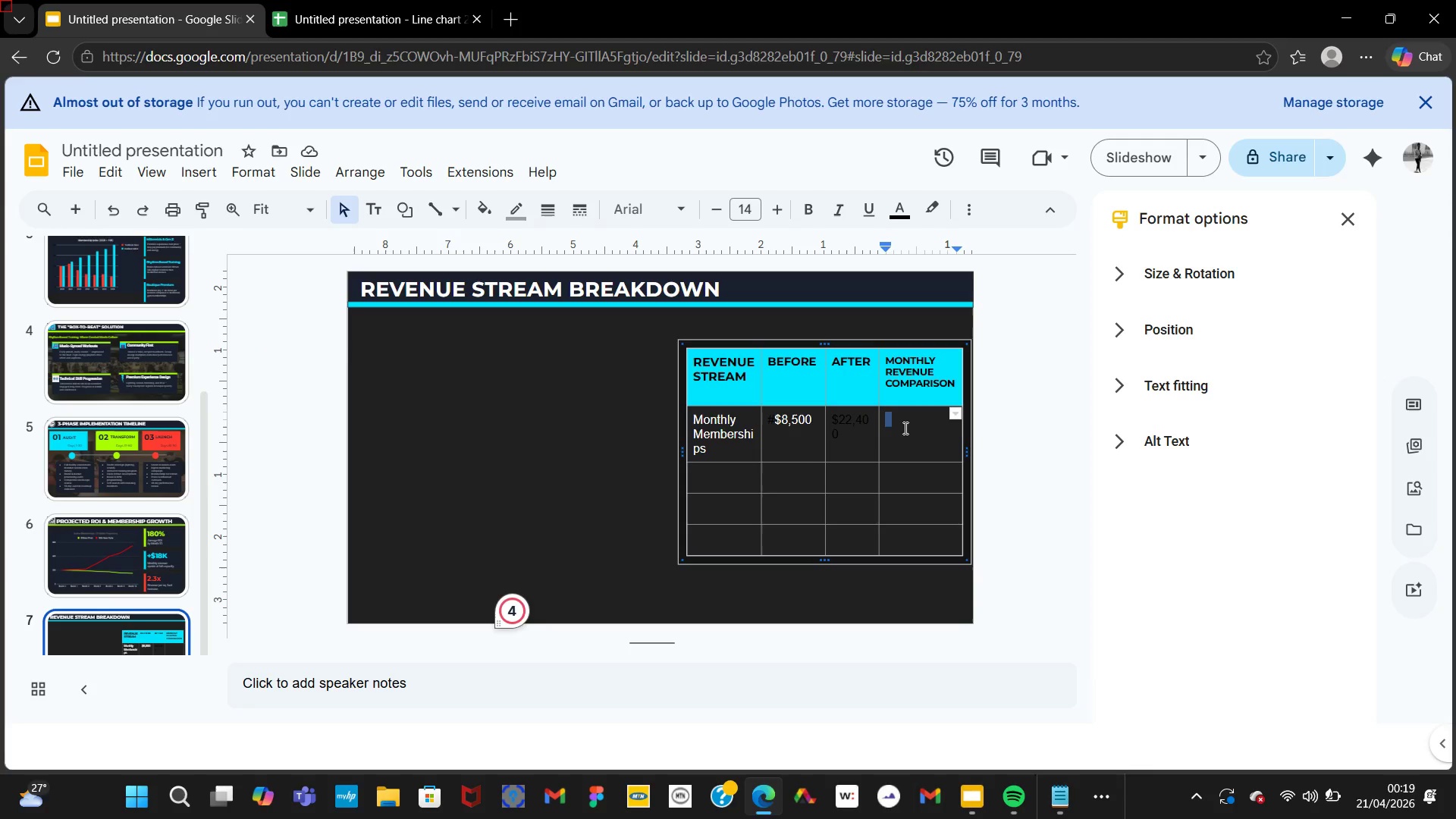 
key(Control+V)
 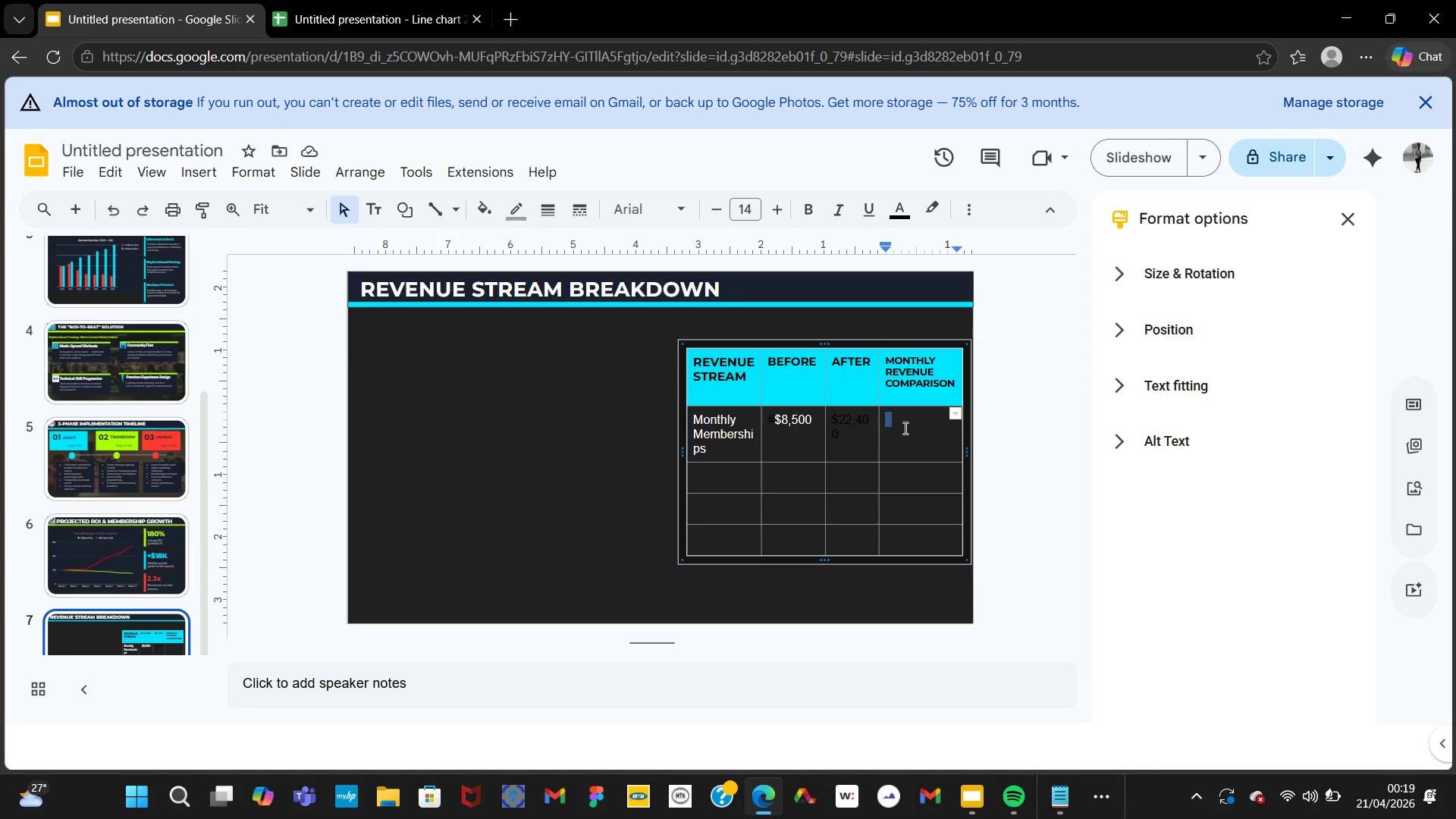 
left_click_drag(start_coordinate=[904, 428], to_coordinate=[736, 513])
 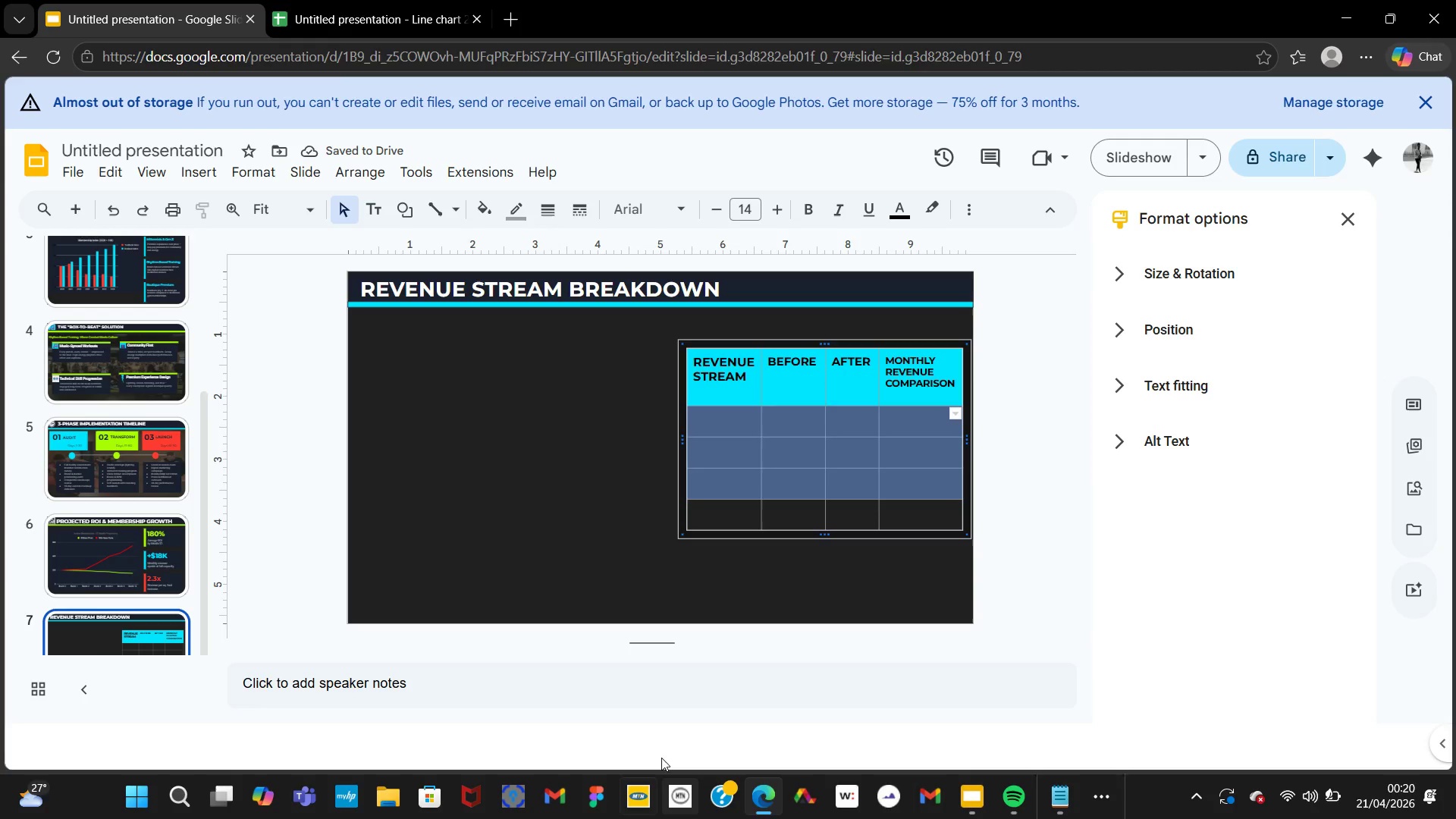 
wait(5.31)
 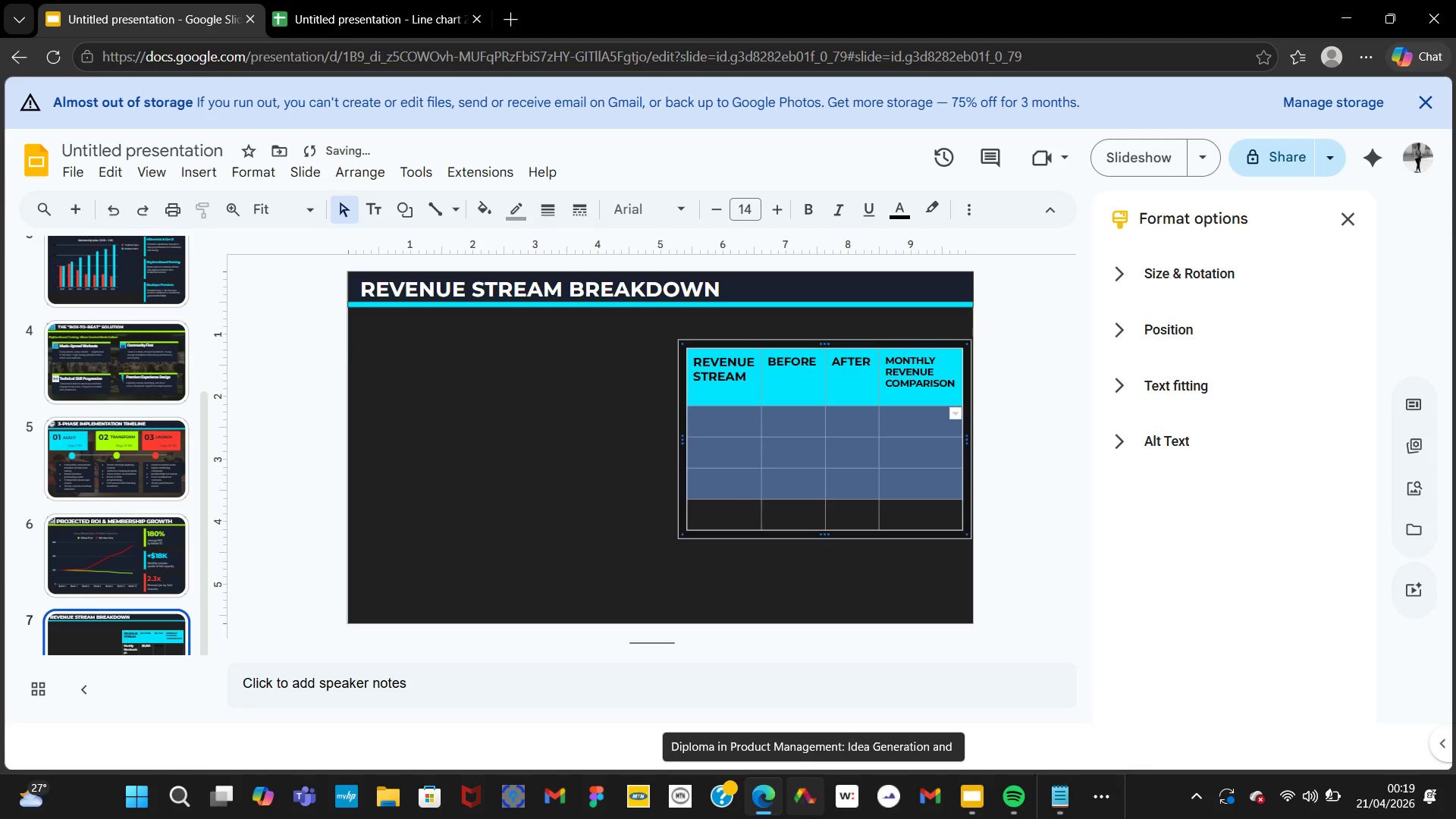 
key(Control+Z)
 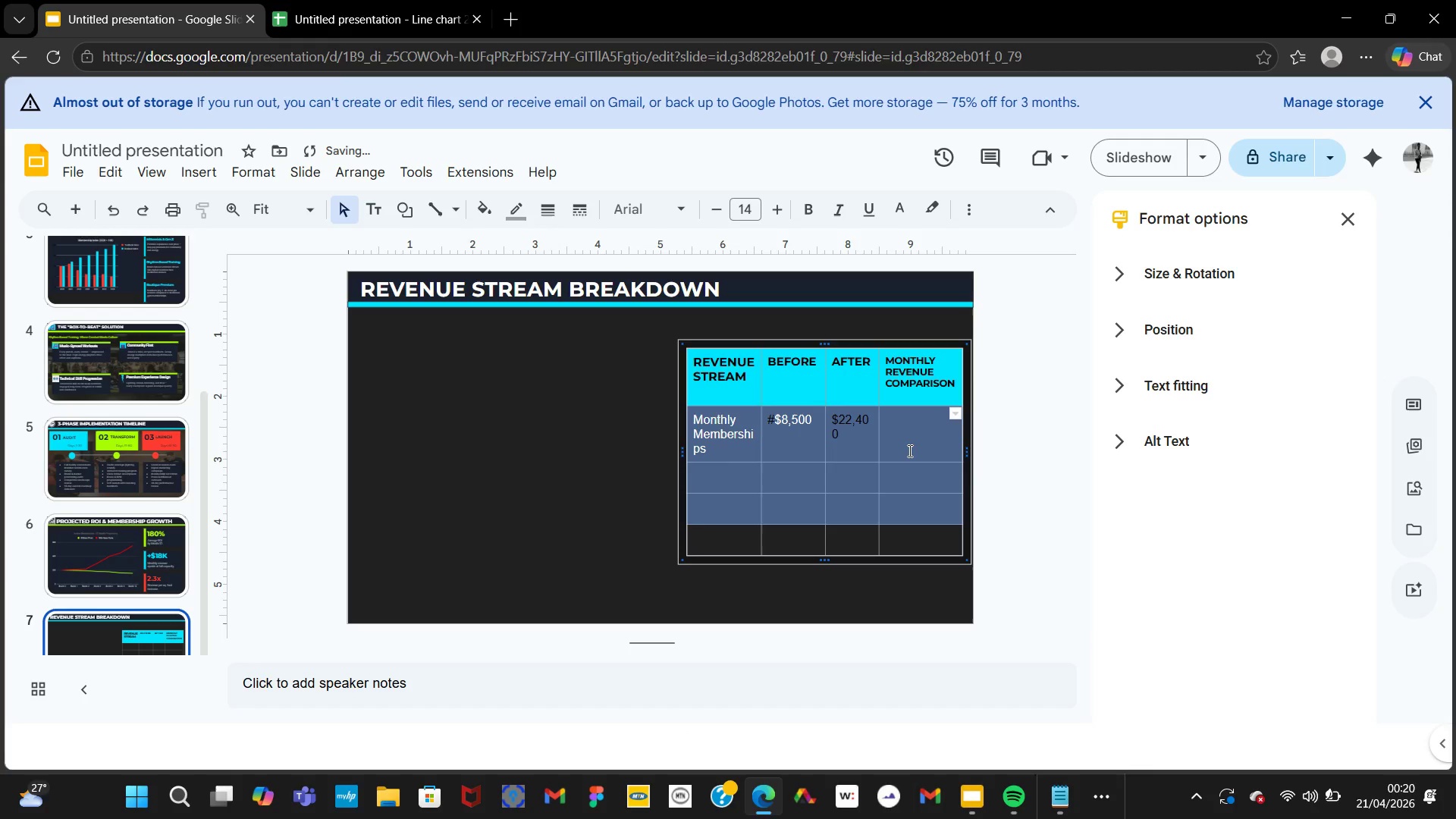 
left_click([908, 450])
 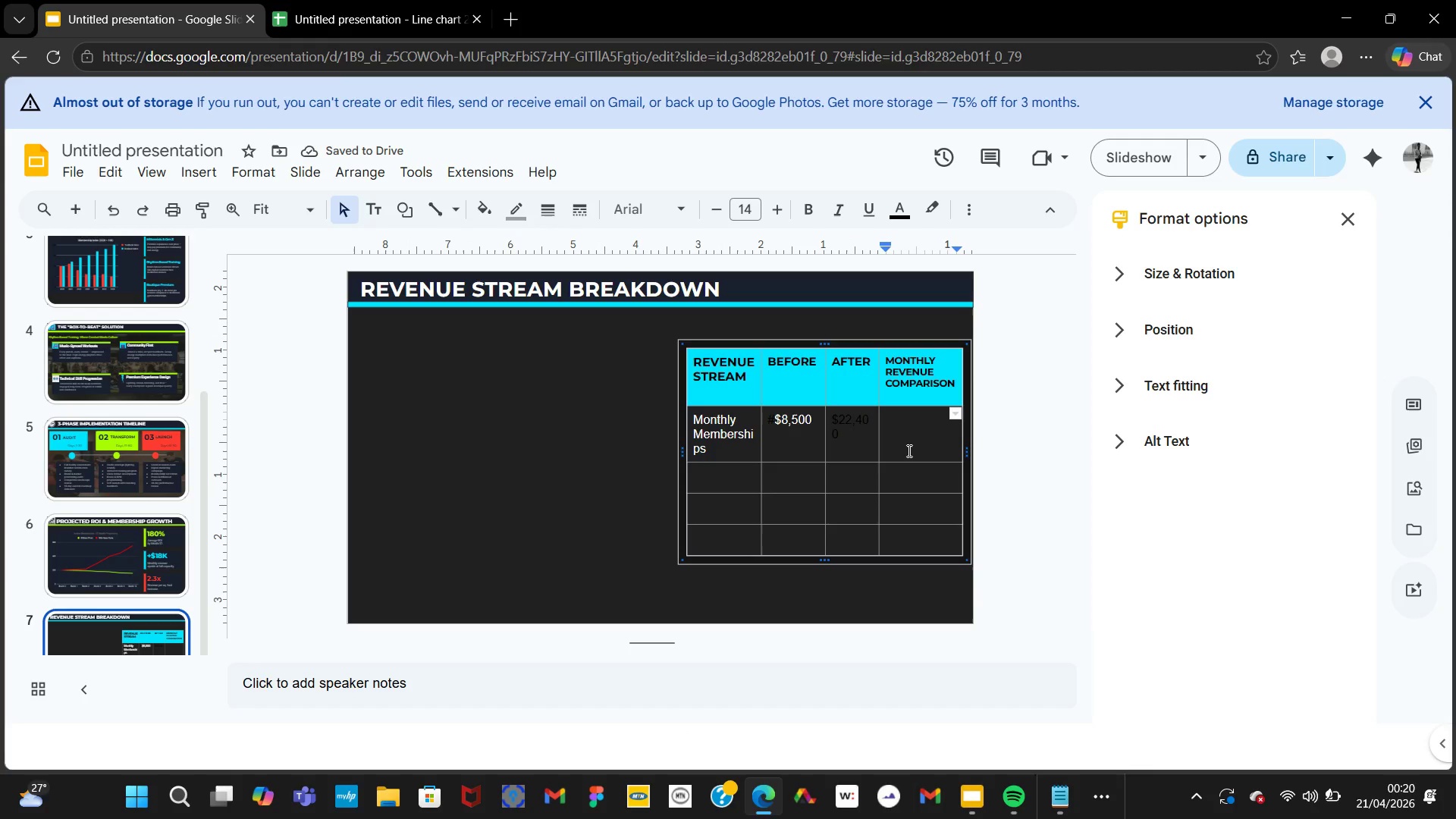 
key(Control+V)
 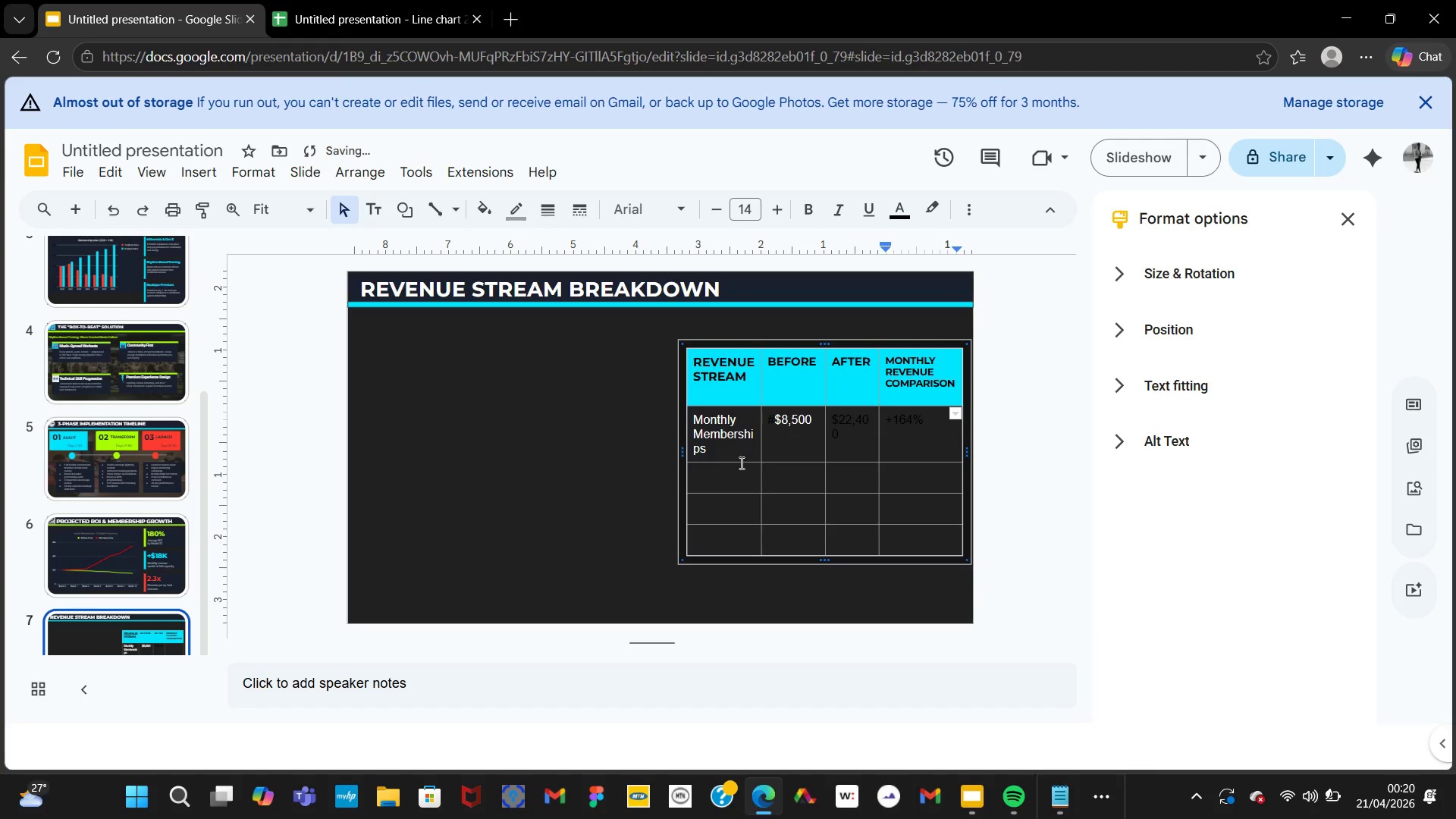 
left_click([727, 467])
 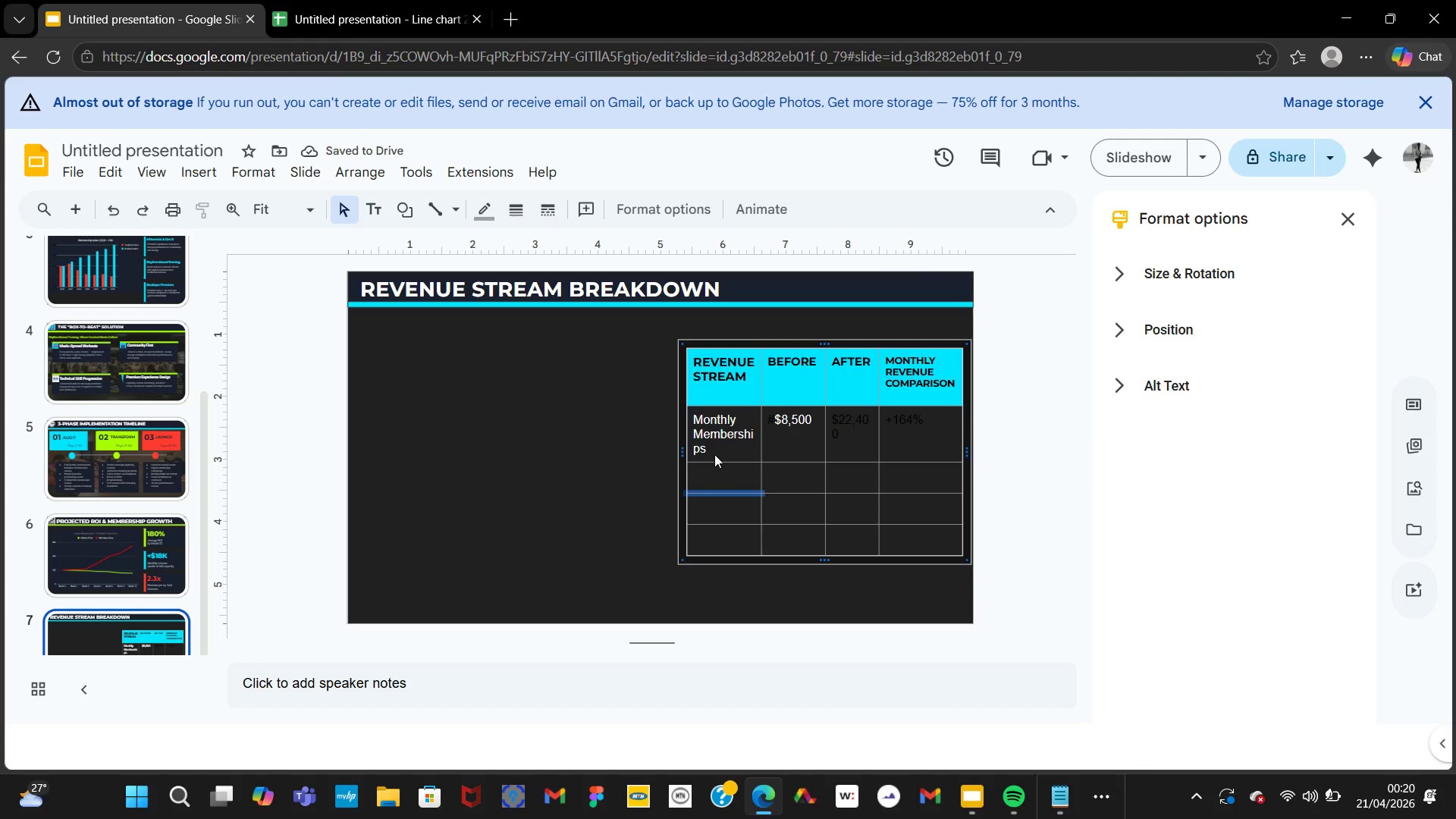 
left_click([714, 454])
 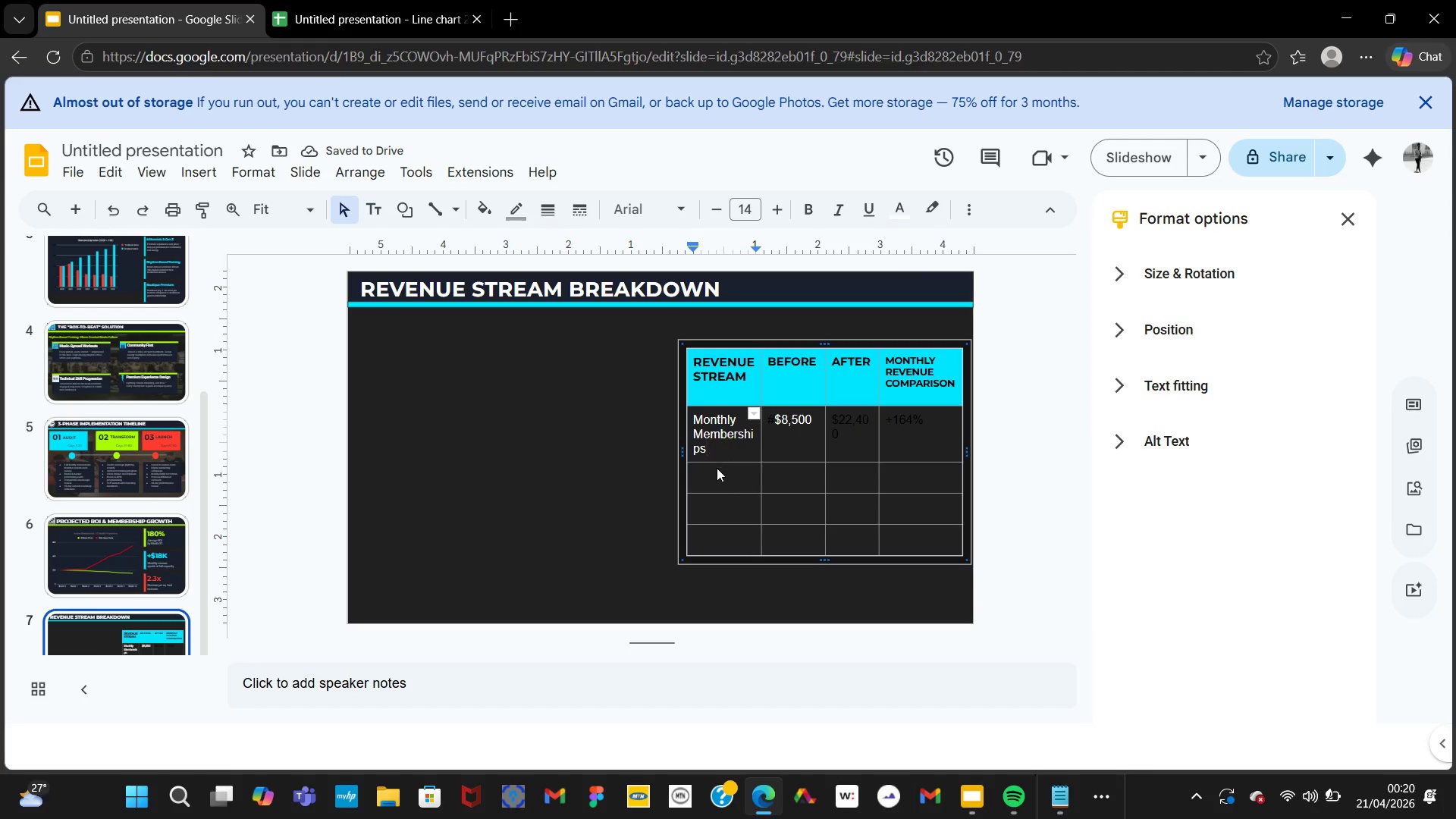 
left_click([718, 472])
 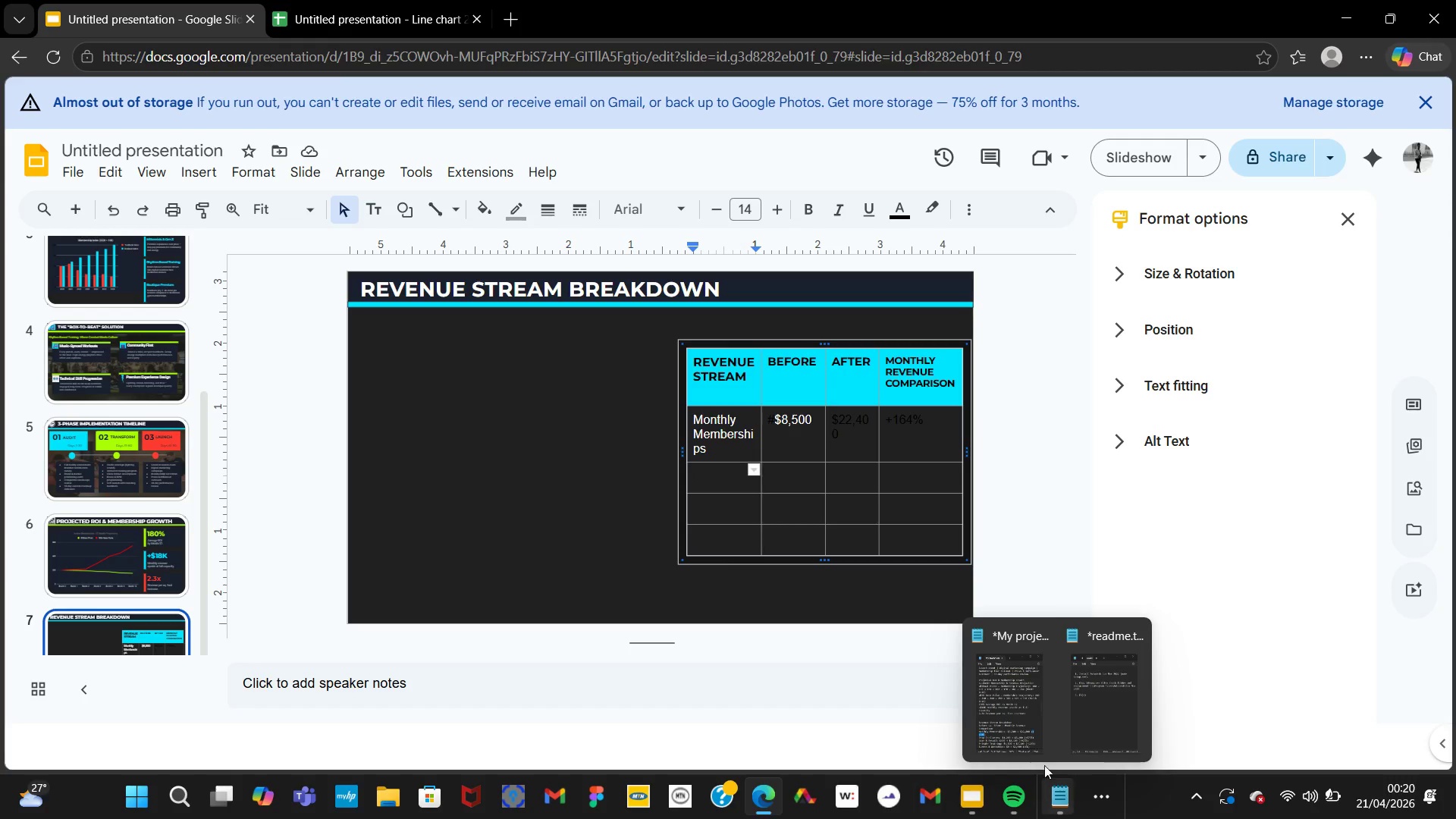 
left_click([1028, 704])
 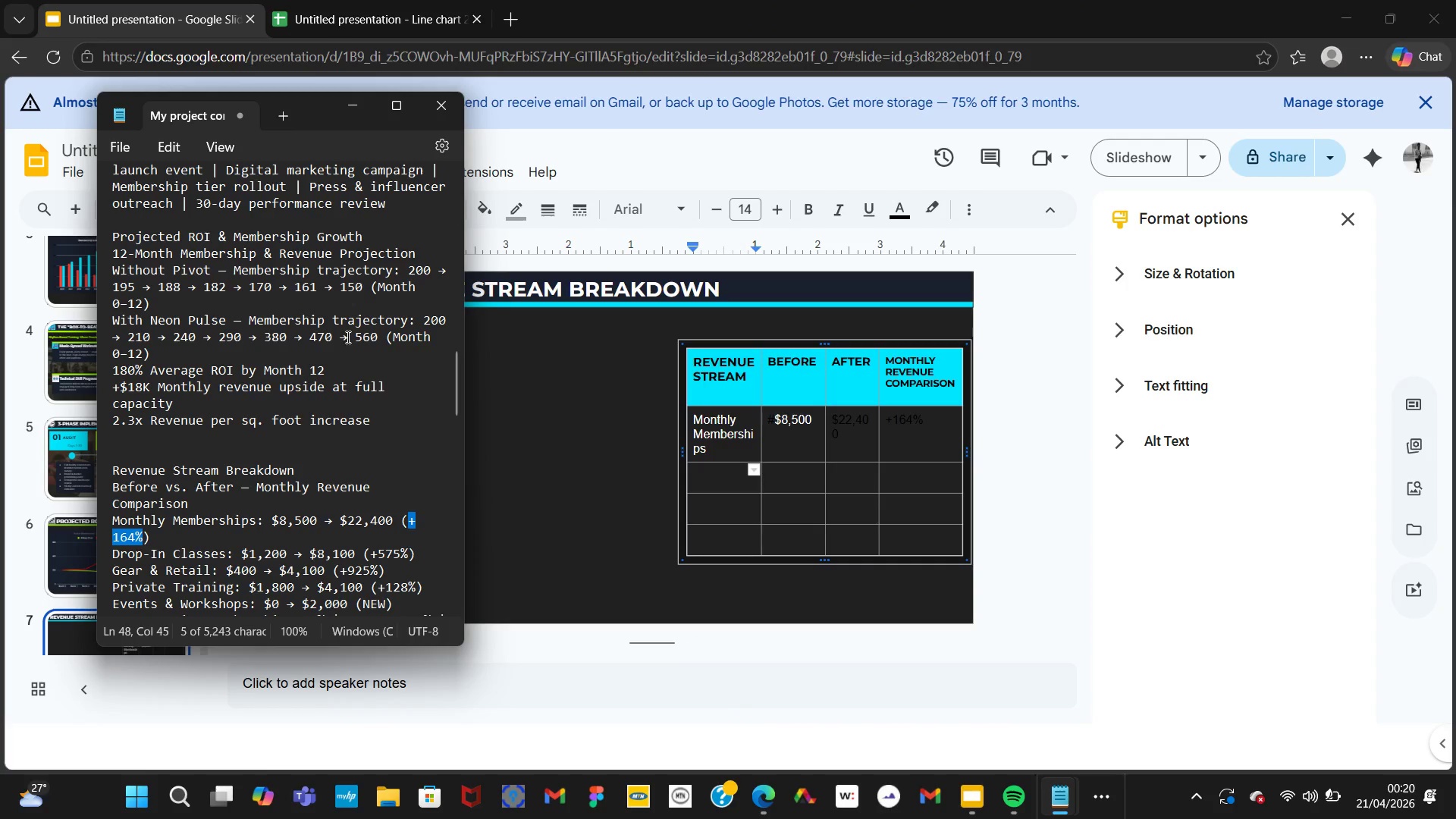 
scroll: coordinate [305, 411], scroll_direction: down, amount: 6.0
 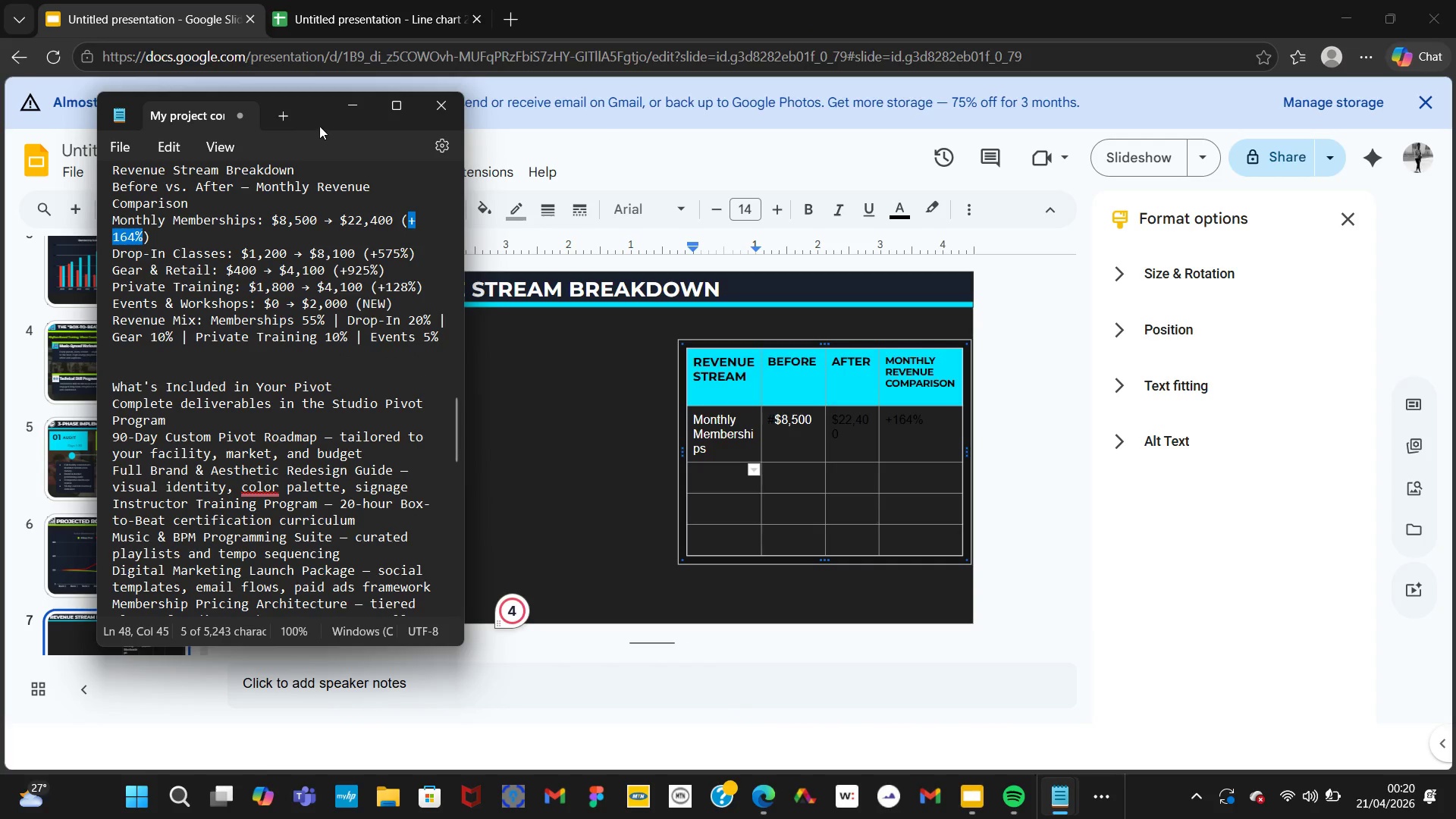 
left_click_drag(start_coordinate=[312, 107], to_coordinate=[535, 56])
 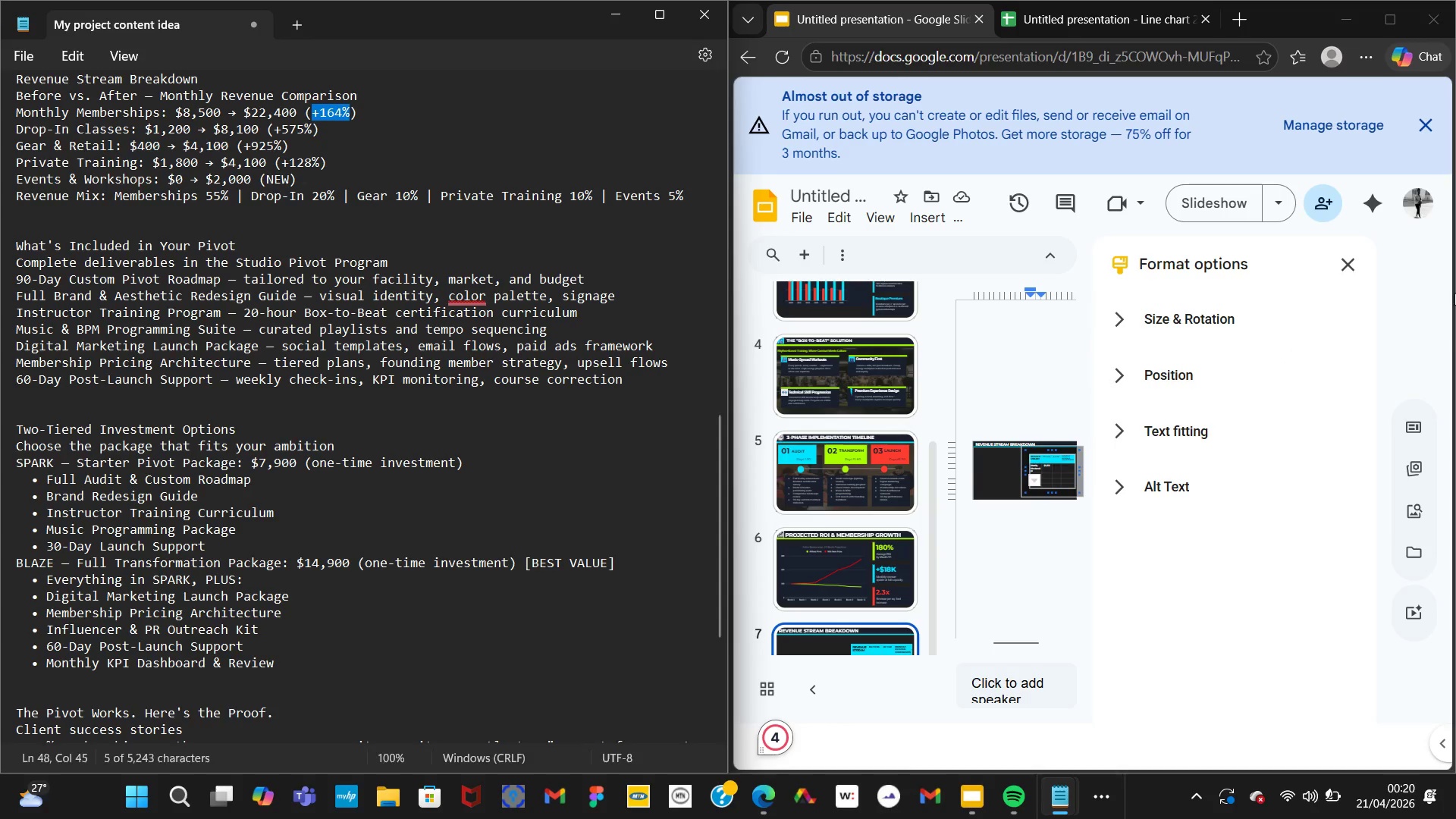 
left_click([1342, 262])
 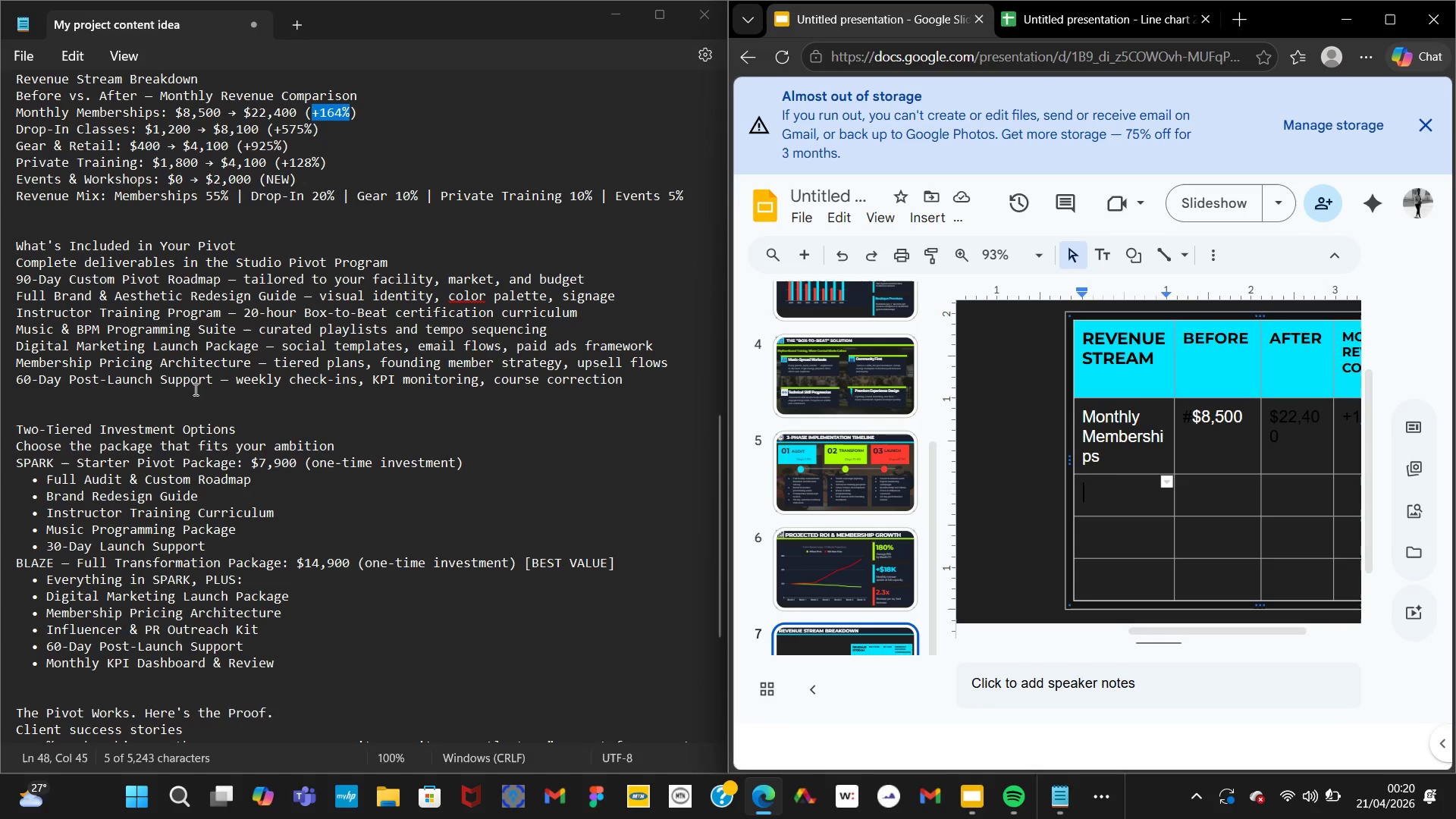 
wait(7.39)
 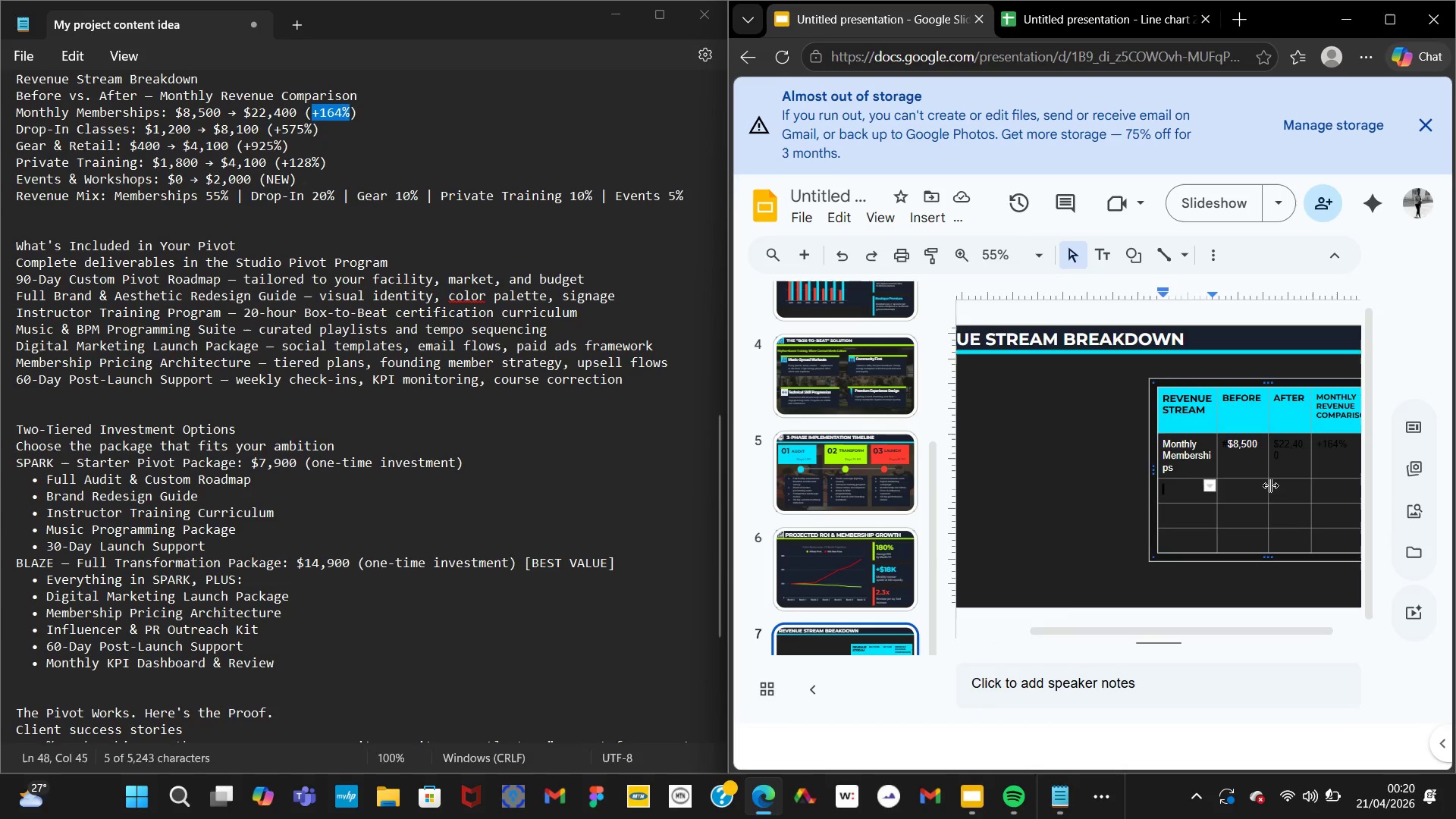 
left_click_drag(start_coordinate=[129, 129], to_coordinate=[11, 130])
 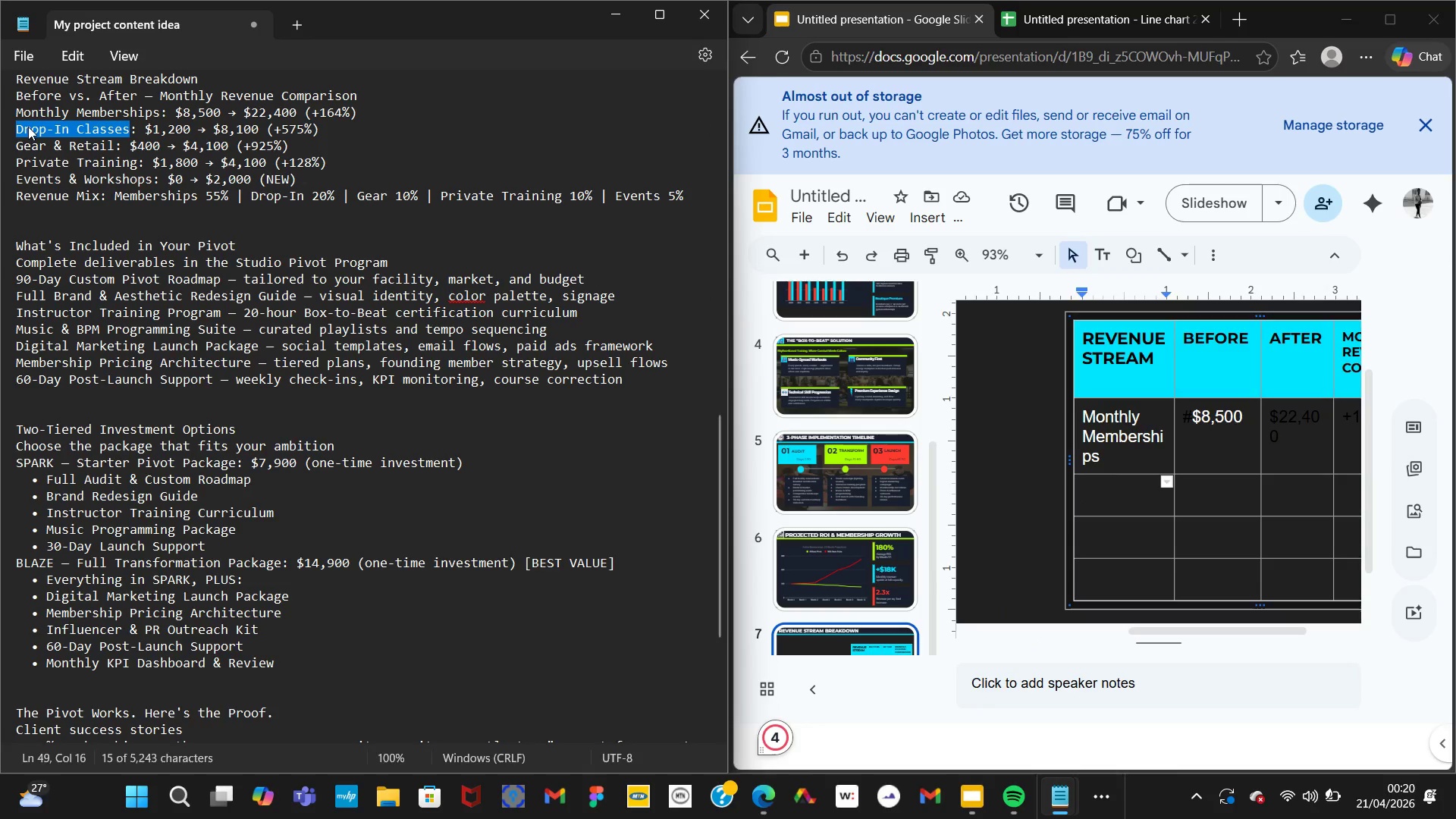 
key(Control+C)
 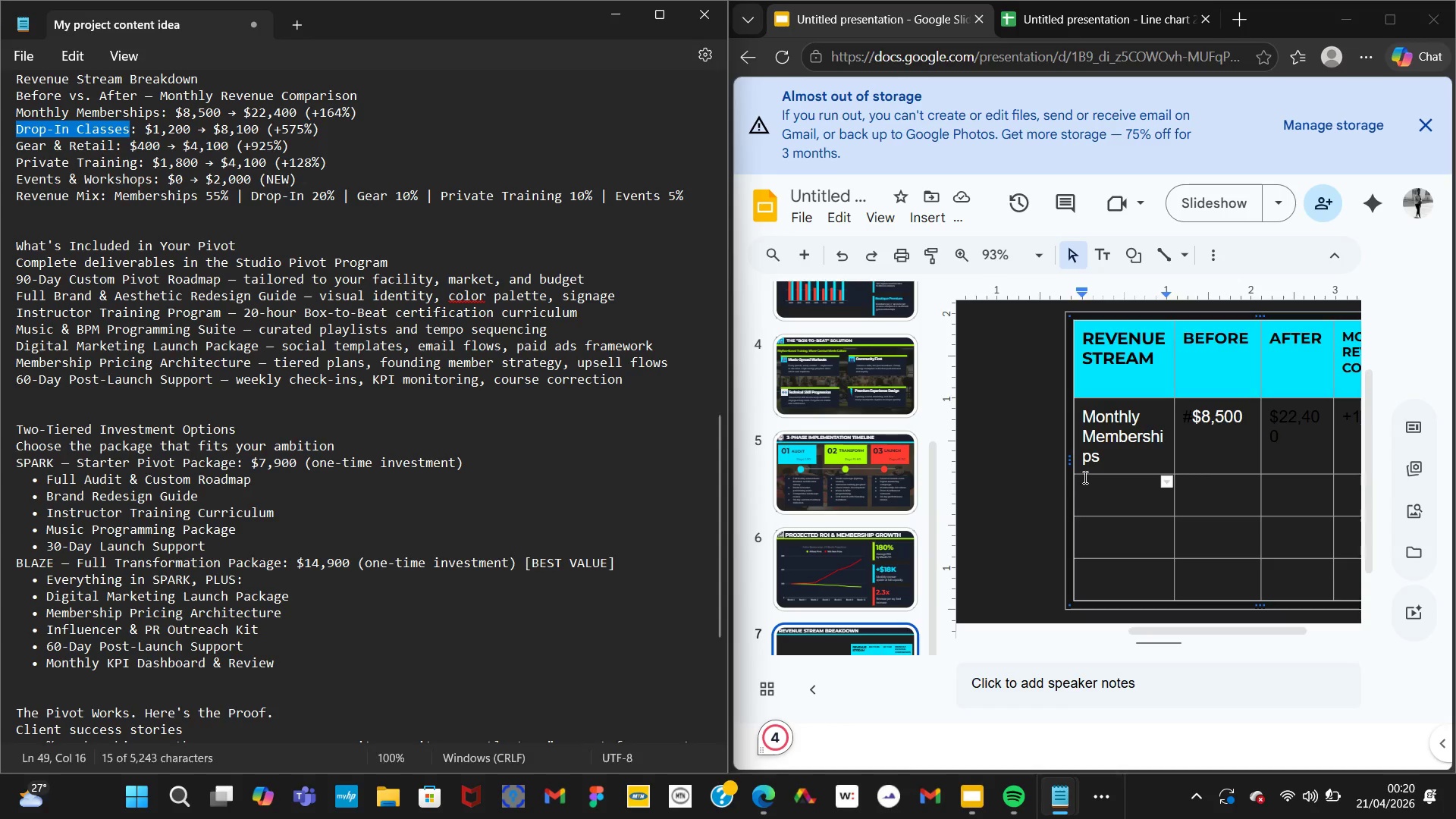 
left_click([1105, 482])
 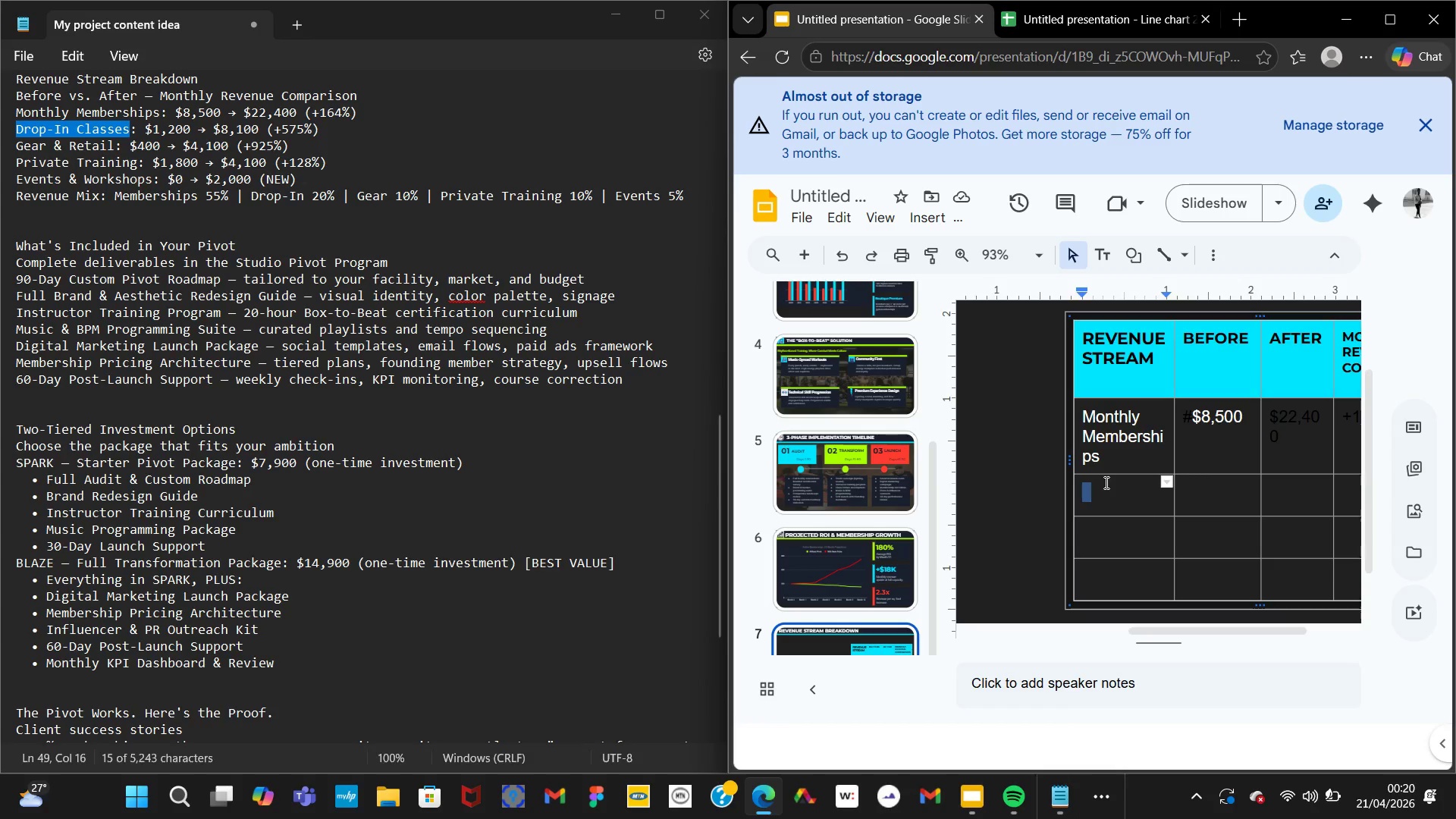 
key(Control+V)
 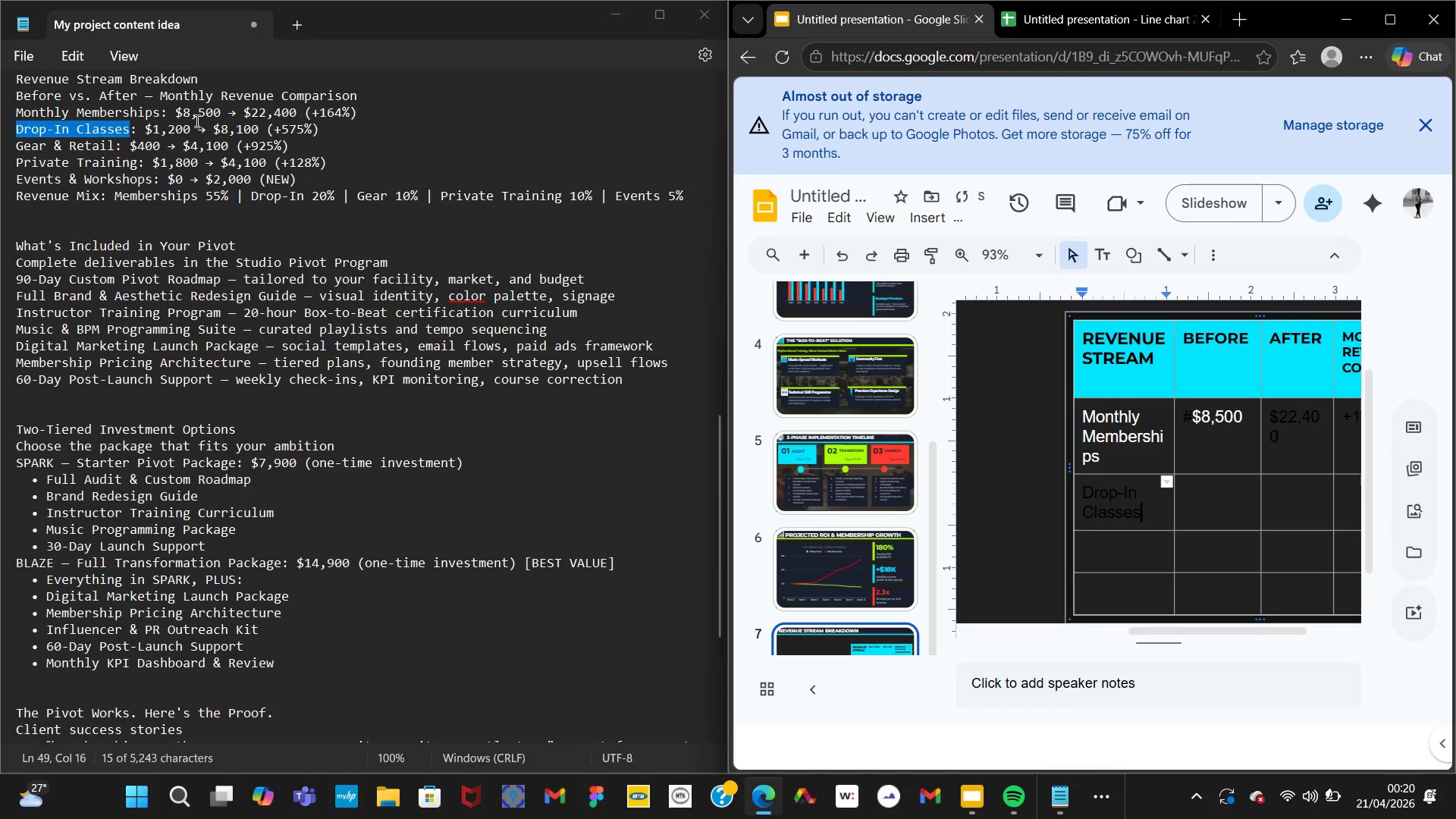 
left_click_drag(start_coordinate=[190, 126], to_coordinate=[145, 130])
 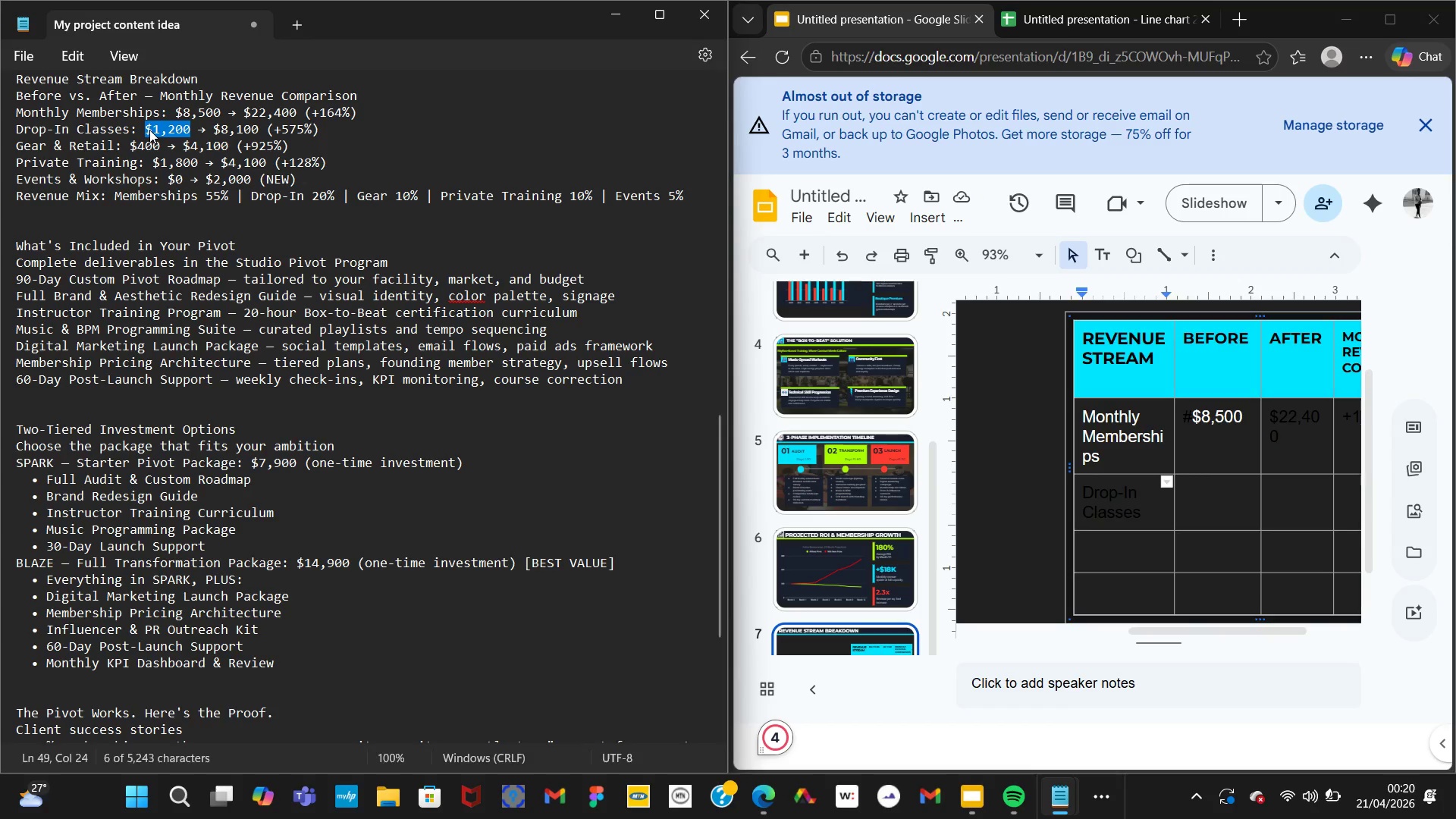 
right_click([149, 130])
 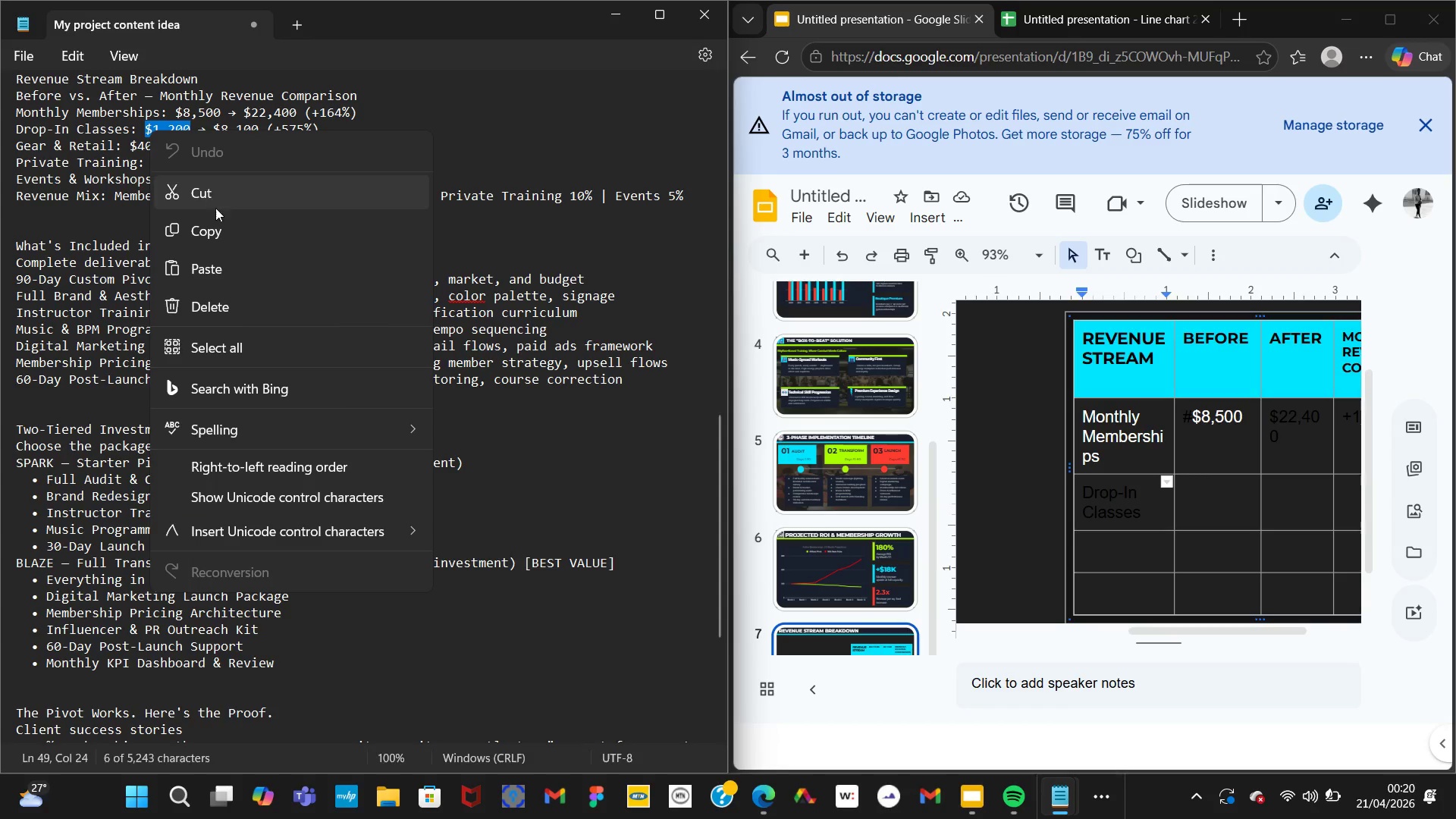 
left_click([228, 238])
 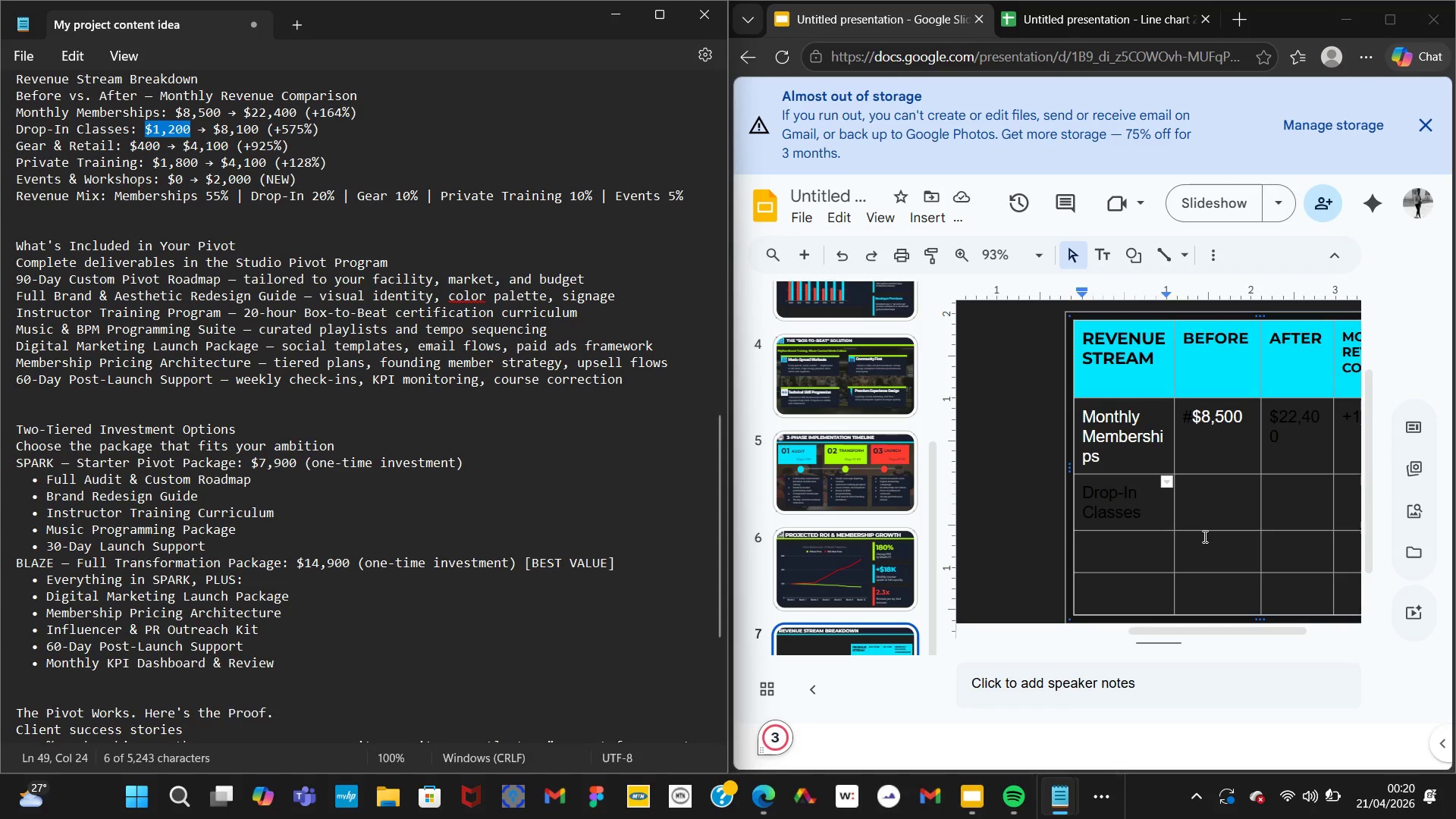 
left_click([1221, 501])
 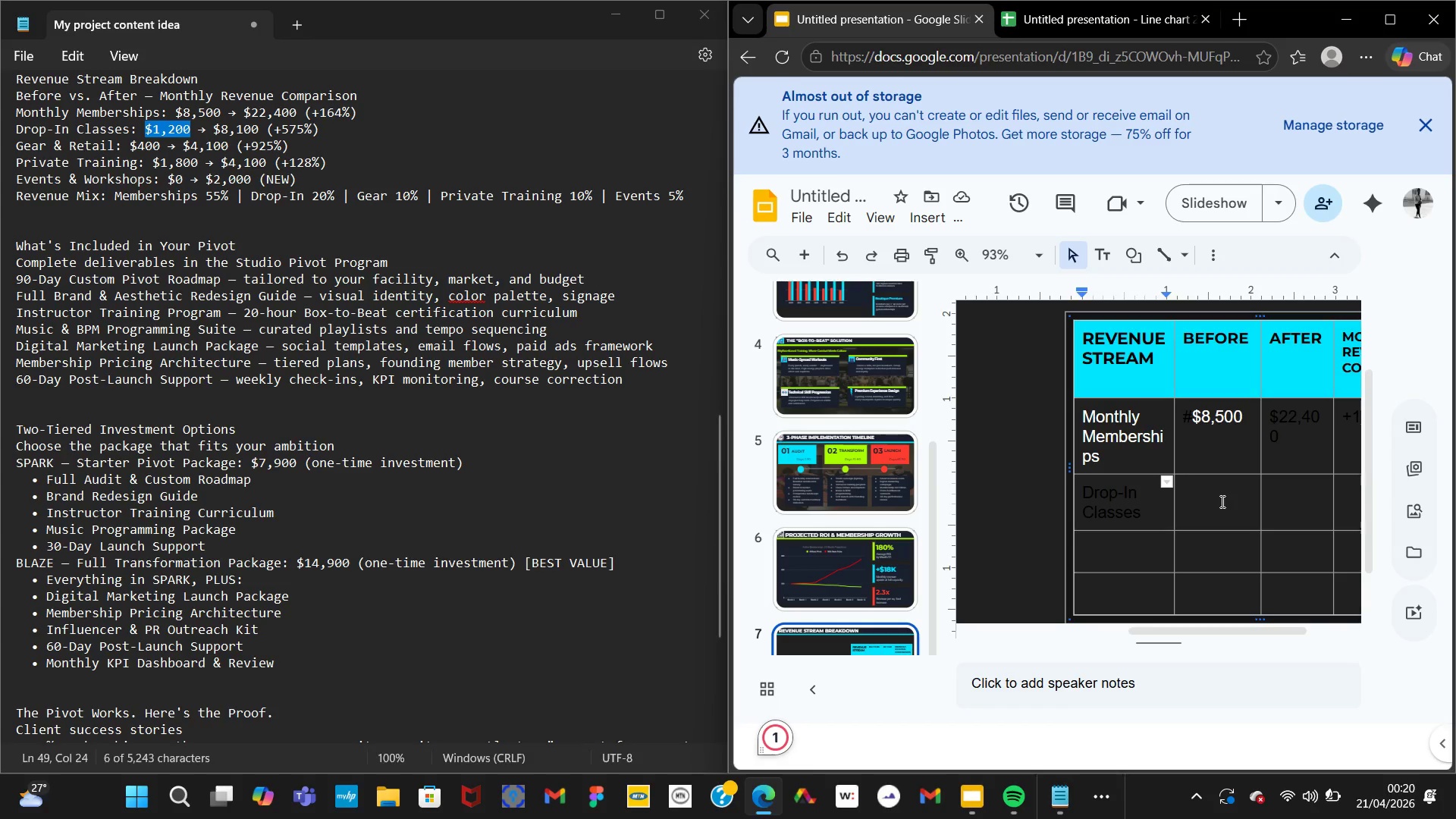 
left_click([1221, 501])
 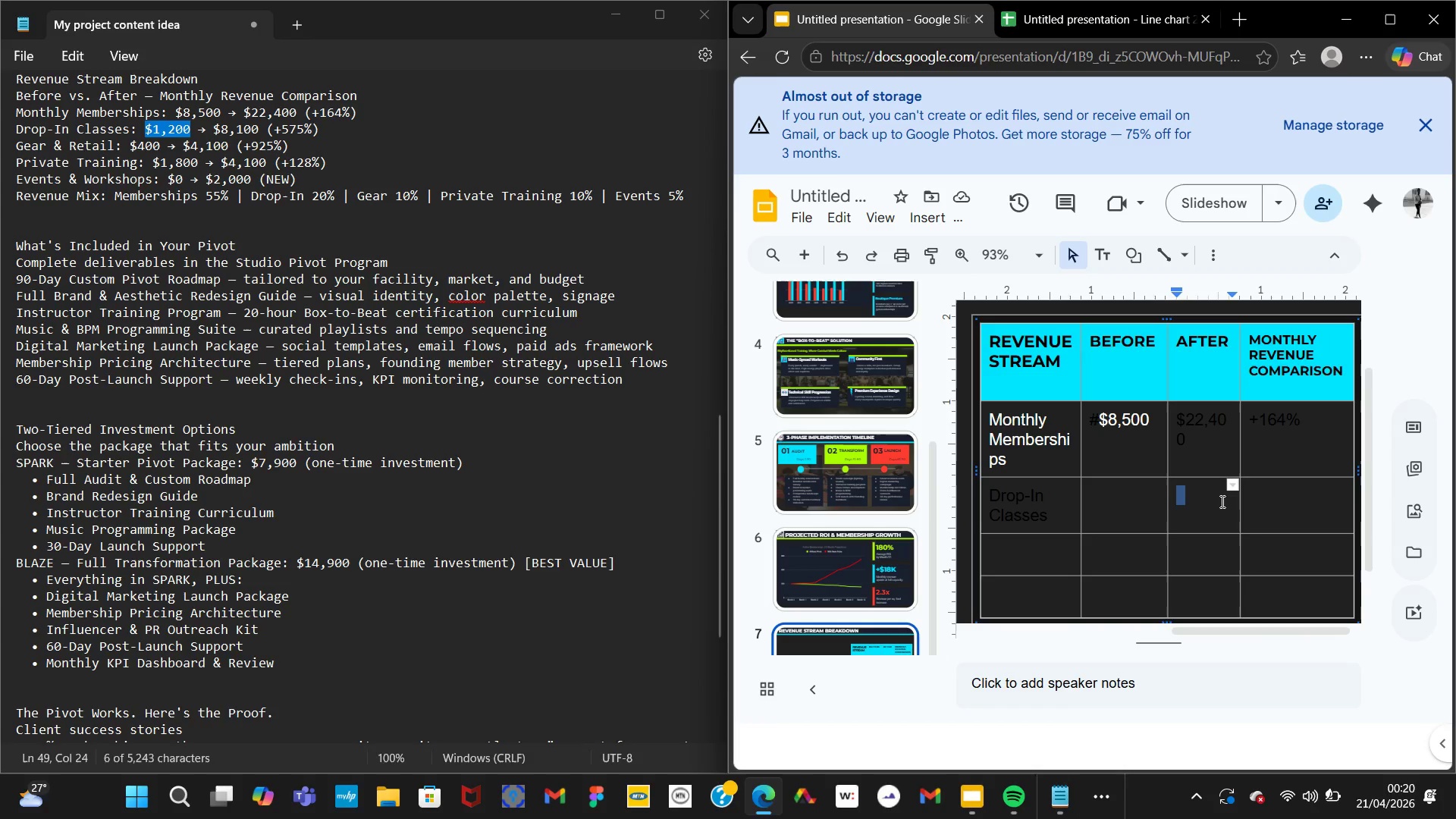 
key(Control+V)
 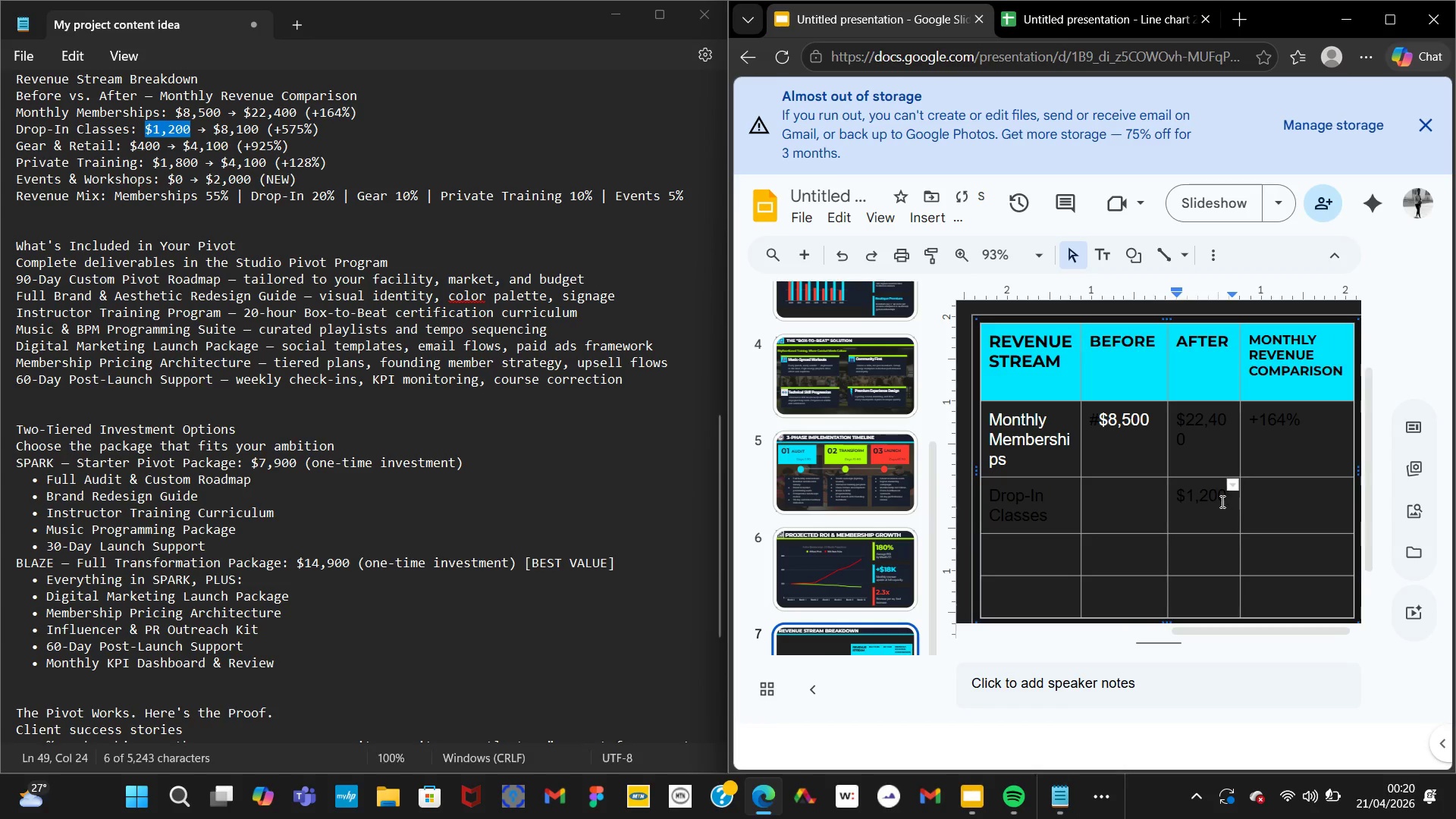 
key(Control+Z)
 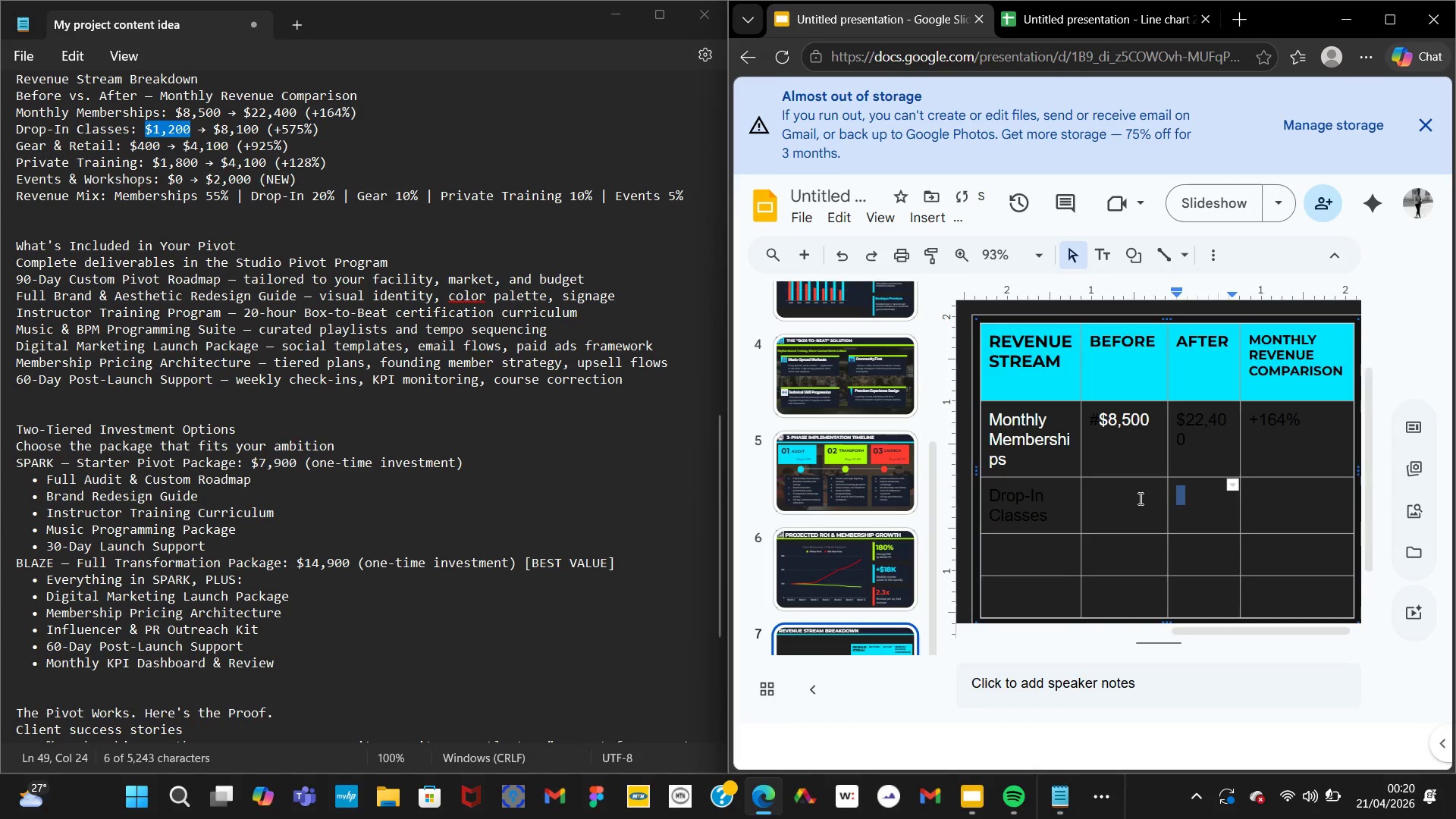 
left_click([1138, 498])
 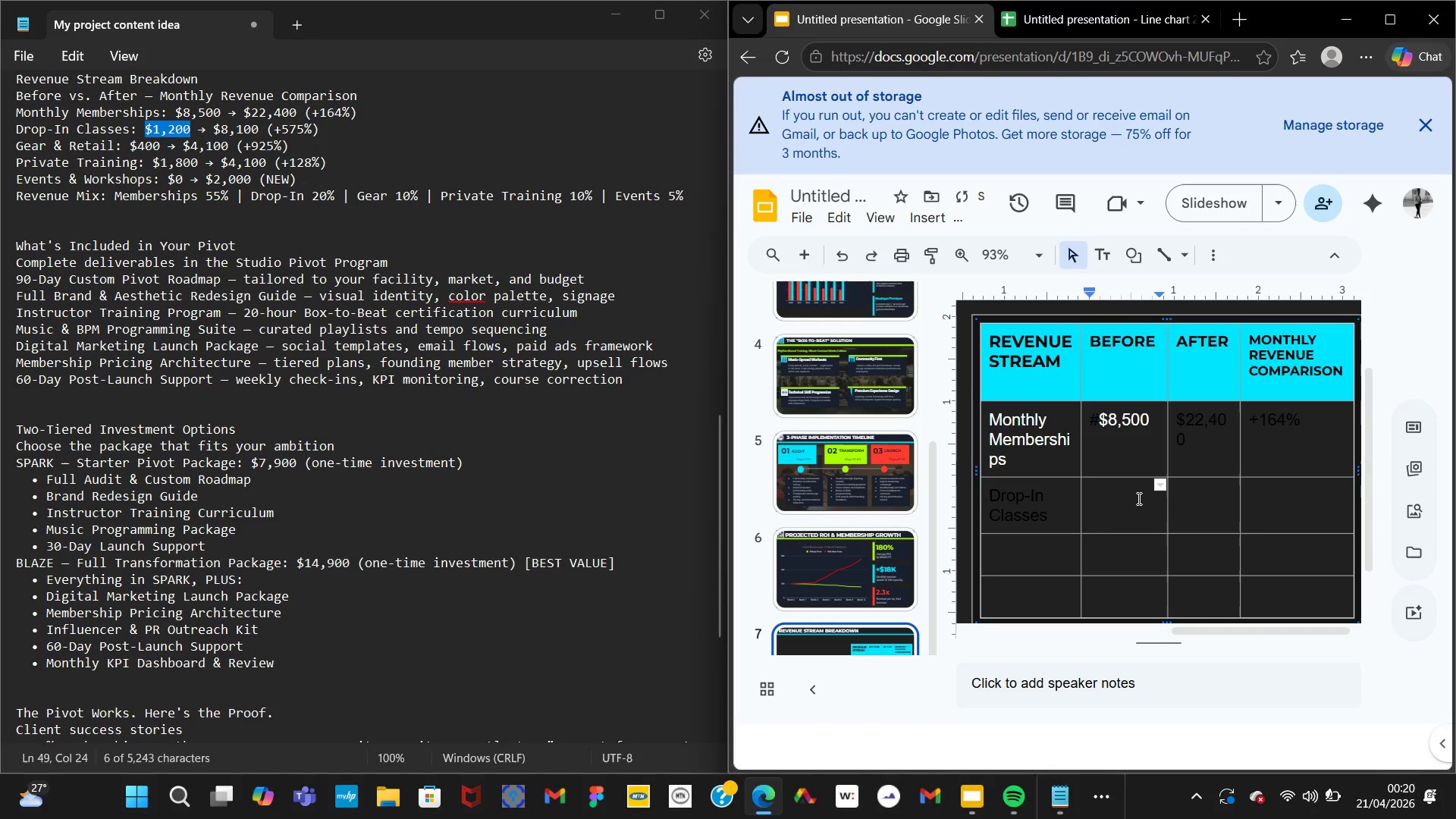 
key(Control+V)
 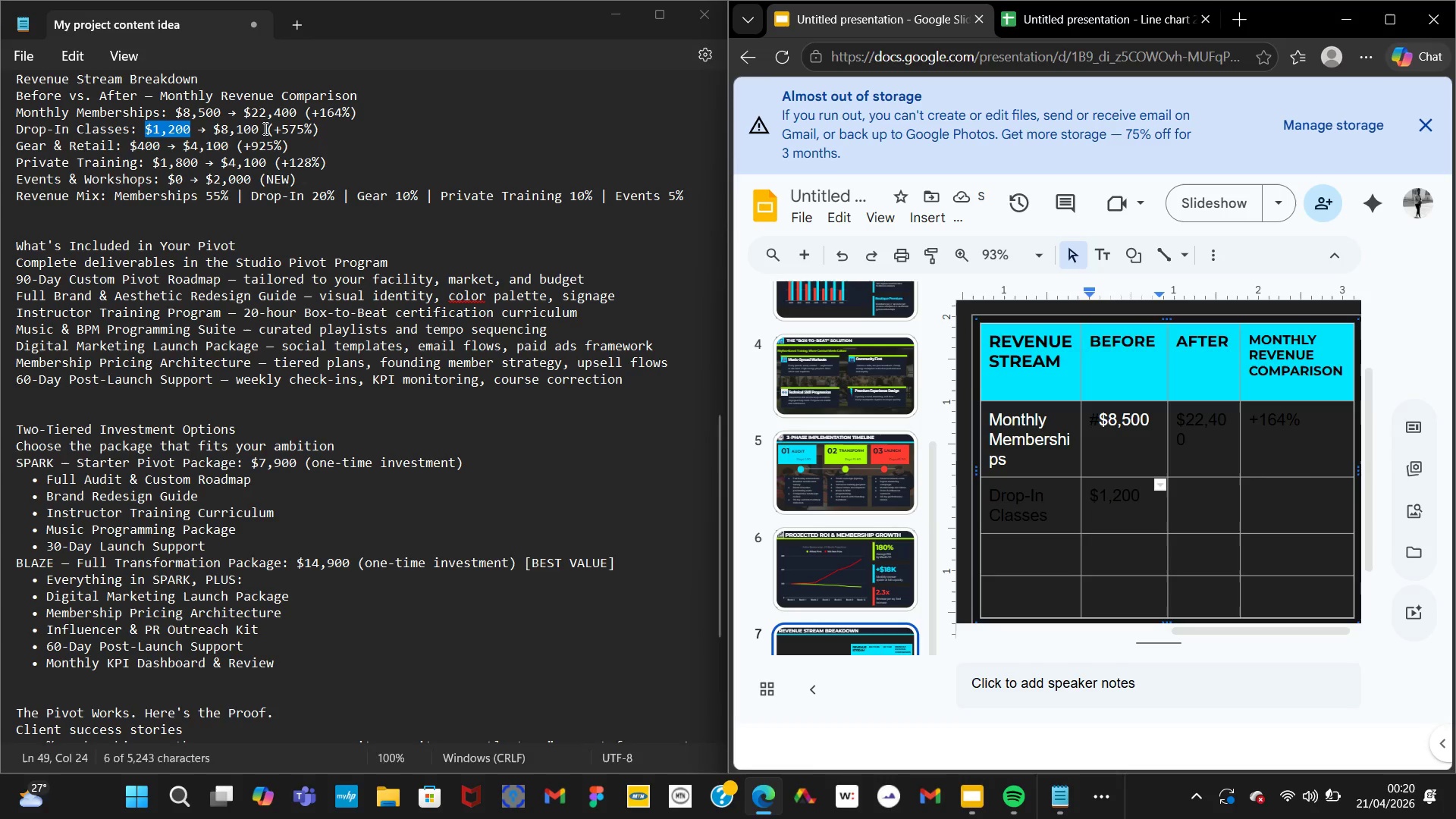 
left_click([263, 128])
 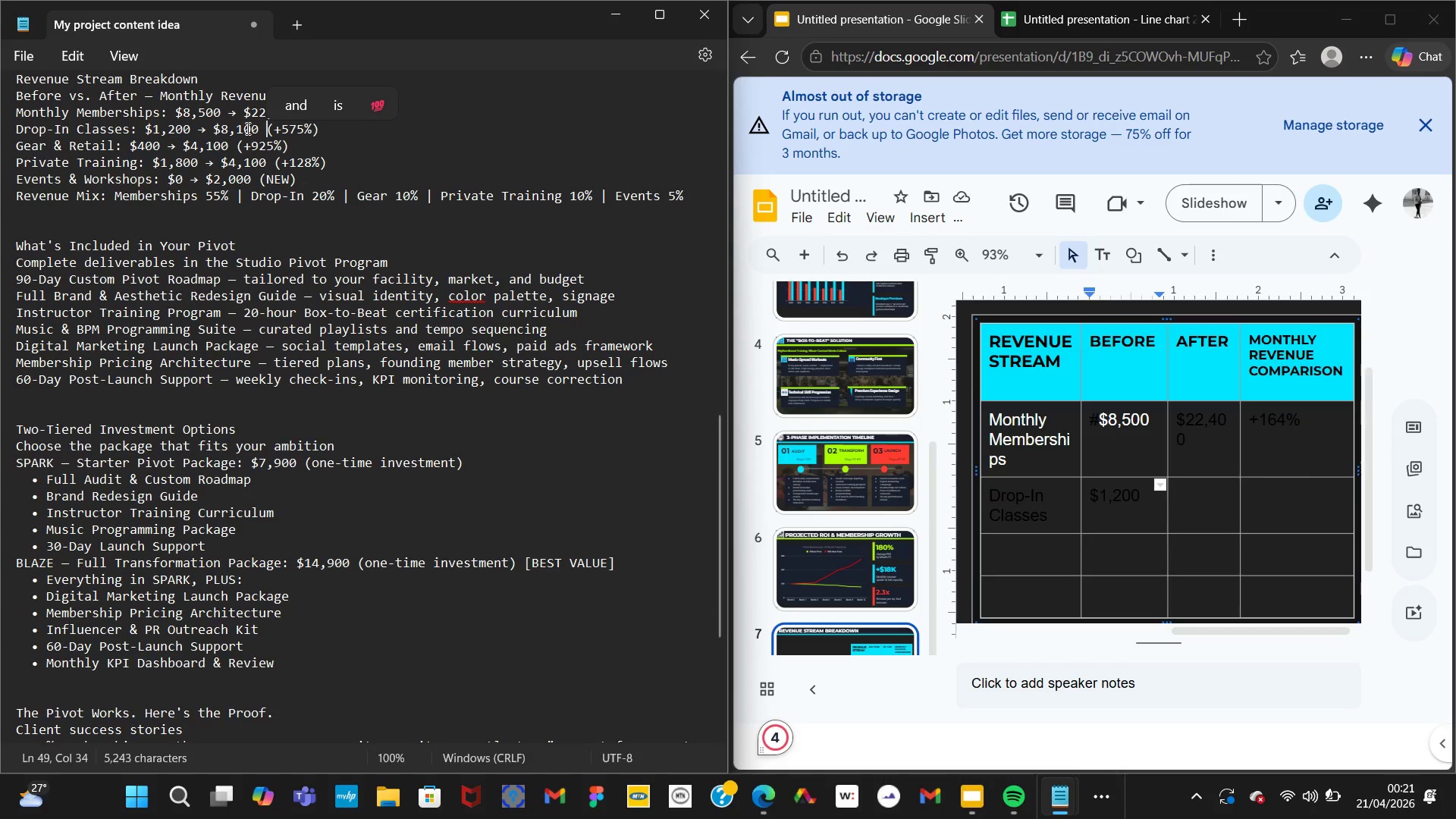 
left_click_drag(start_coordinate=[258, 128], to_coordinate=[242, 127])
 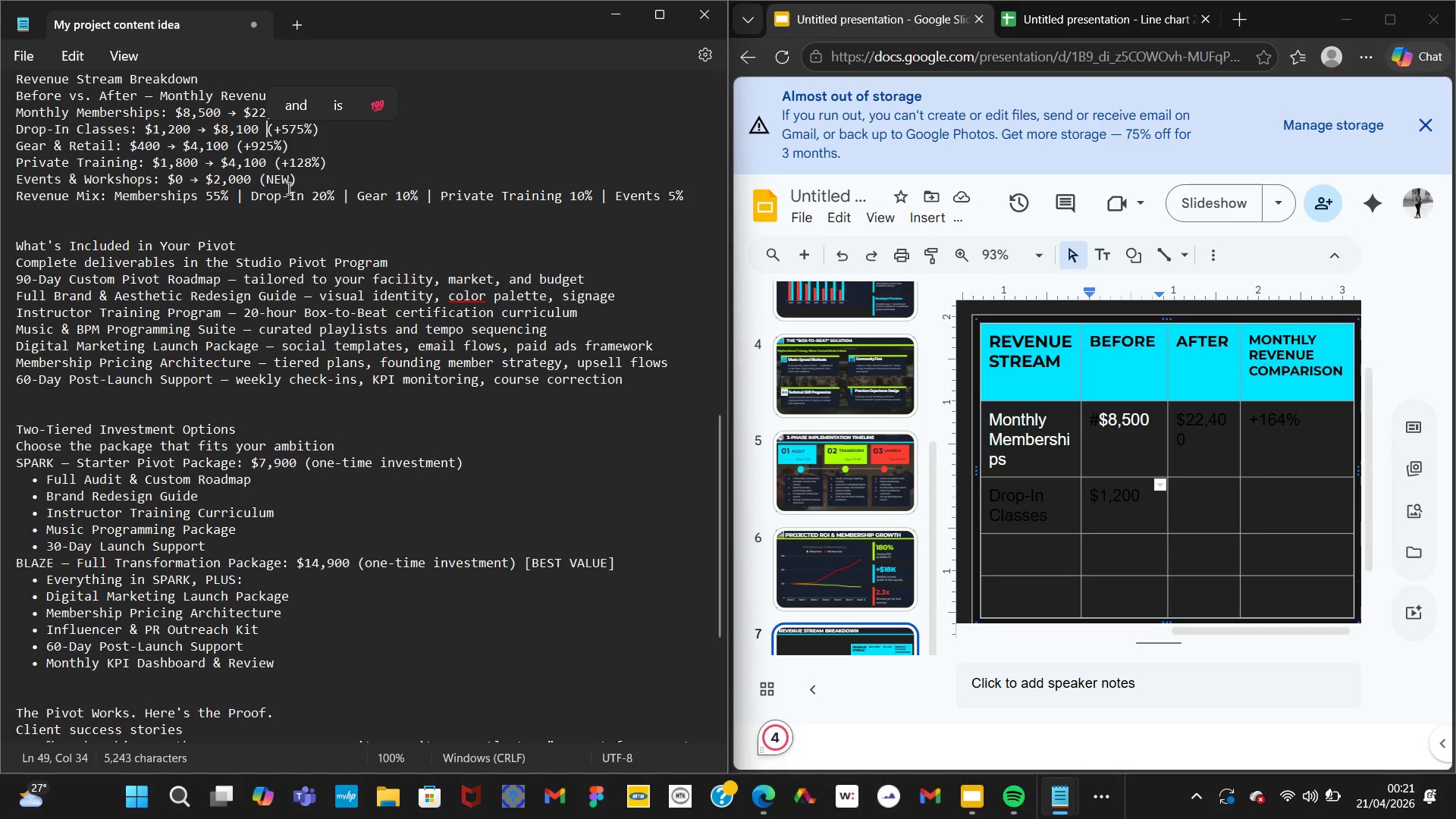 
left_click([289, 190])
 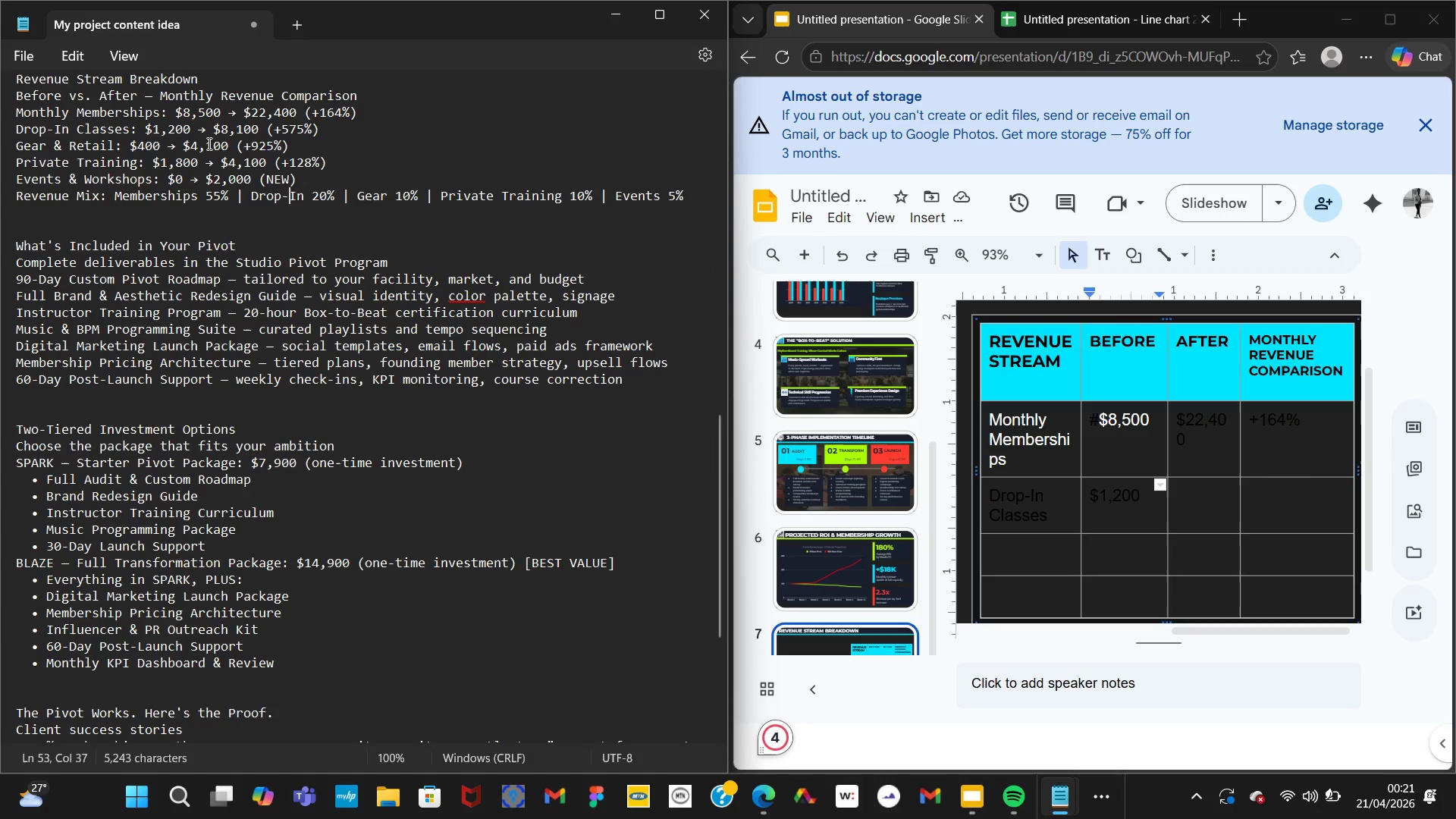 
left_click_drag(start_coordinate=[212, 130], to_coordinate=[266, 131])
 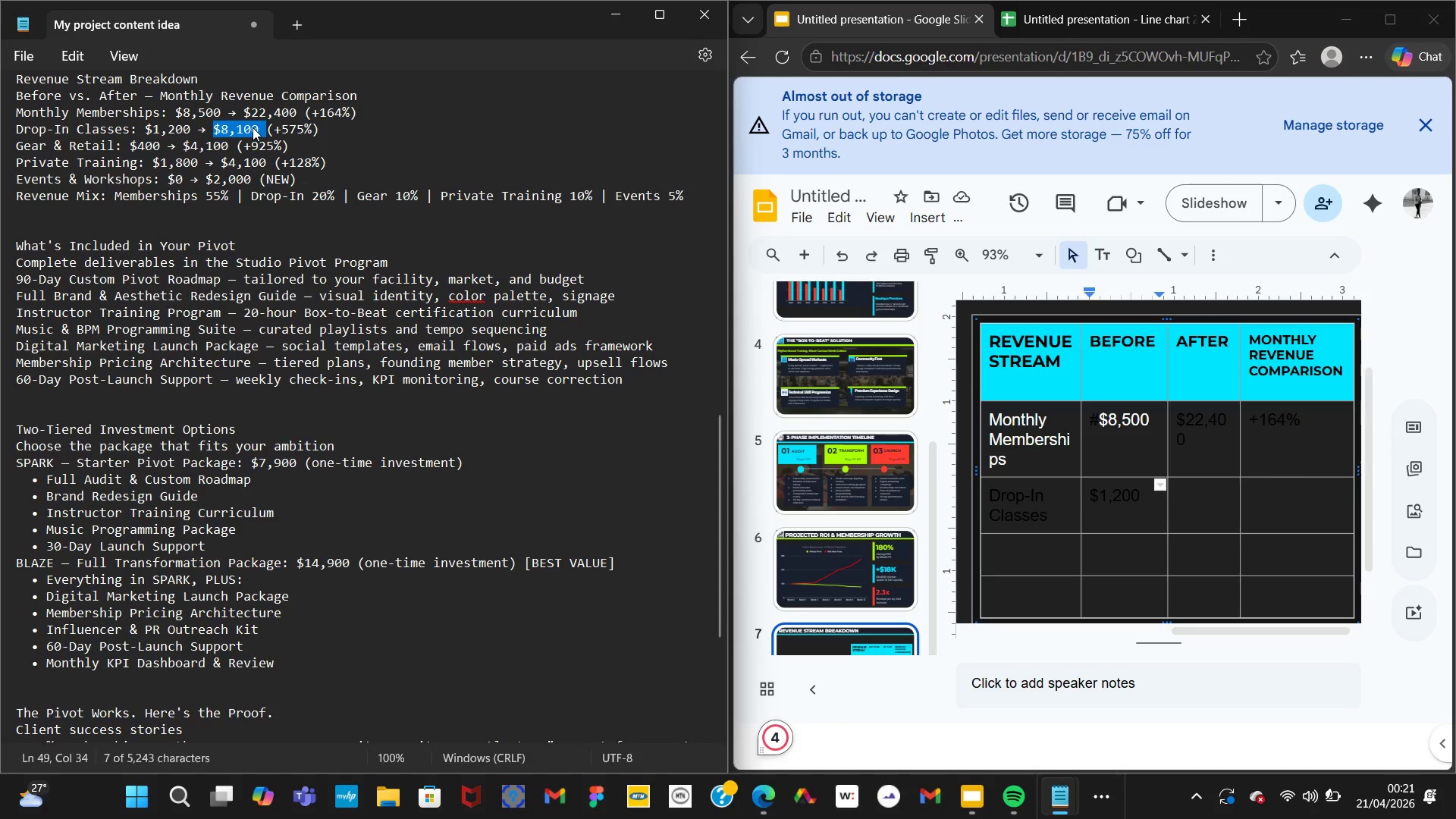 
right_click([253, 127])
 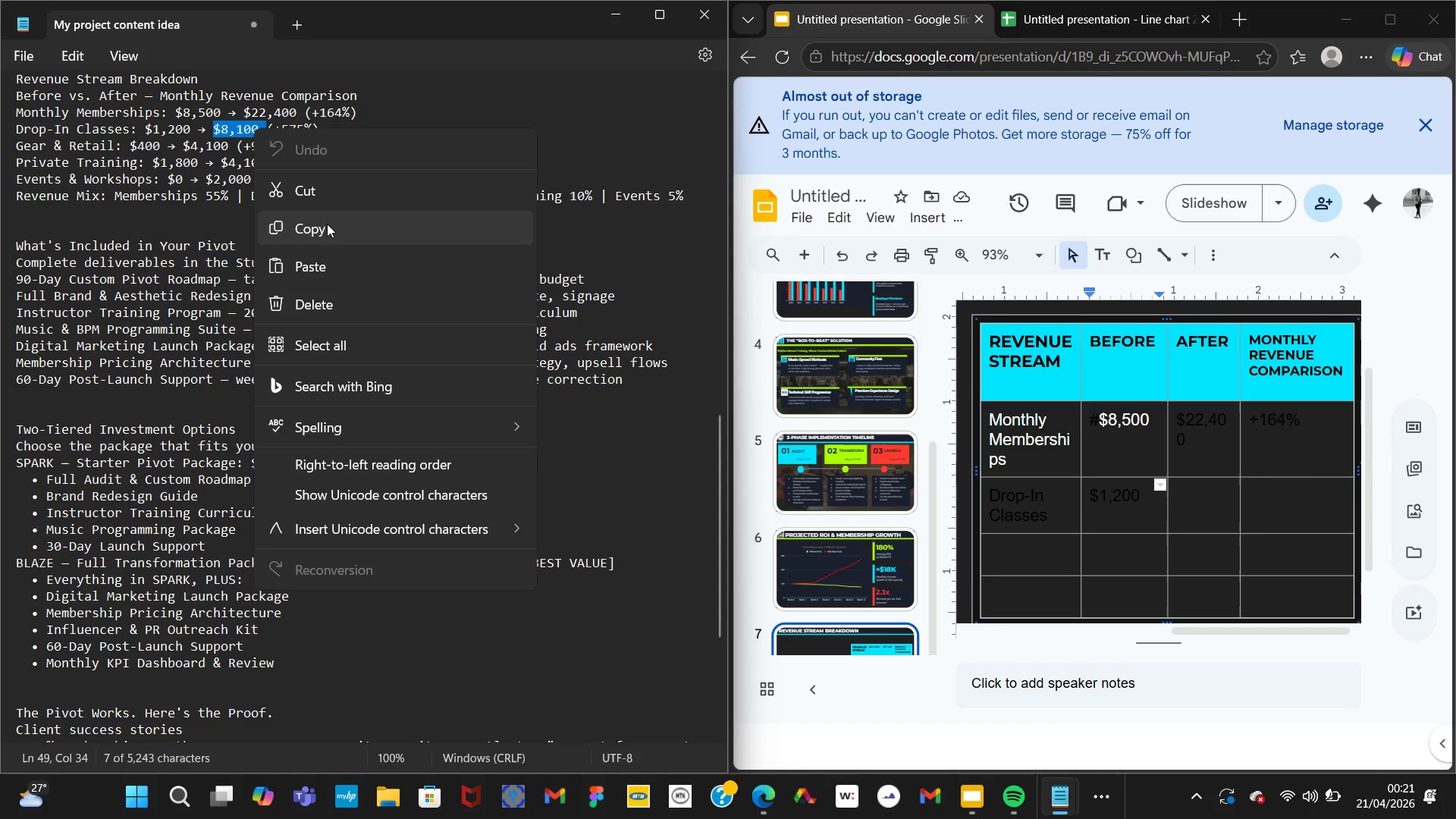 
left_click([327, 224])
 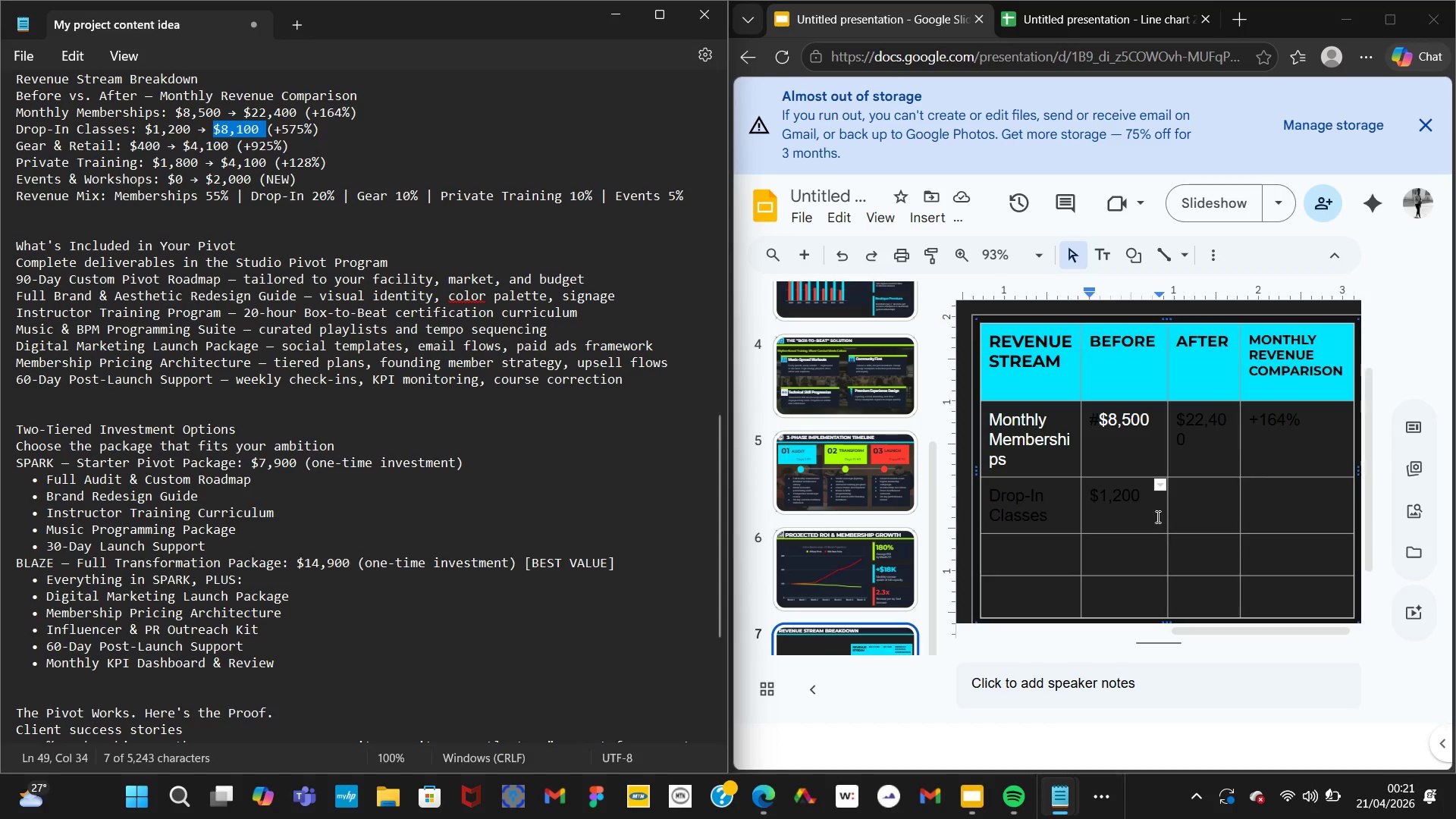 
left_click([1188, 510])
 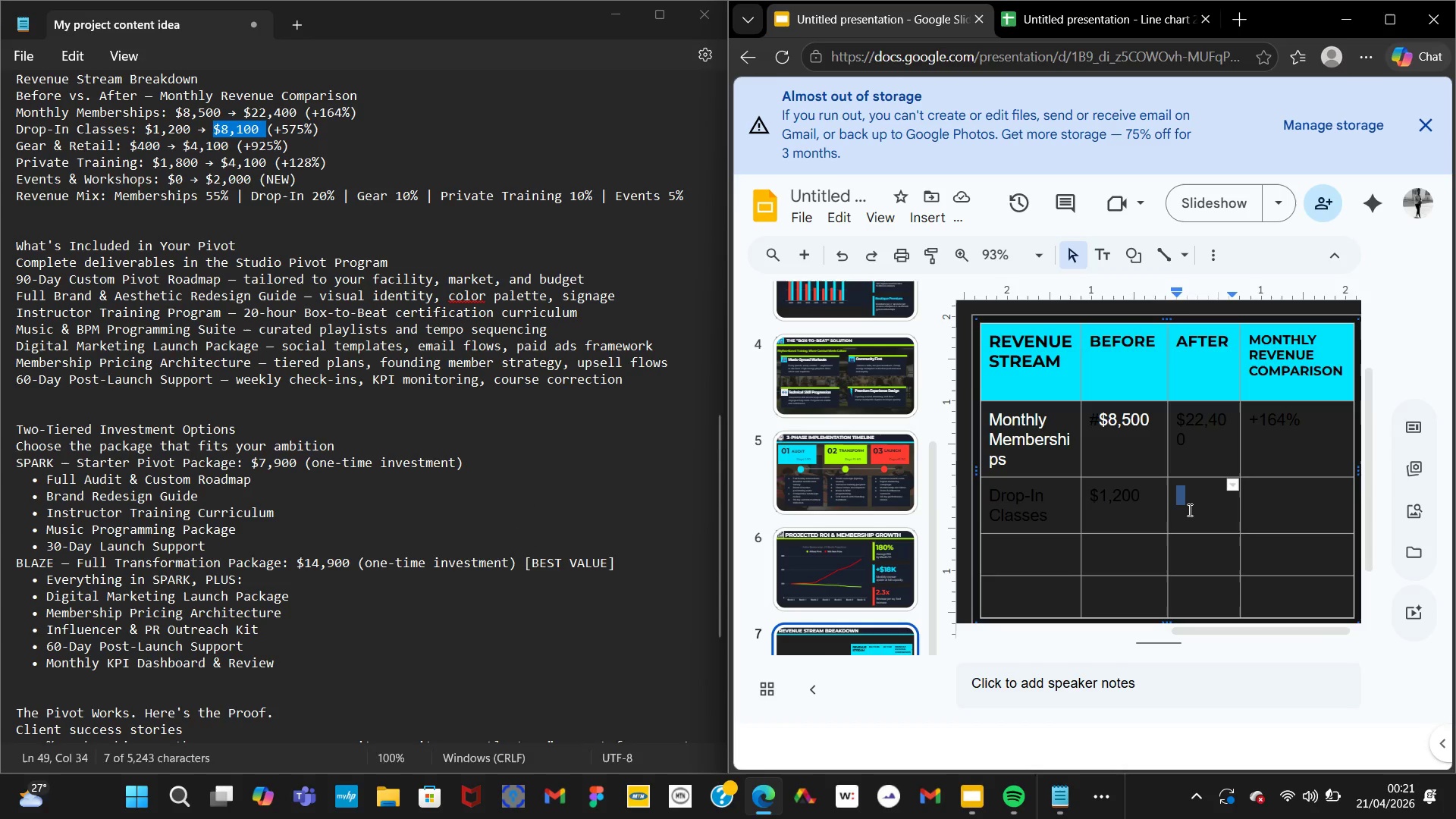 
key(Control+V)
 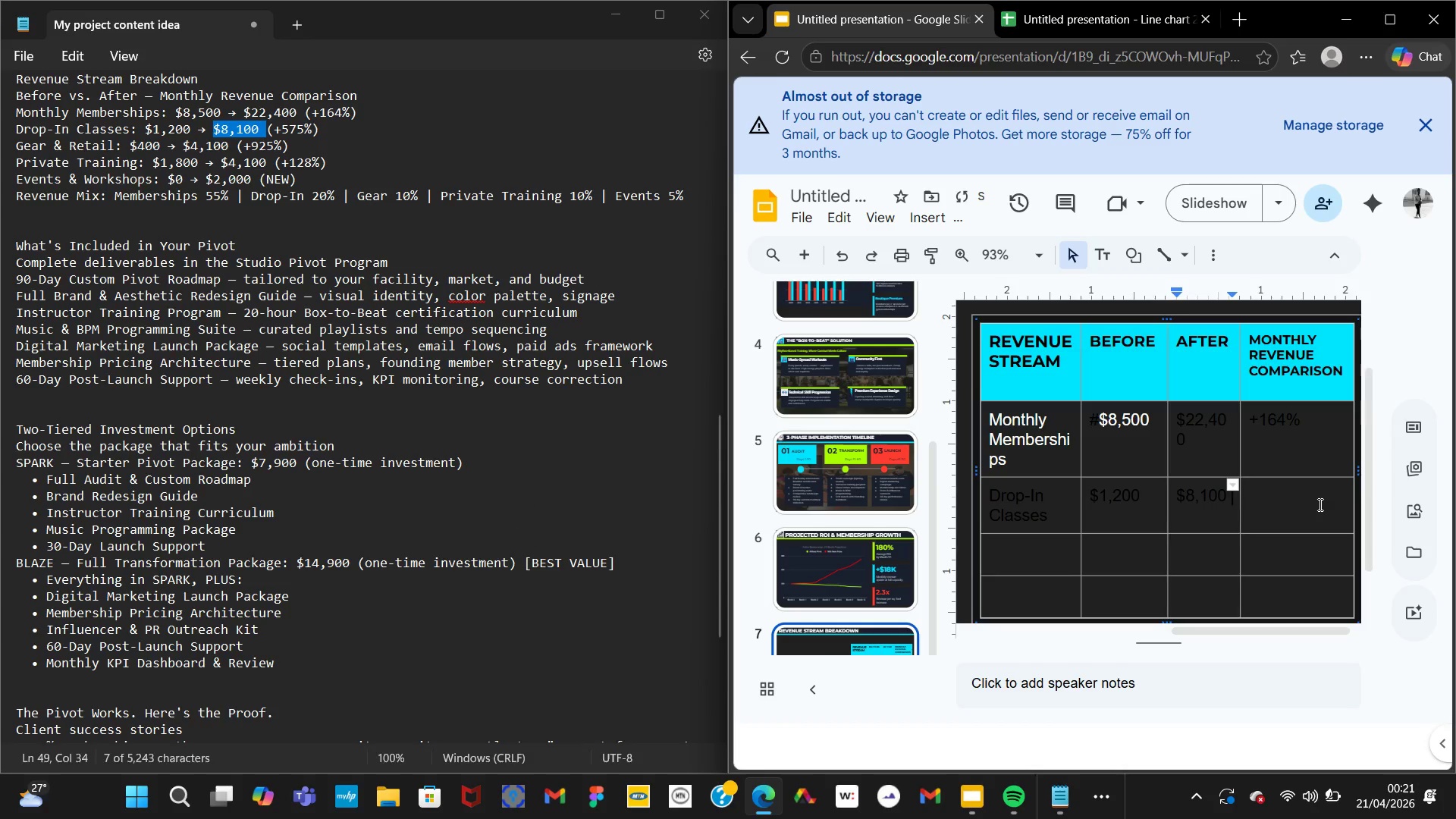 
left_click([1318, 504])
 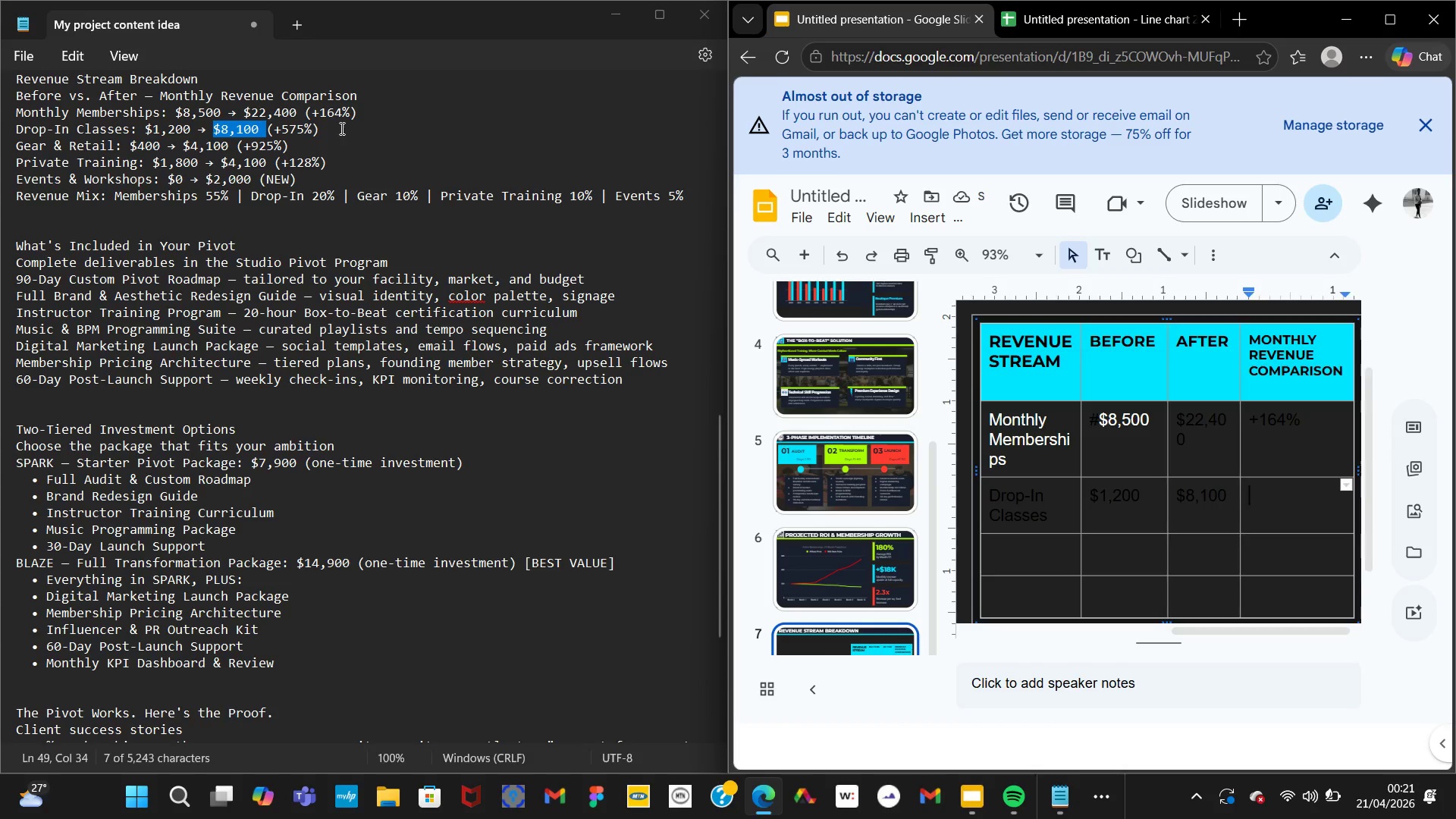 
left_click_drag(start_coordinate=[311, 128], to_coordinate=[277, 127])
 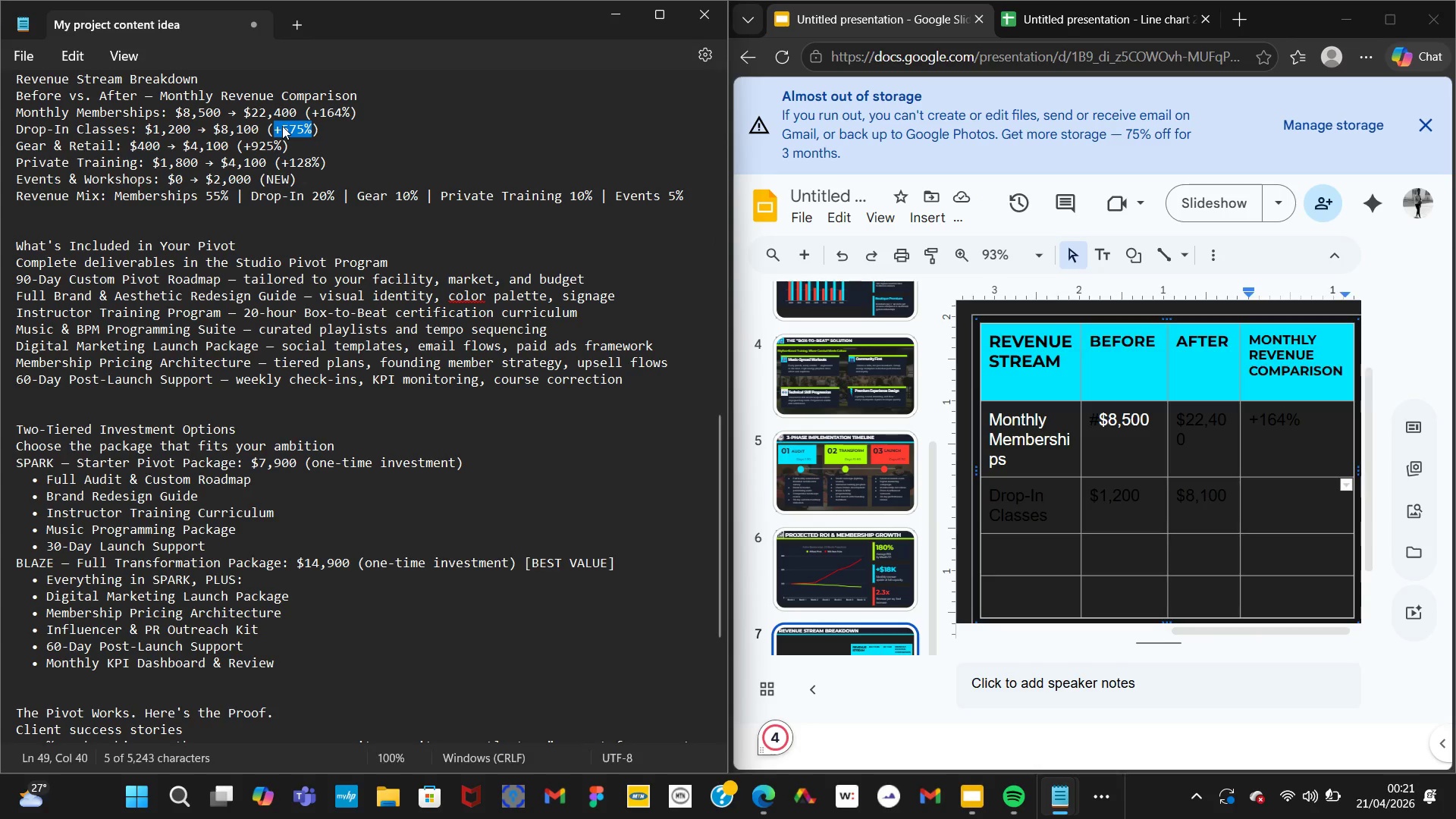 
right_click([282, 126])
 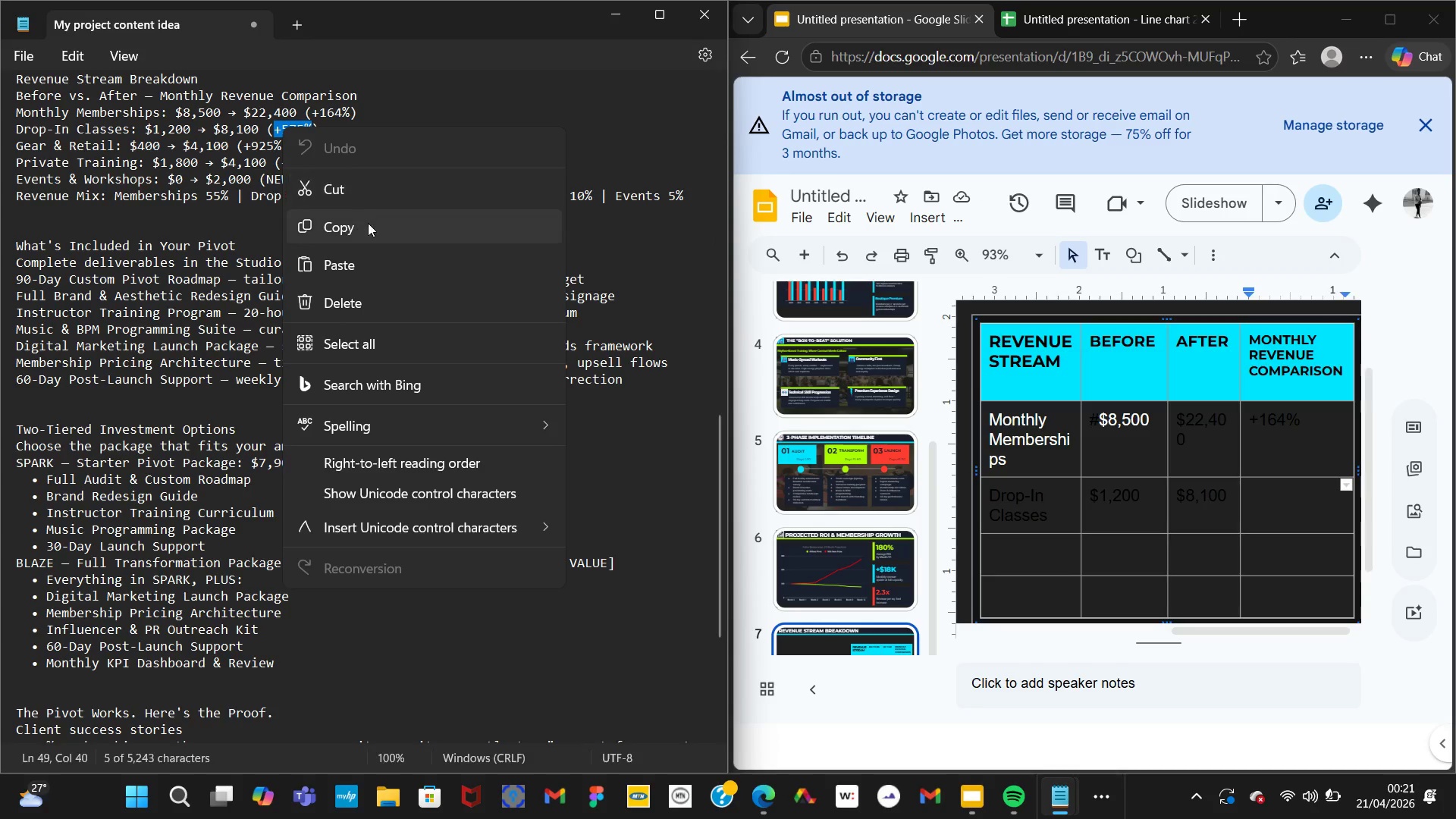 
left_click([369, 230])
 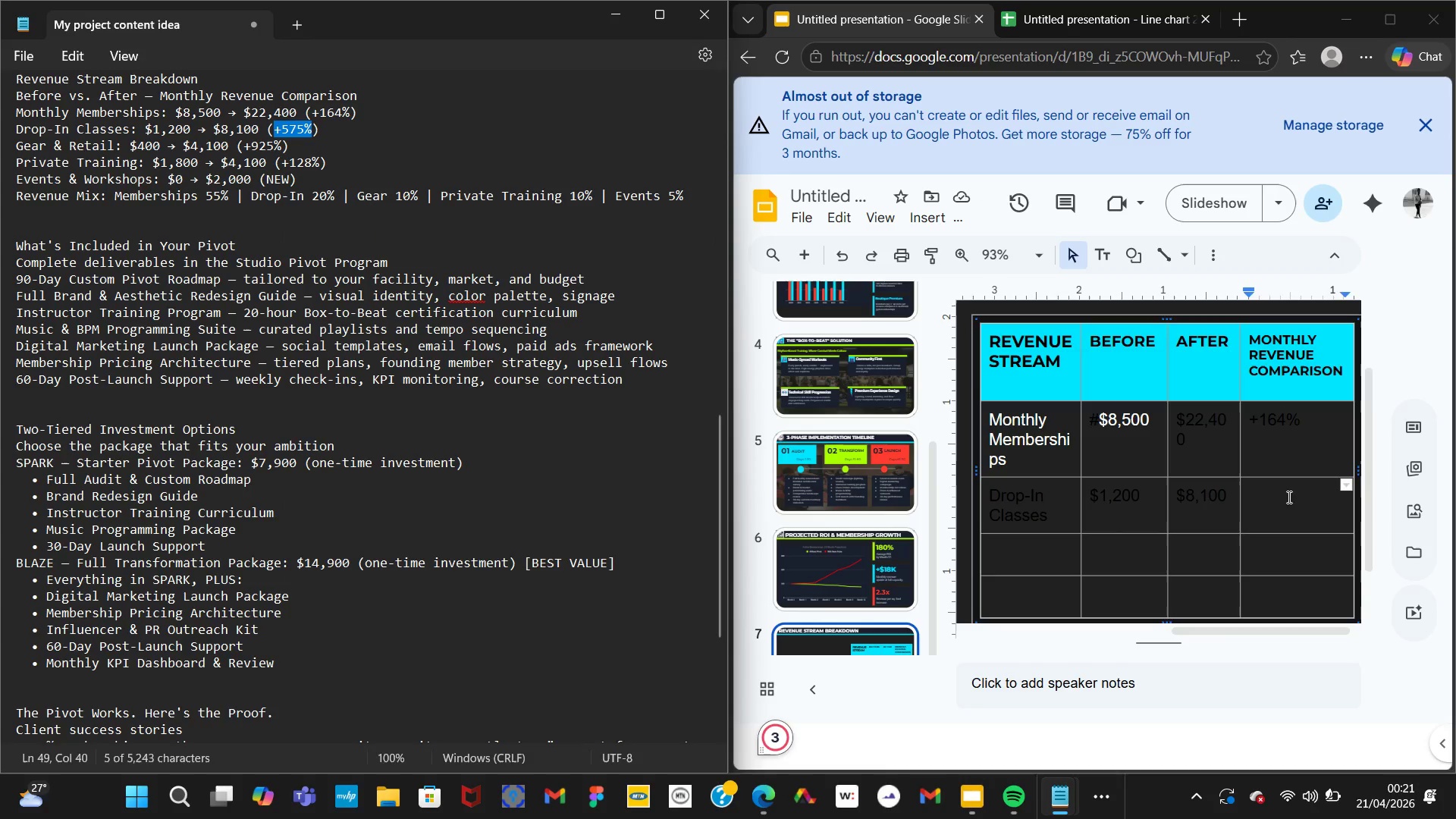 
left_click([1281, 494])
 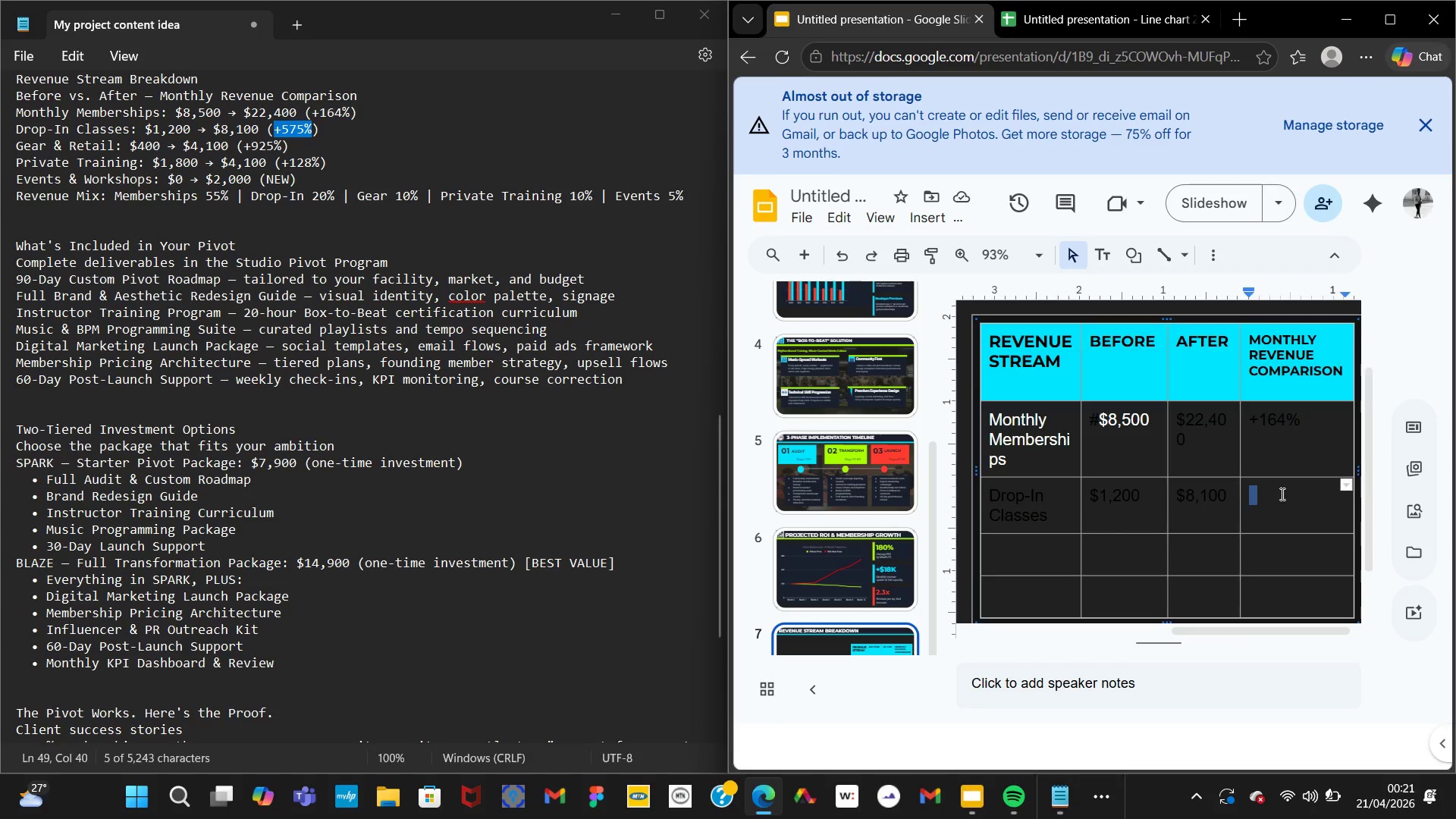 
key(Control+V)
 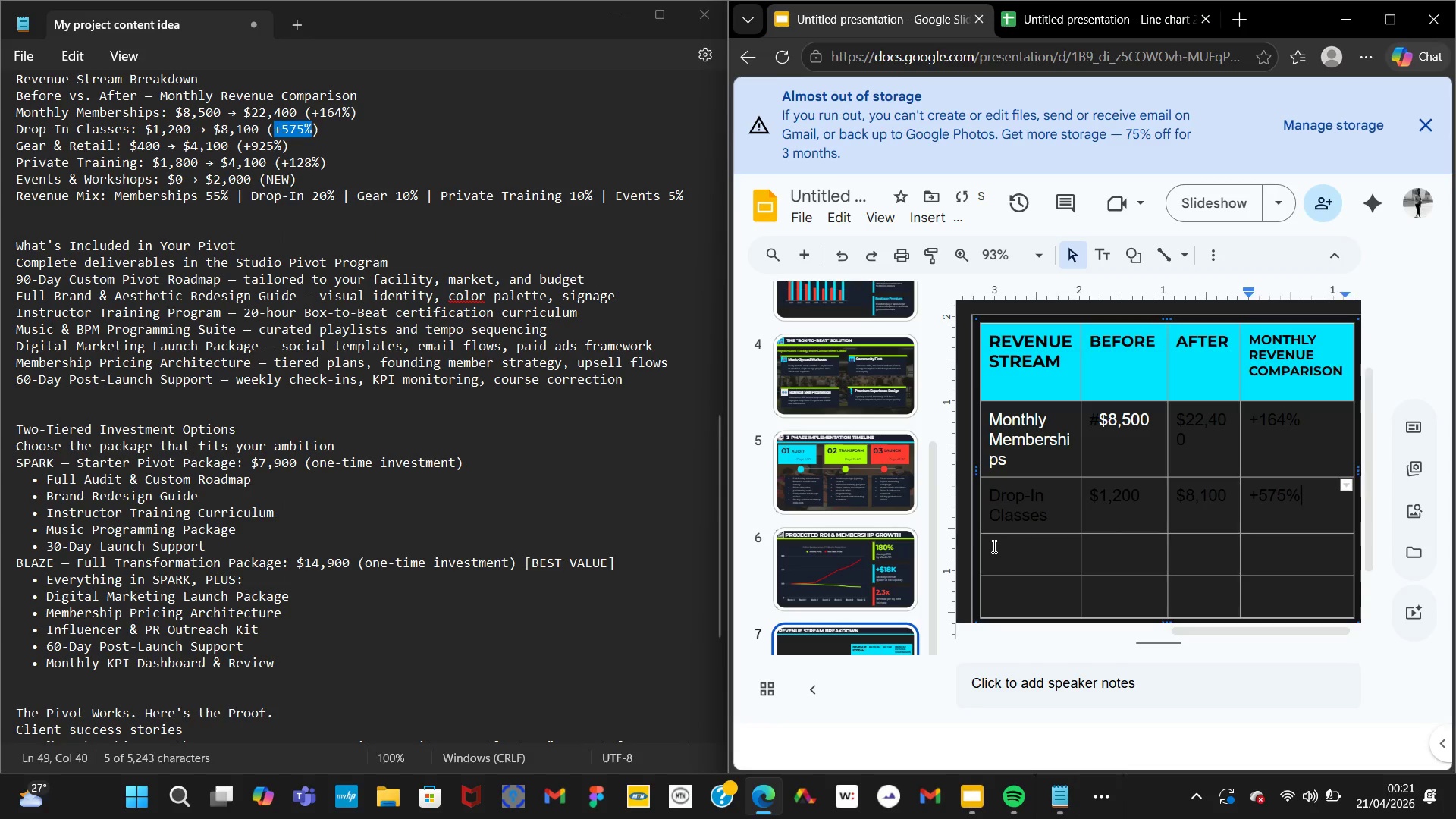 
left_click([1014, 556])
 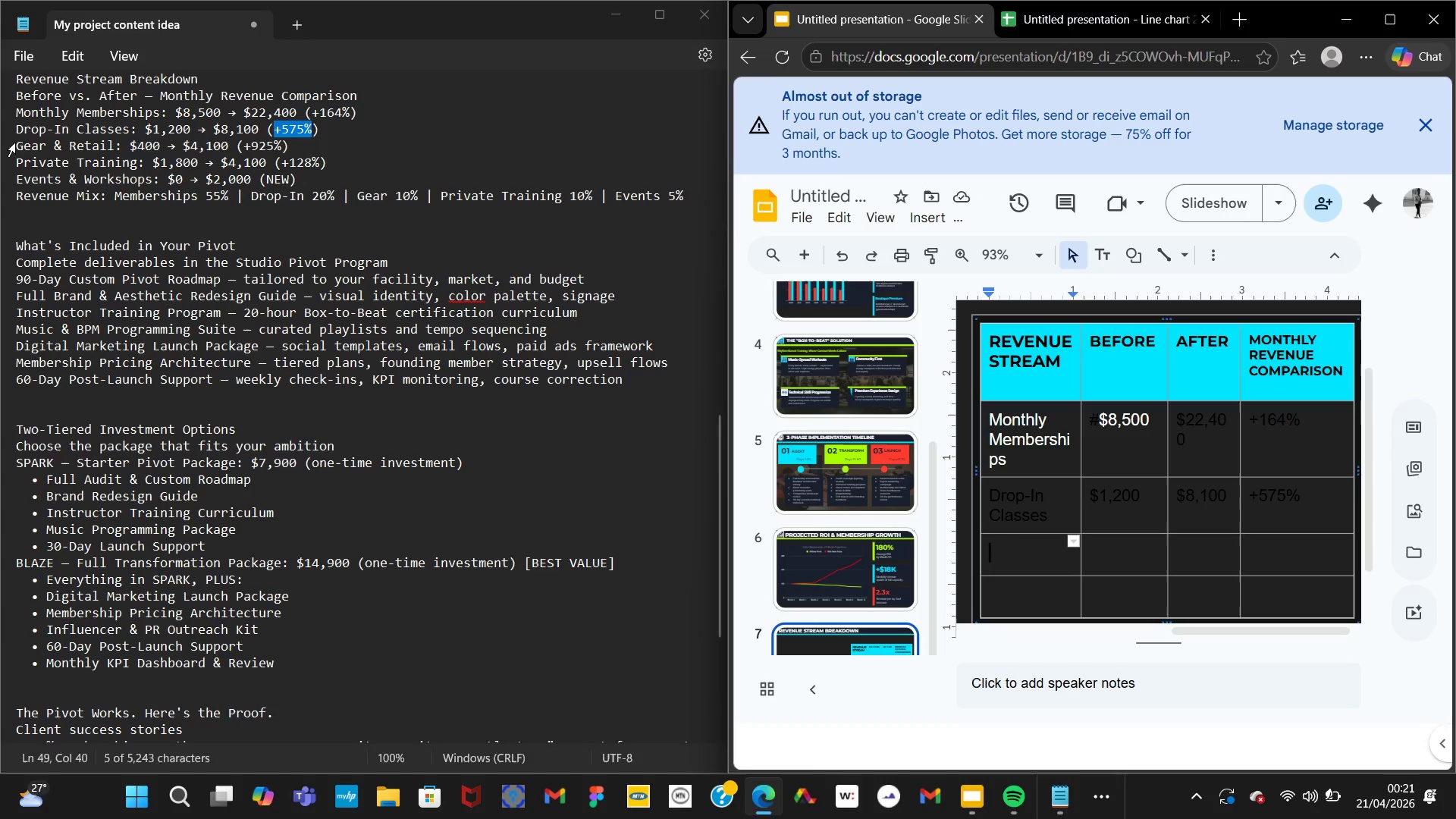 
wait(5.92)
 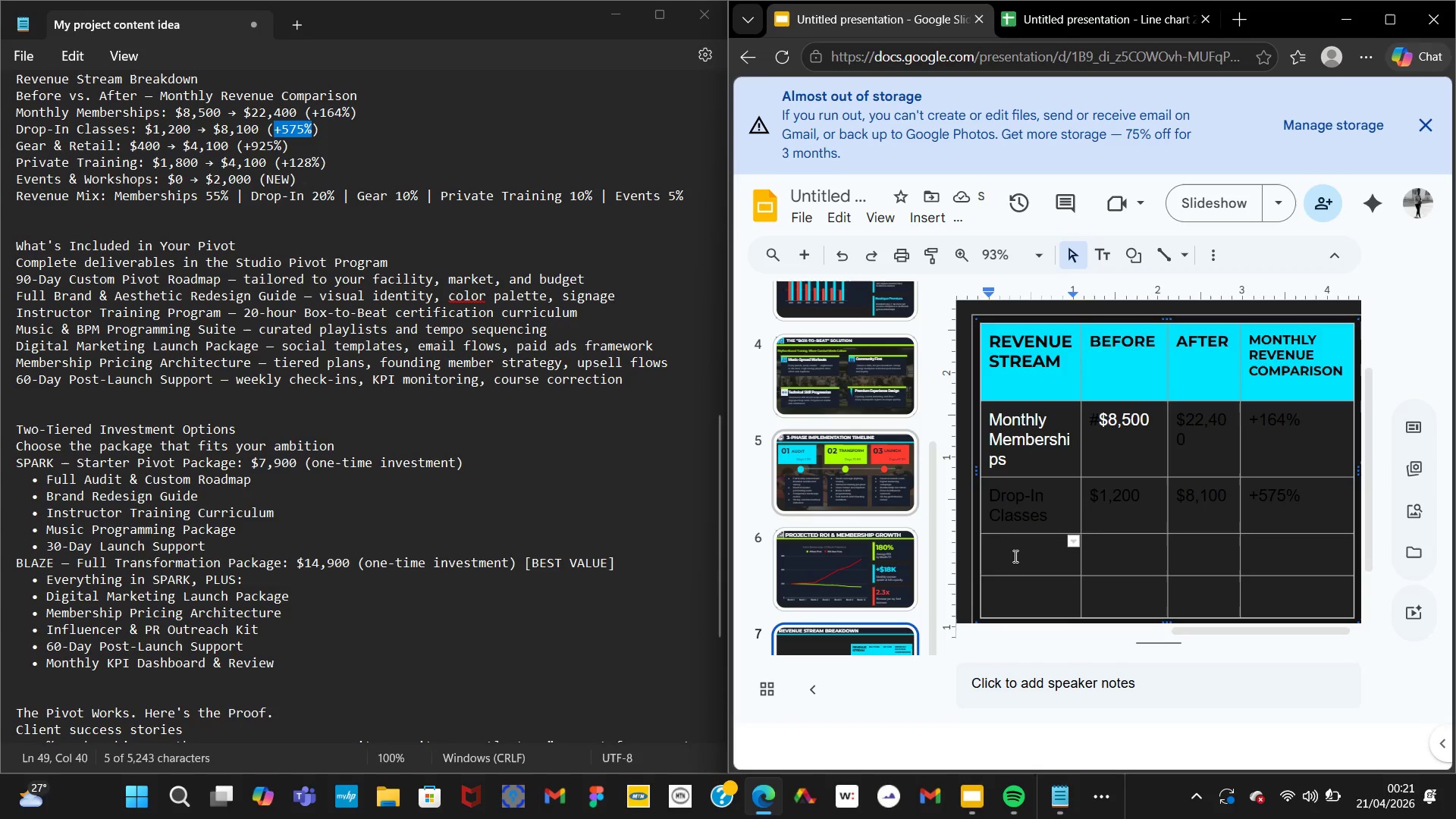 
left_click_drag(start_coordinate=[17, 144], to_coordinate=[113, 146])
 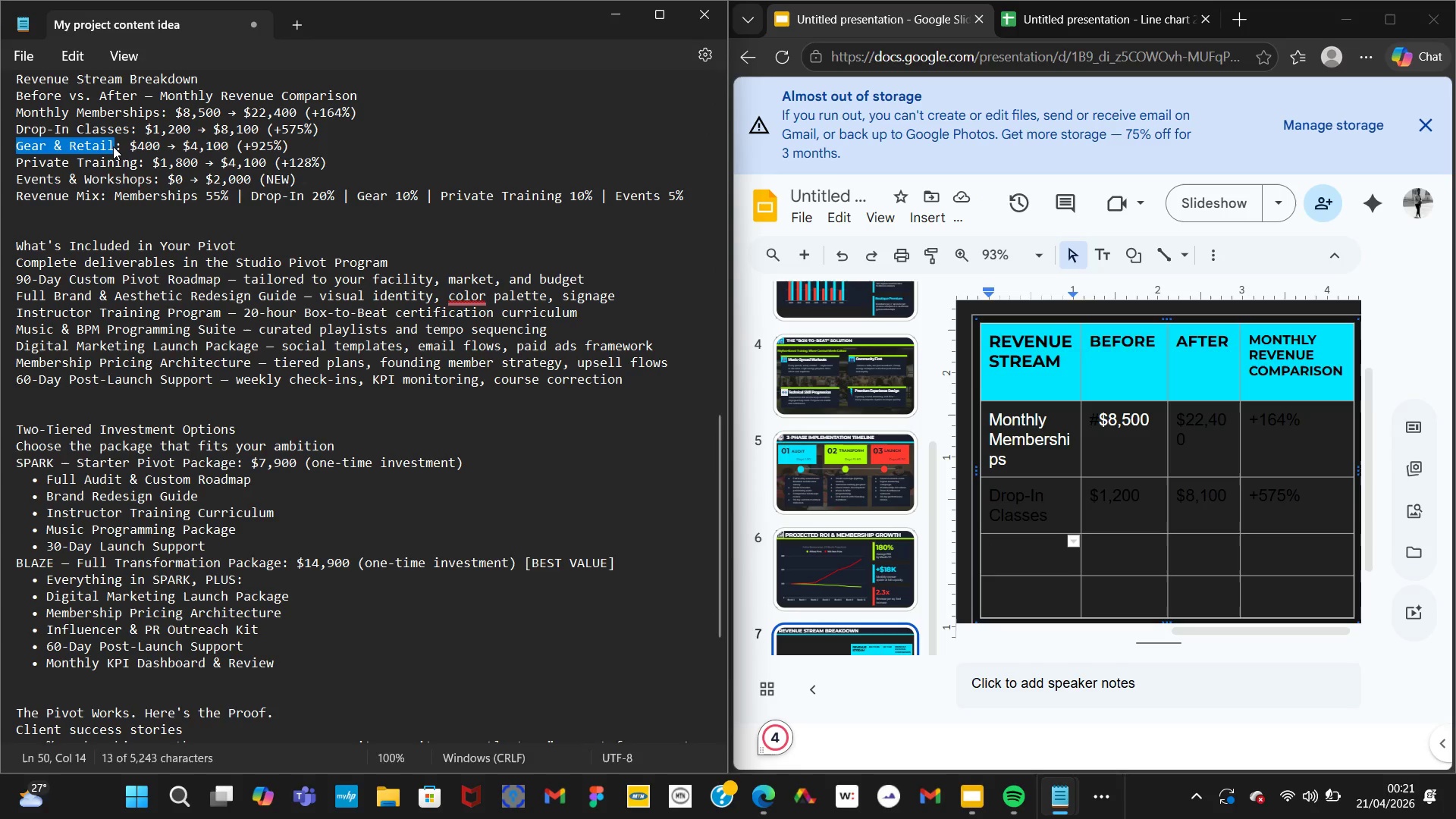 
right_click([113, 146])
 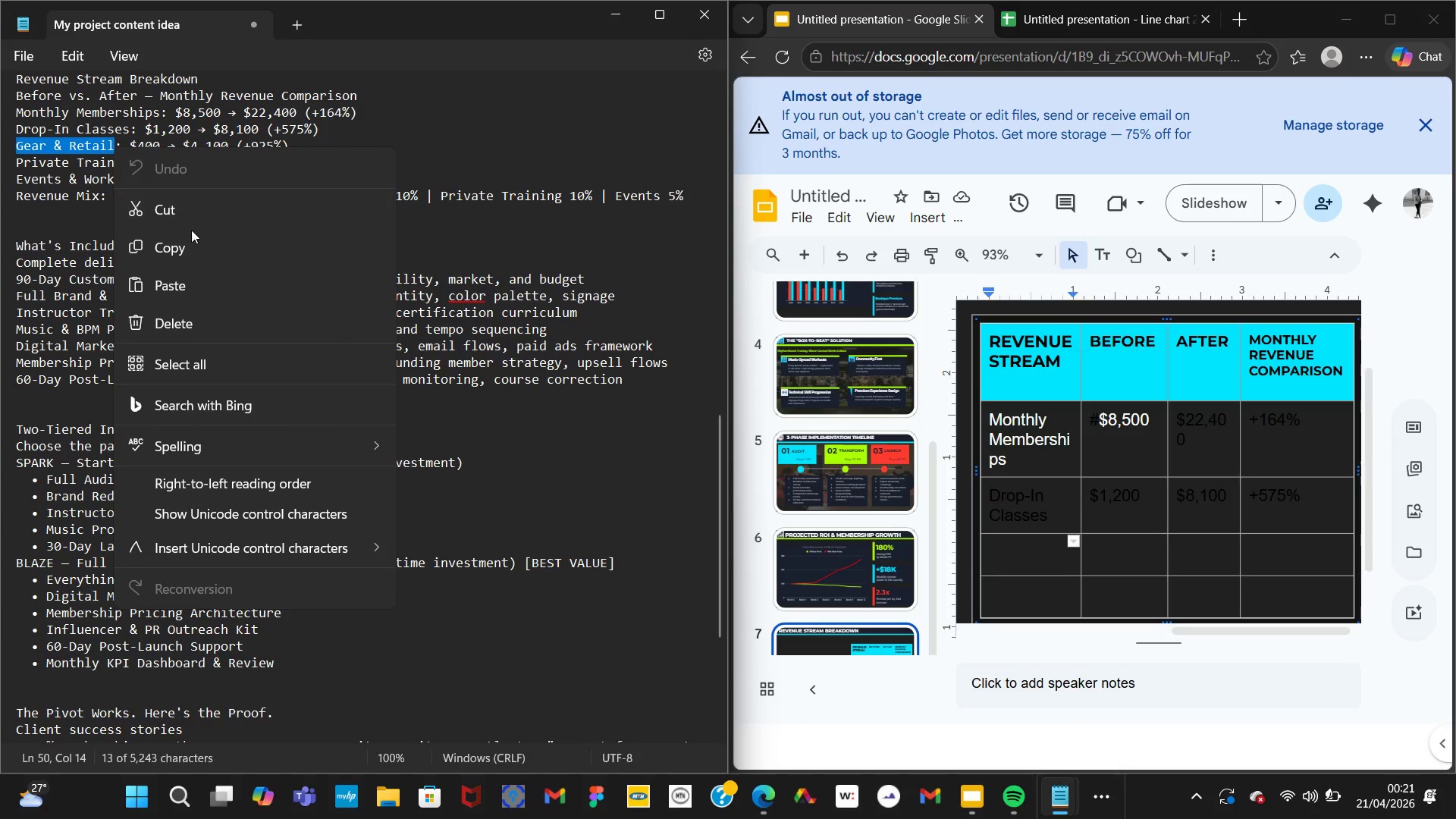 
left_click([193, 236])
 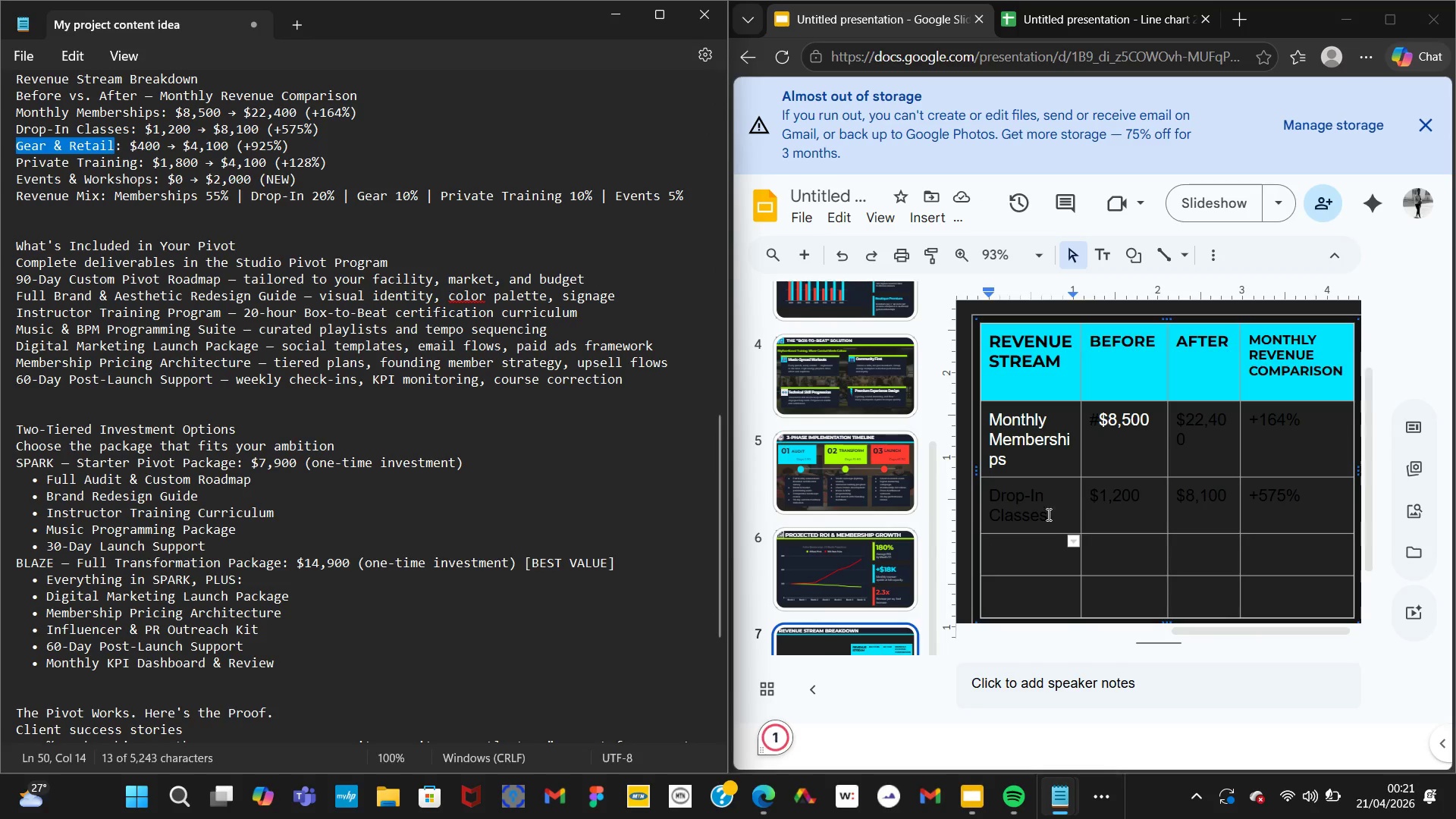 
left_click([1033, 545])
 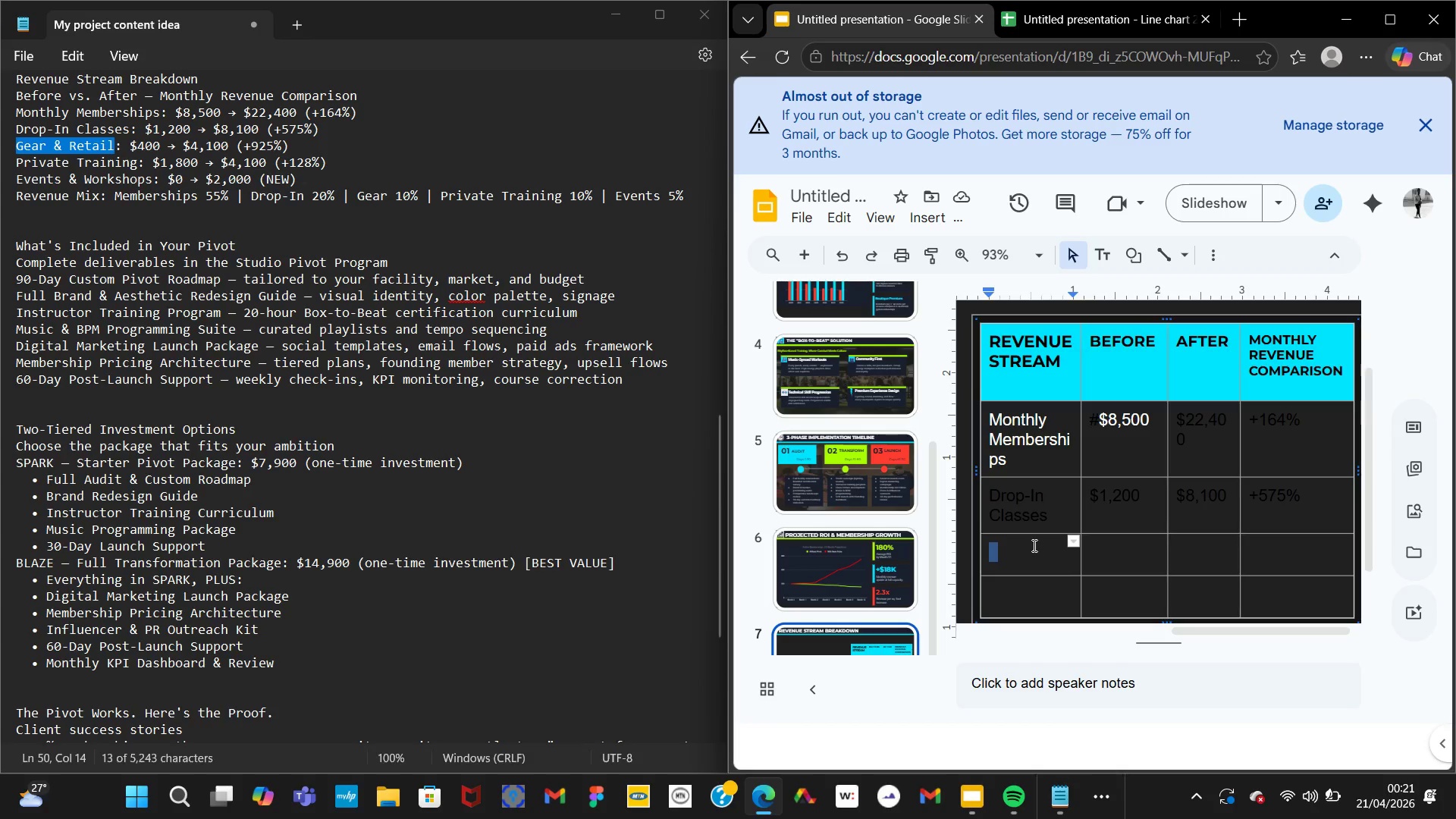 
key(Control+V)
 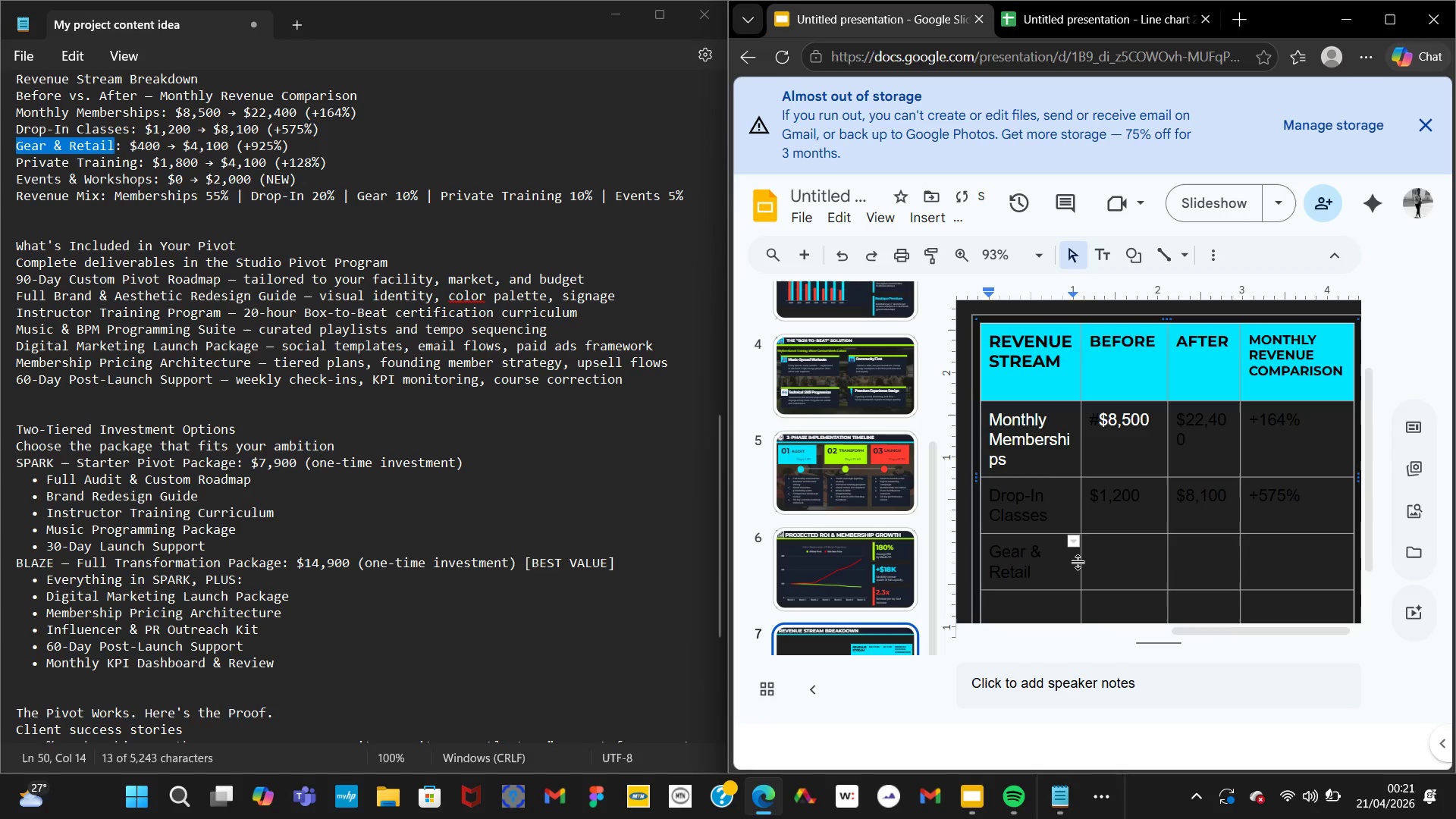 
left_click([1078, 562])
 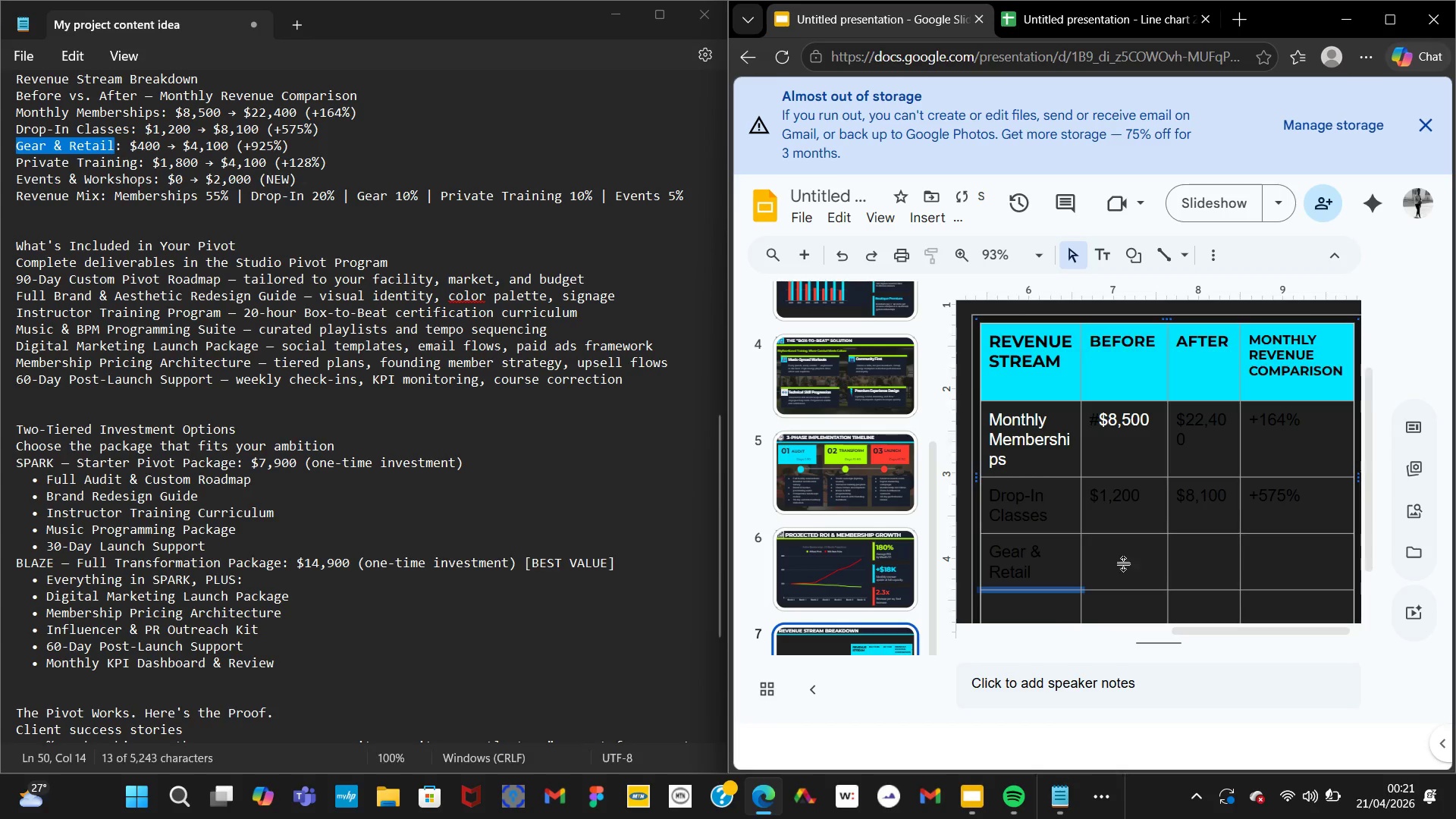 
left_click([1125, 563])
 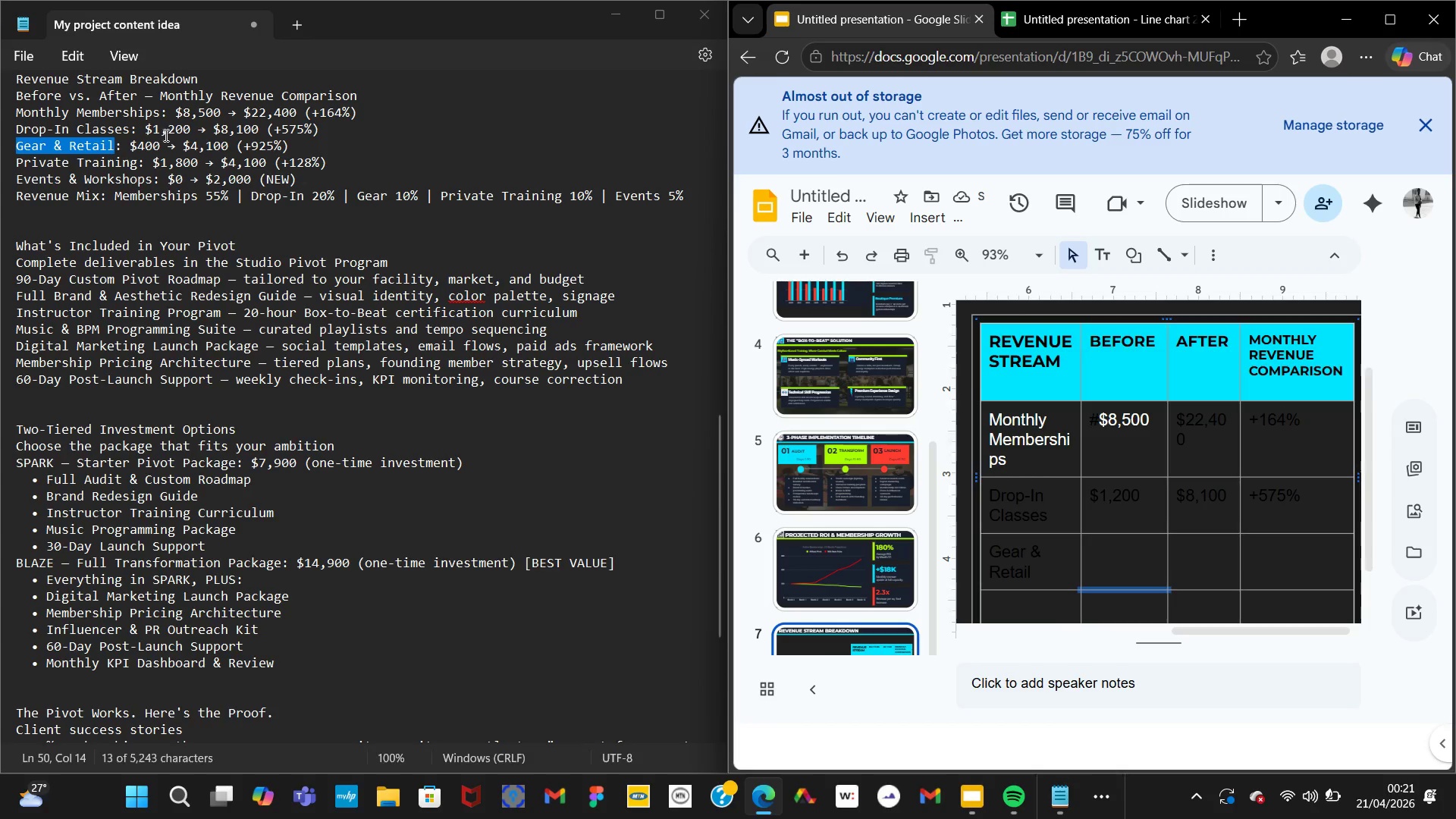 
left_click_drag(start_coordinate=[165, 138], to_coordinate=[131, 143])
 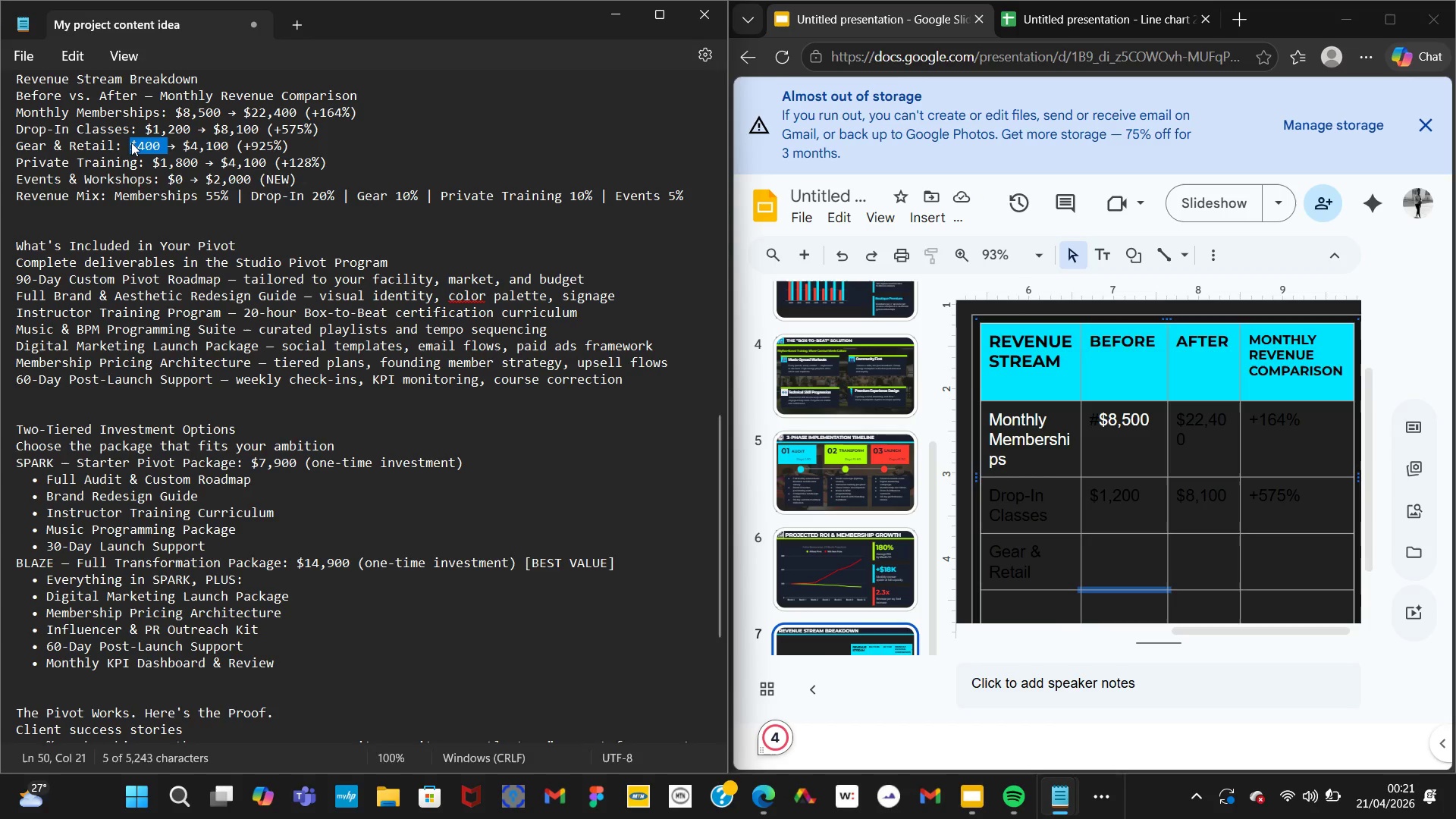 
right_click([131, 143])
 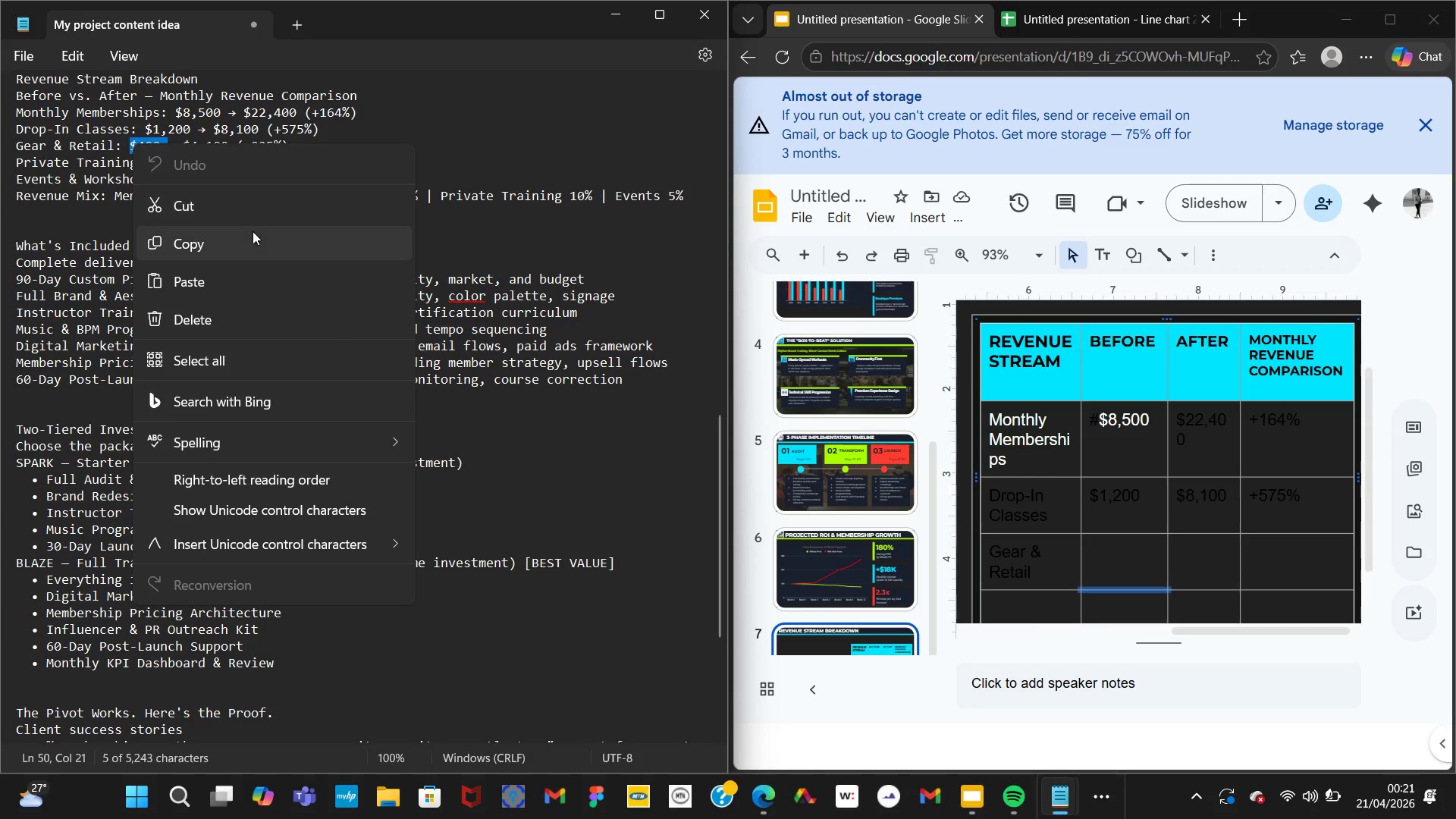 
left_click([253, 234])
 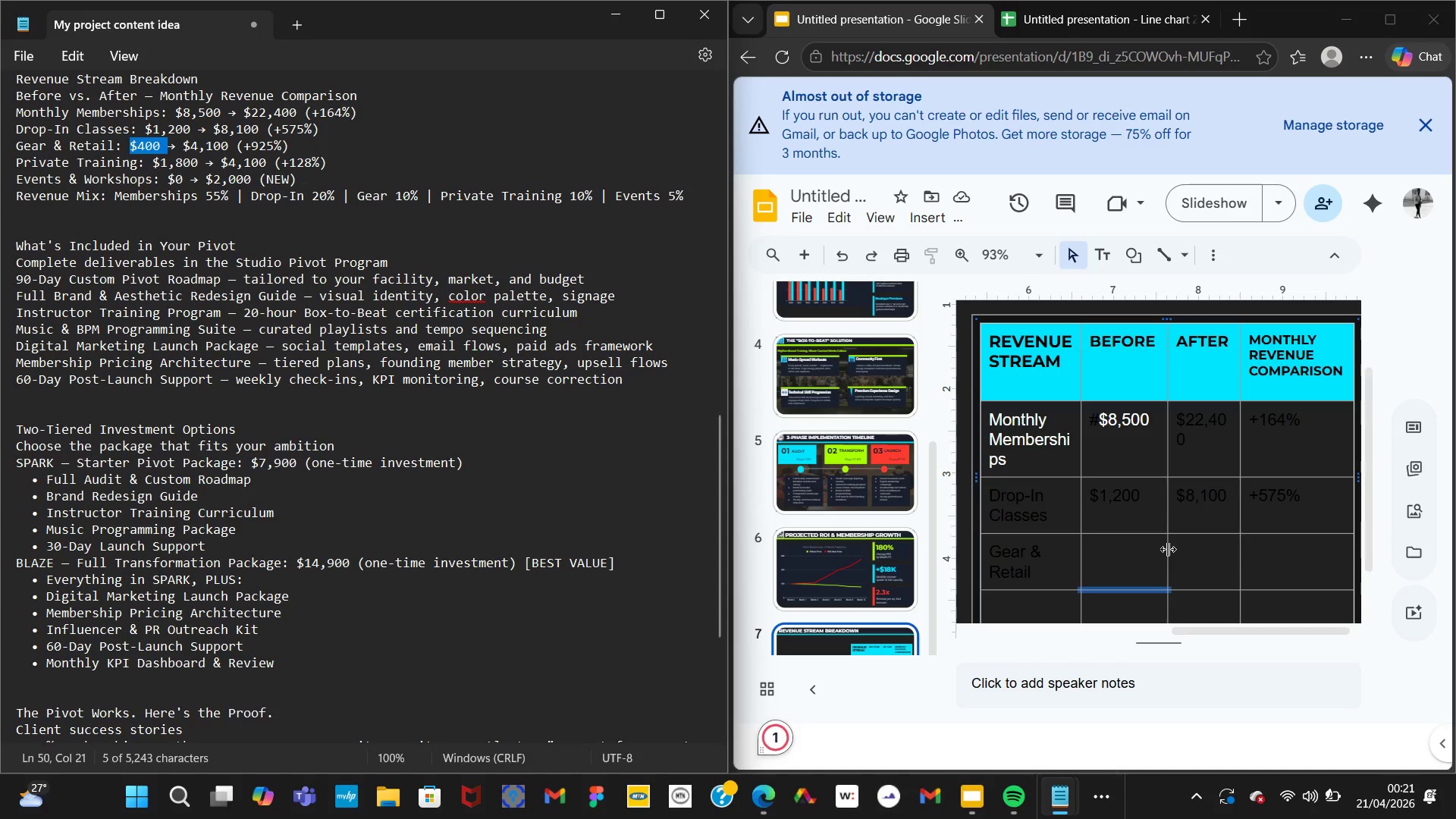 
left_click([1139, 563])
 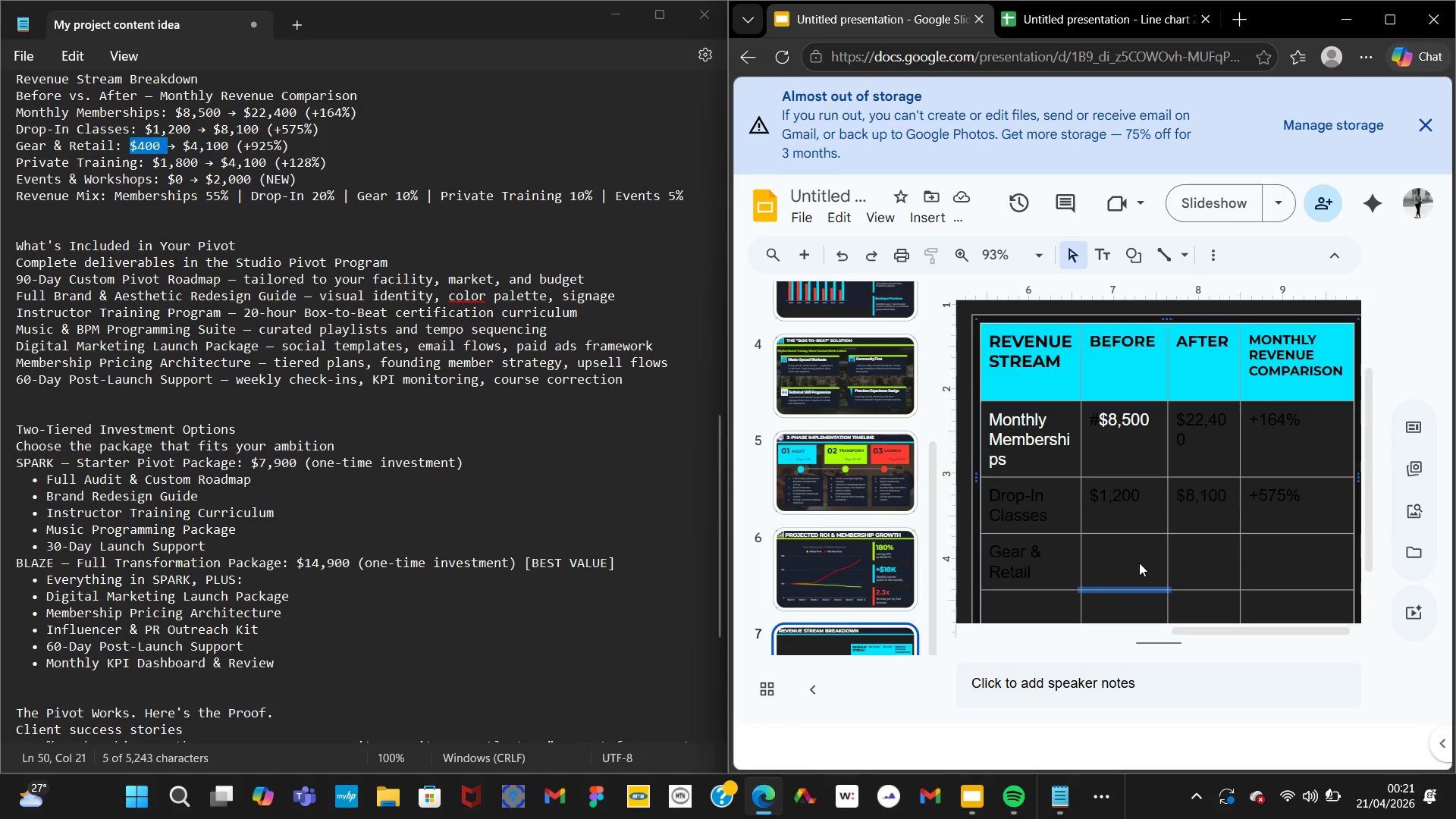 
left_click([1139, 563])
 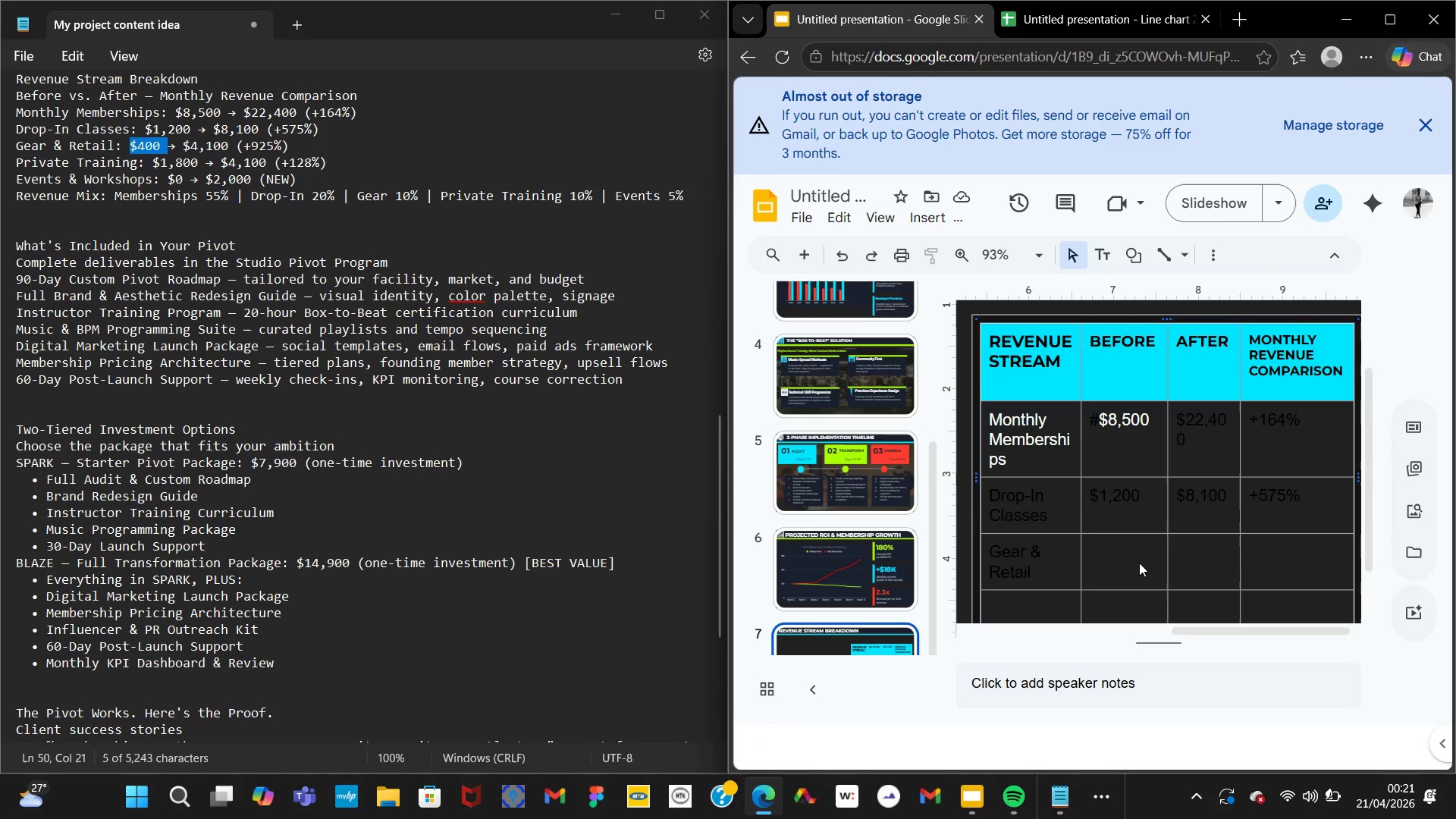 
key(Control+V)
 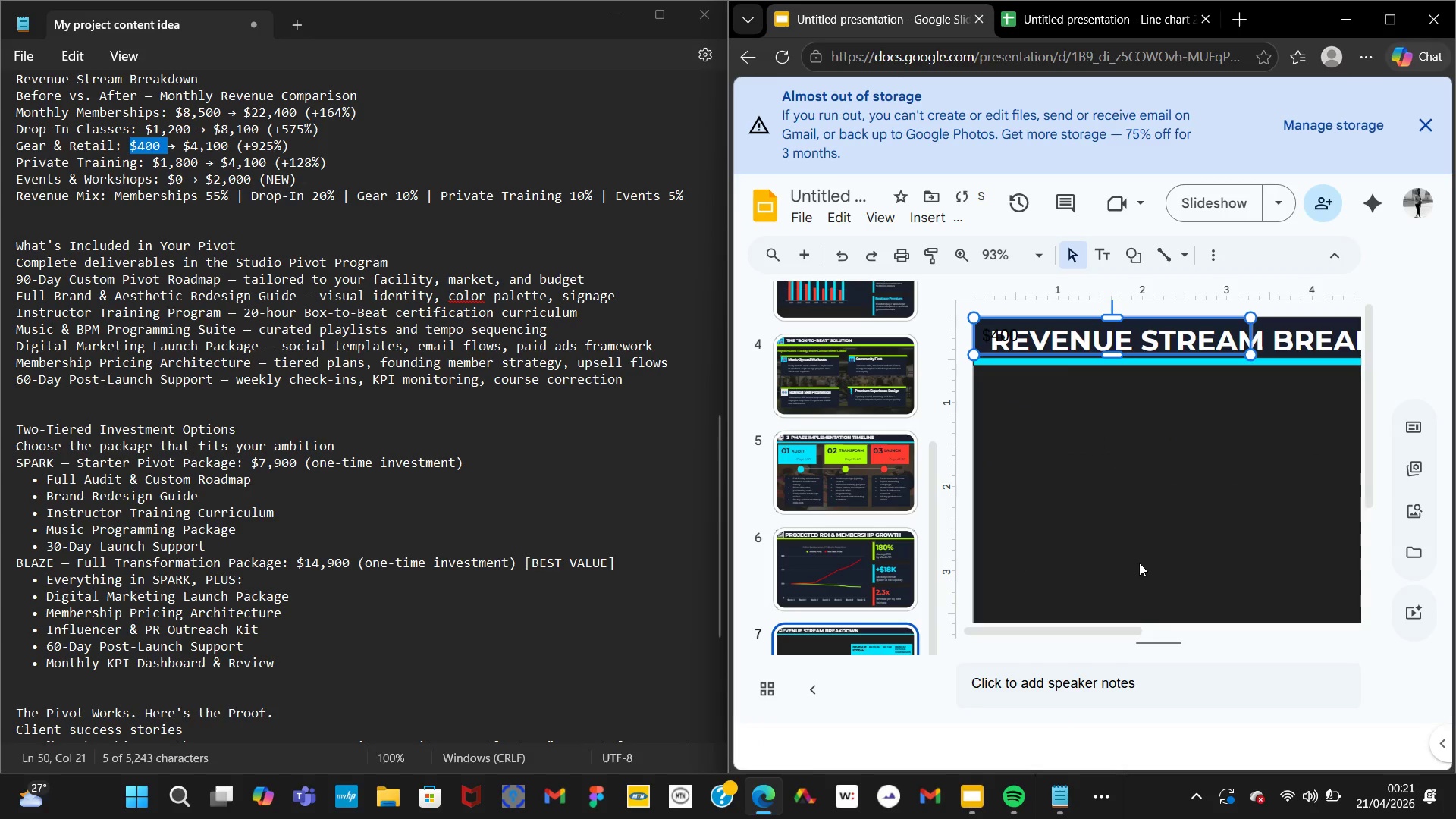 
key(Control+Z)
 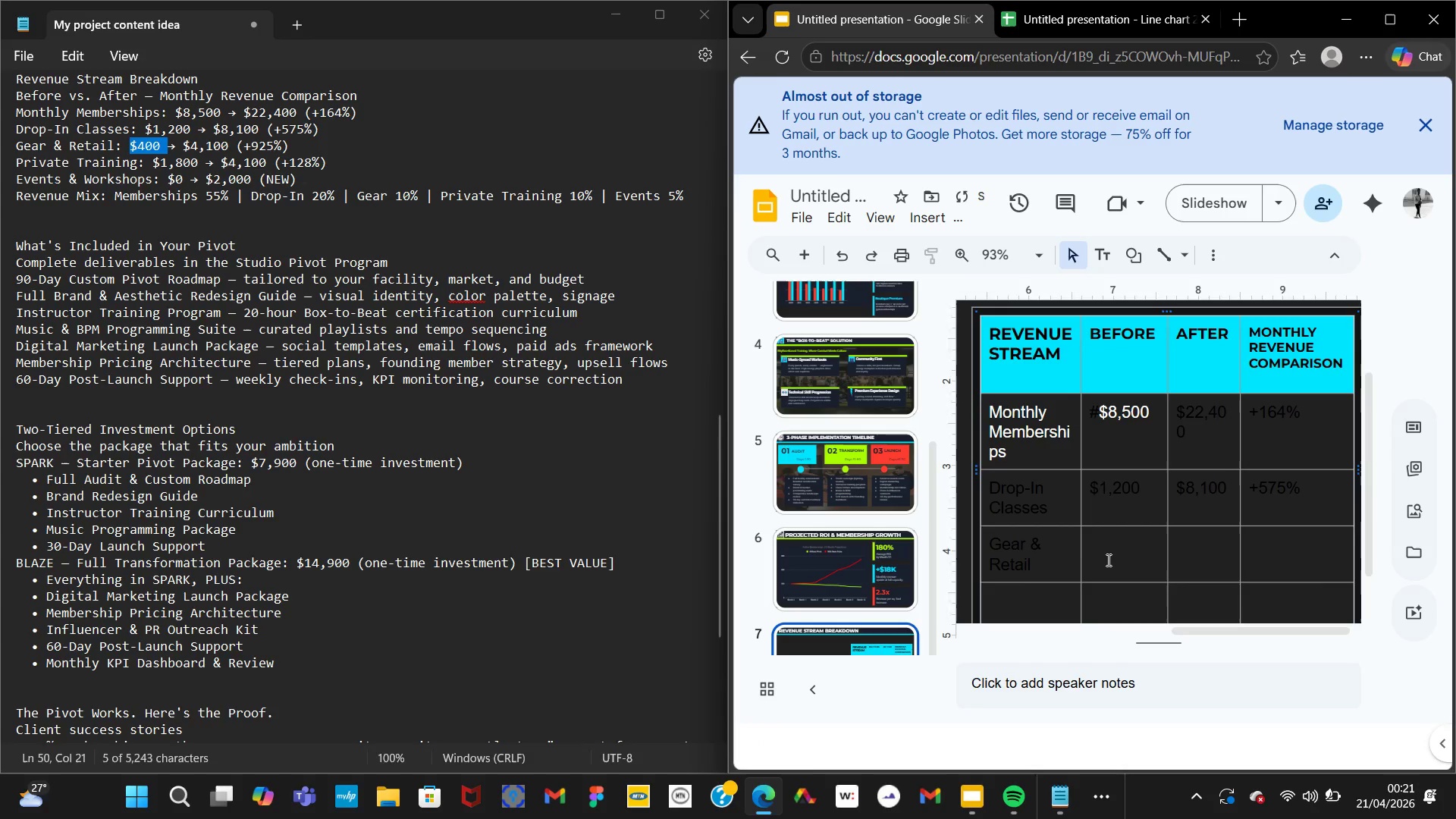 
double_click([1107, 560])
 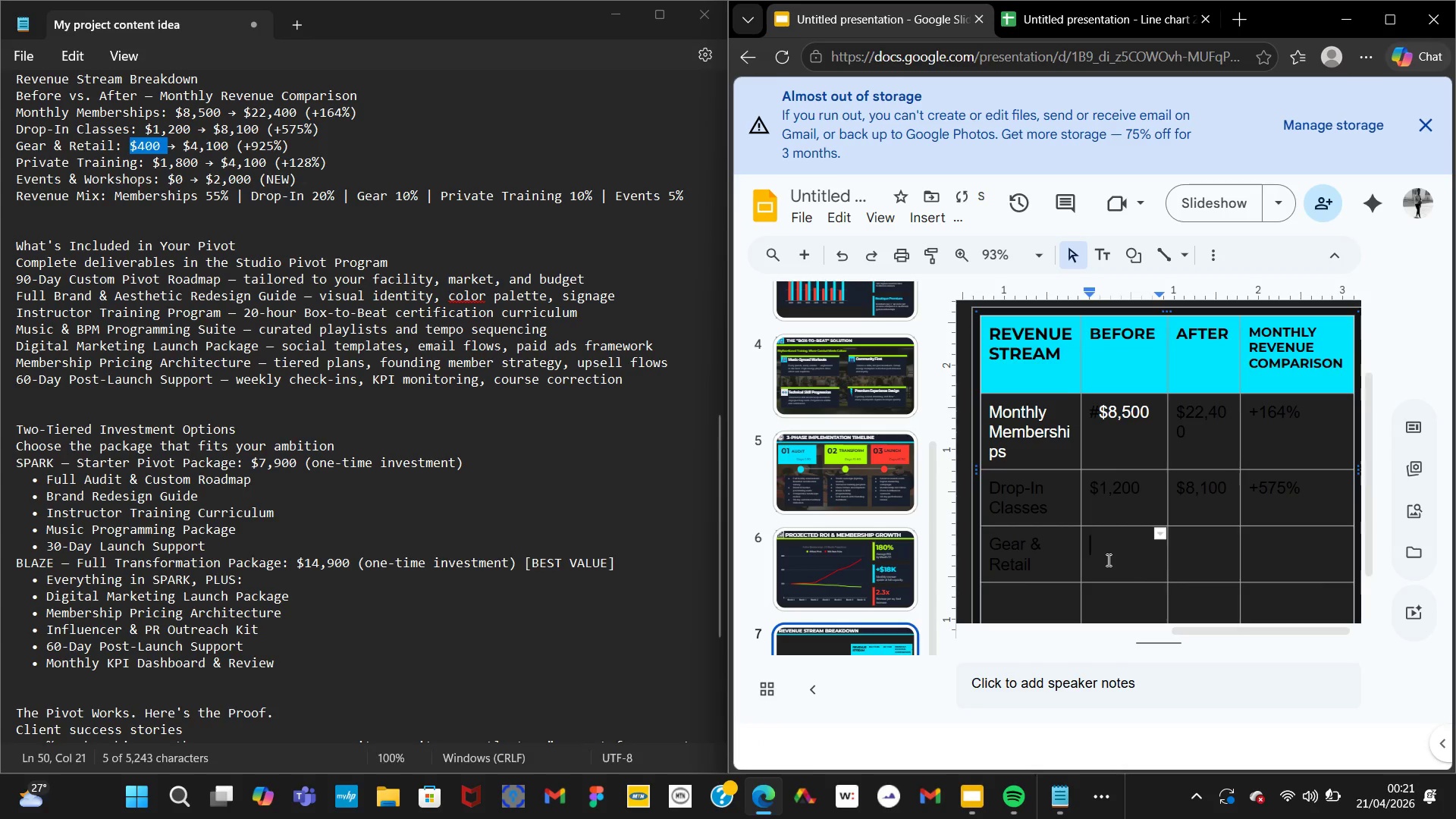 
key(Control+V)
 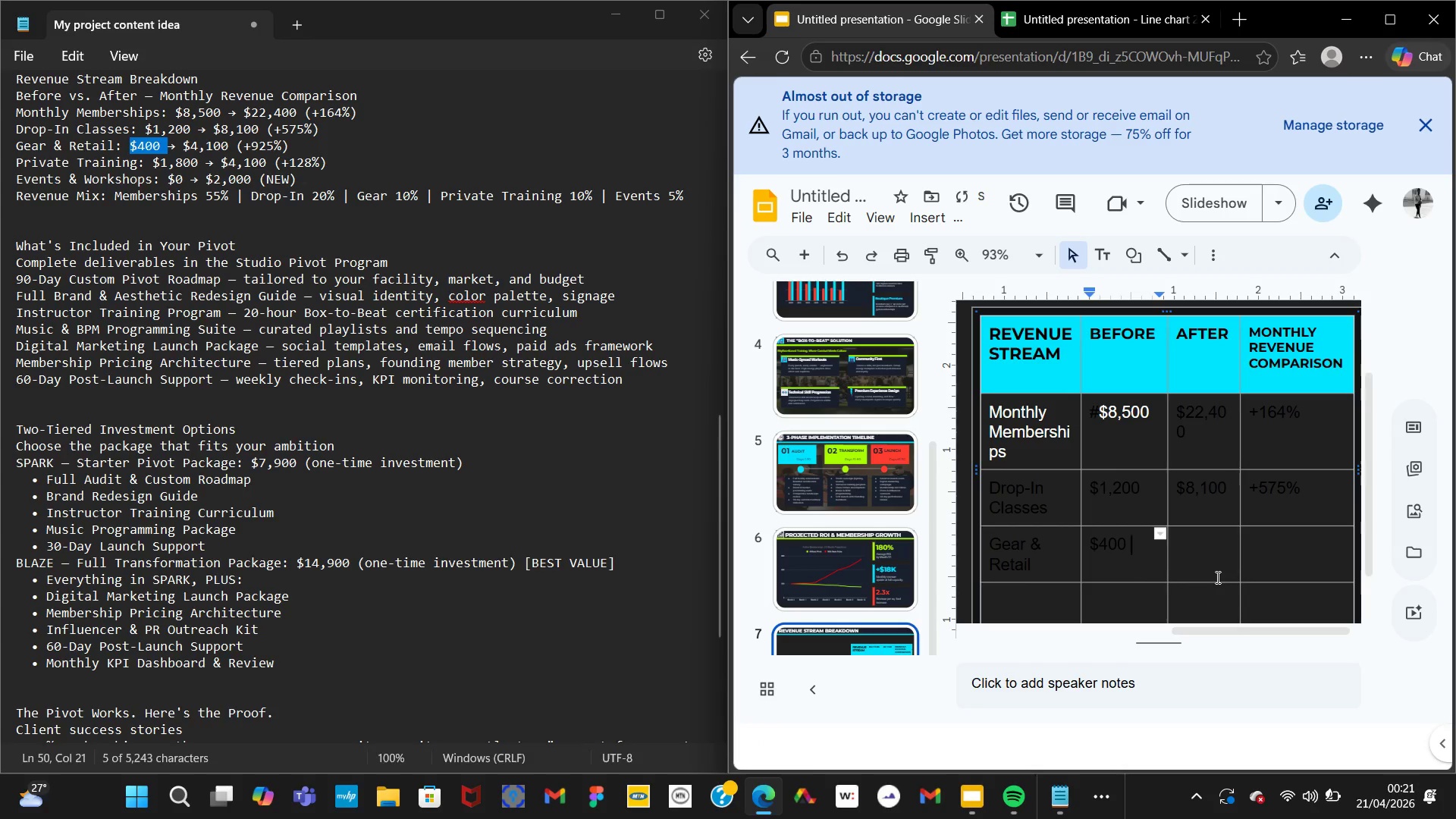 
double_click([1216, 577])
 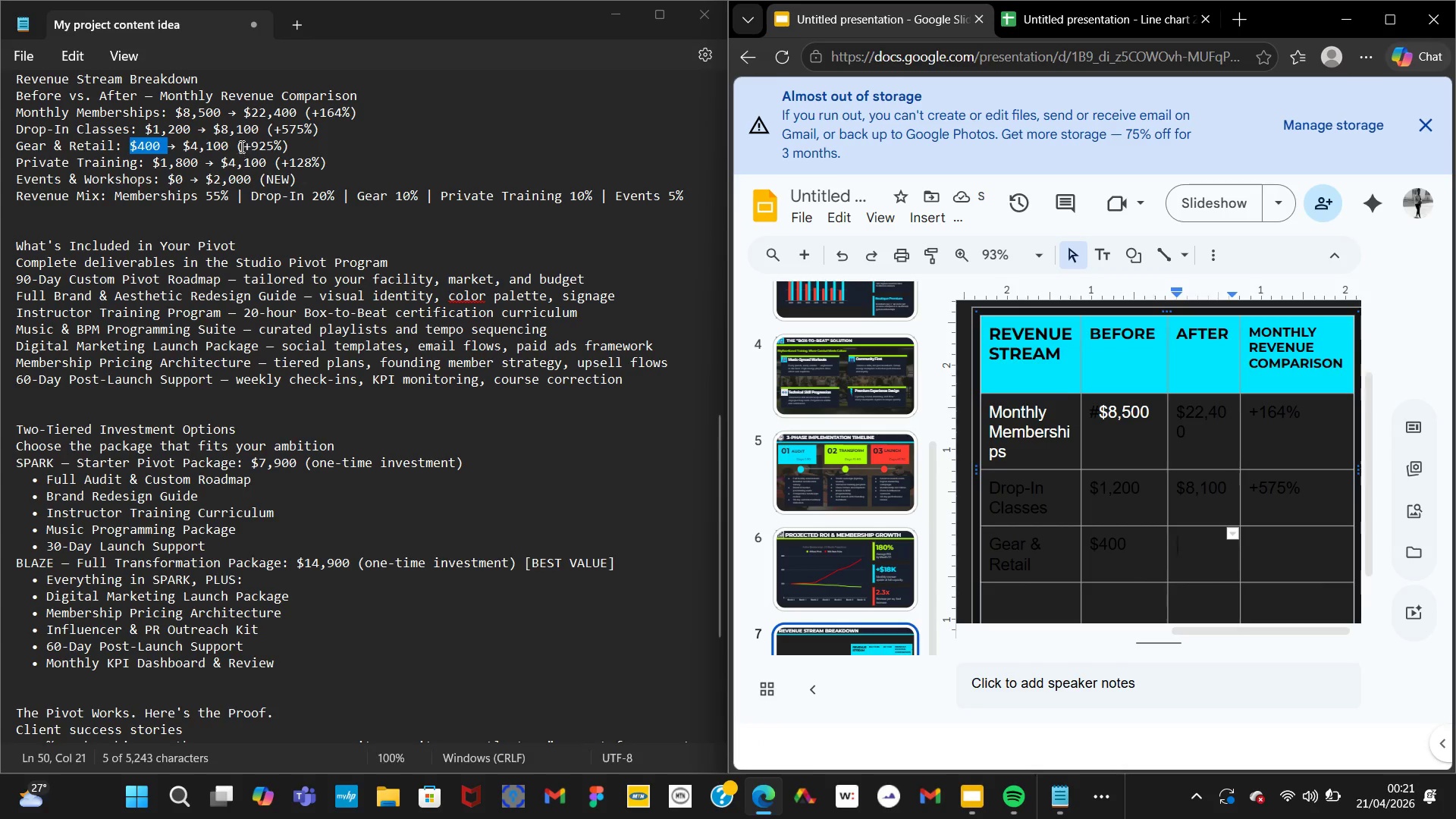 
left_click_drag(start_coordinate=[230, 143], to_coordinate=[181, 144])
 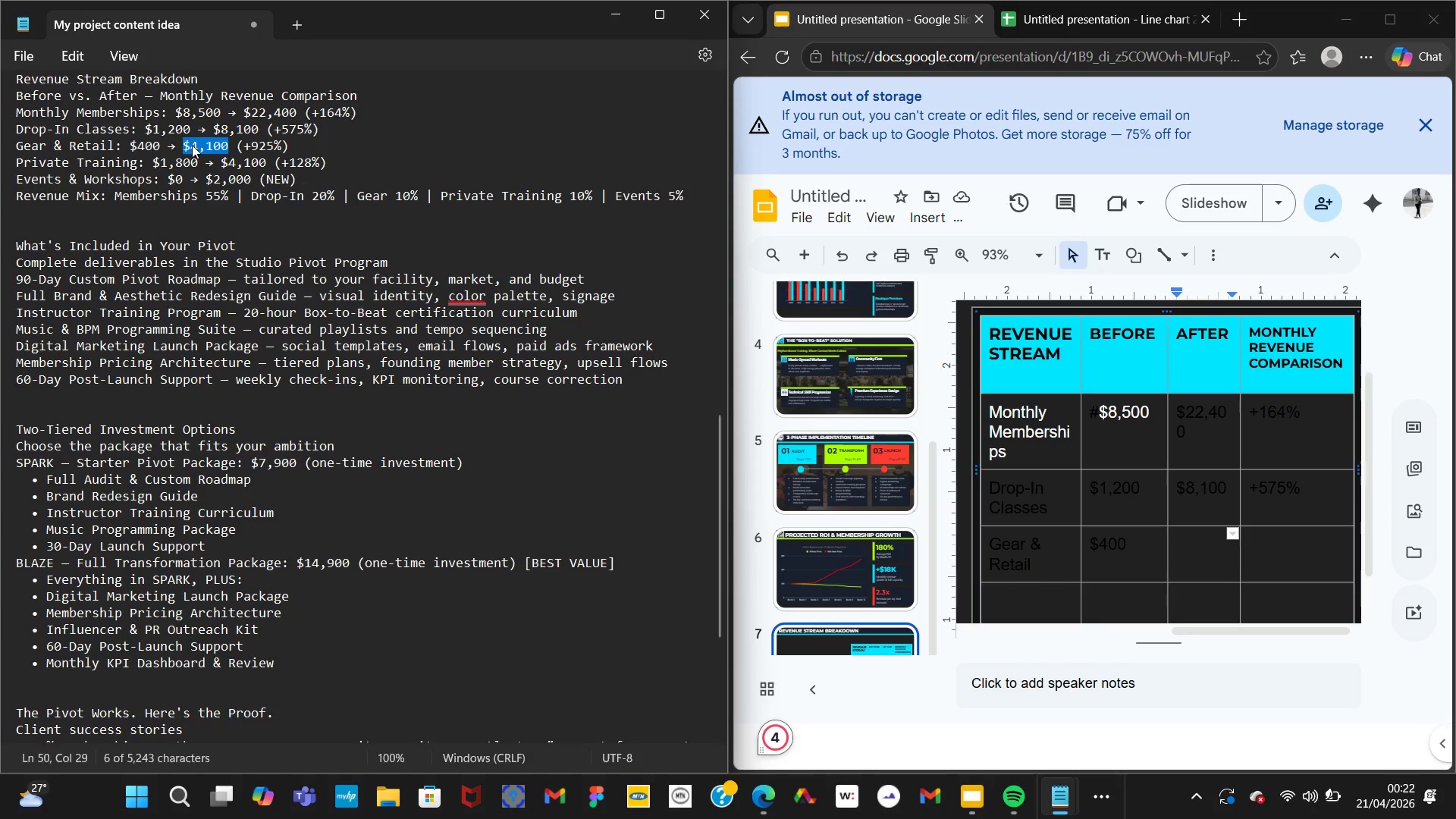 
key(Control+C)
 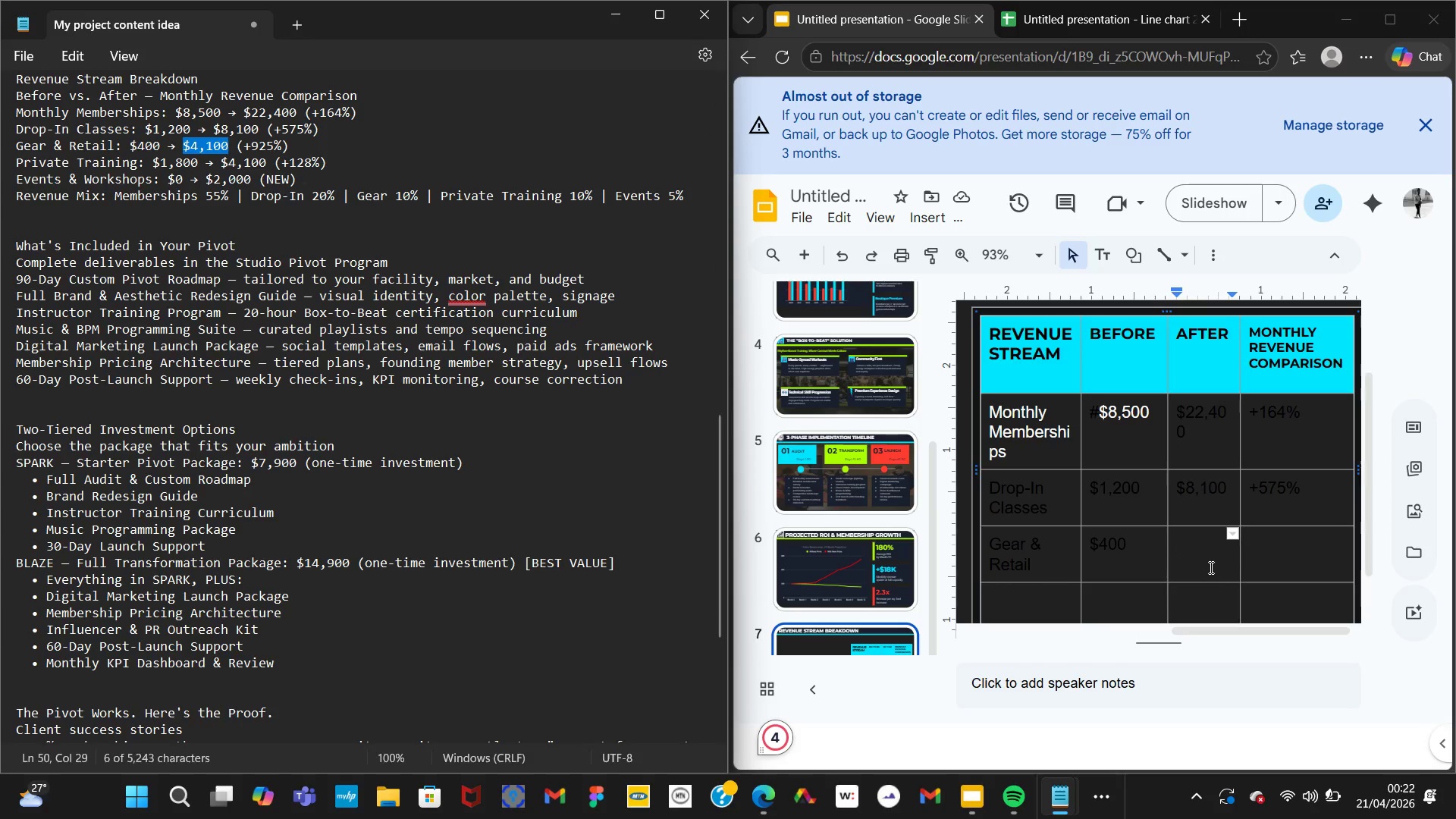 
double_click([1206, 566])
 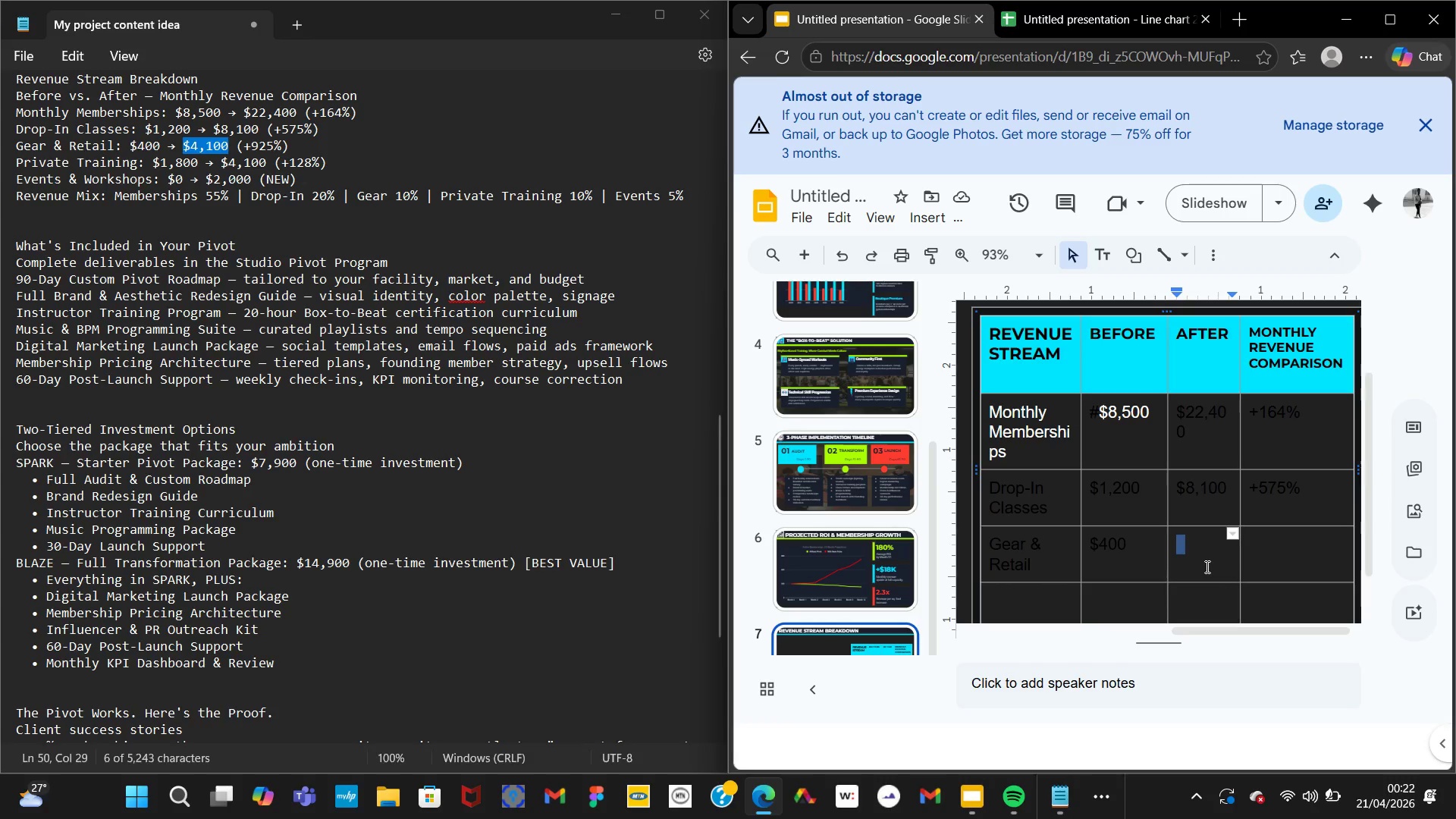 
key(Control+V)
 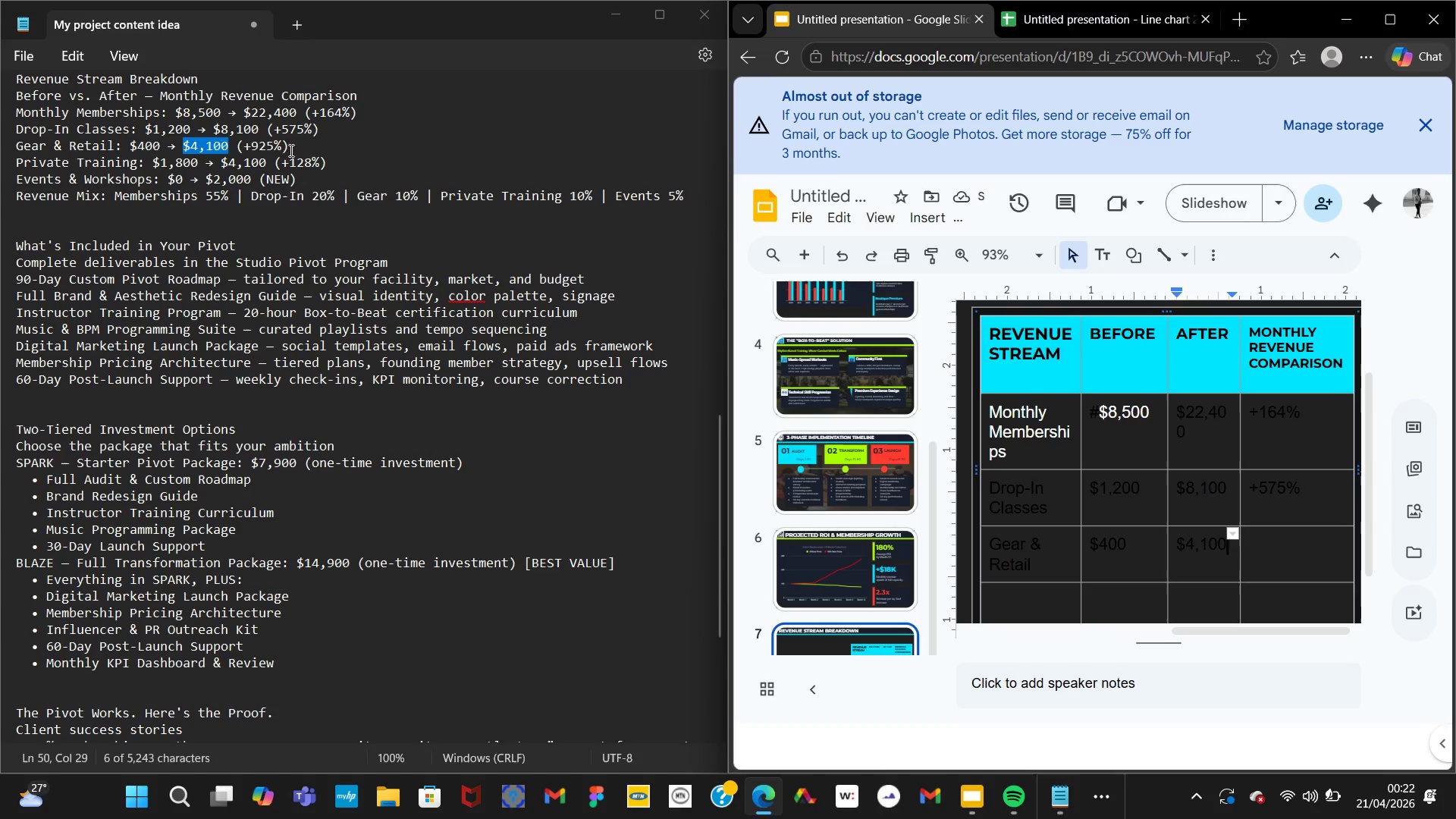 
left_click_drag(start_coordinate=[280, 146], to_coordinate=[243, 146])
 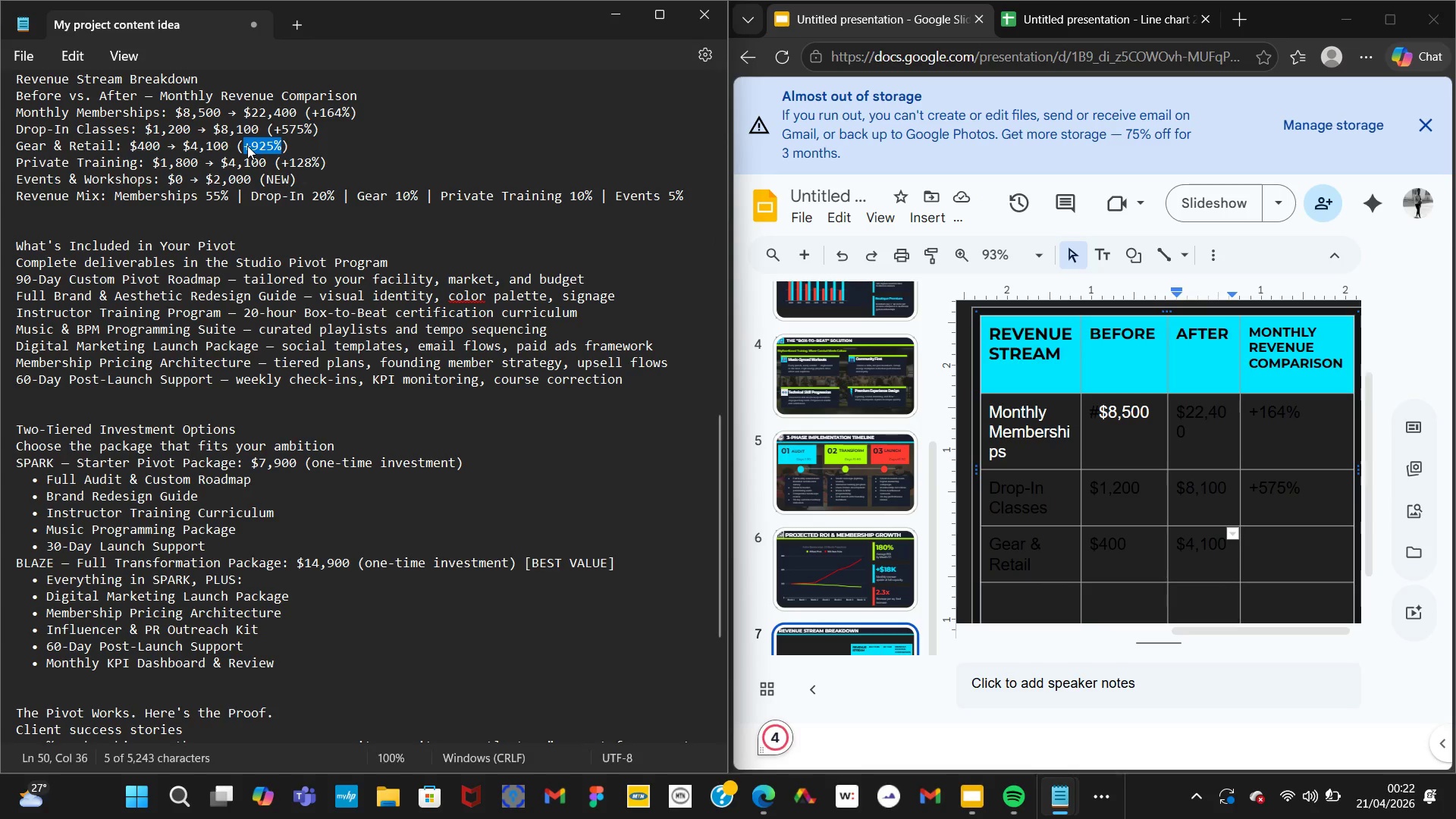 
right_click([247, 146])
 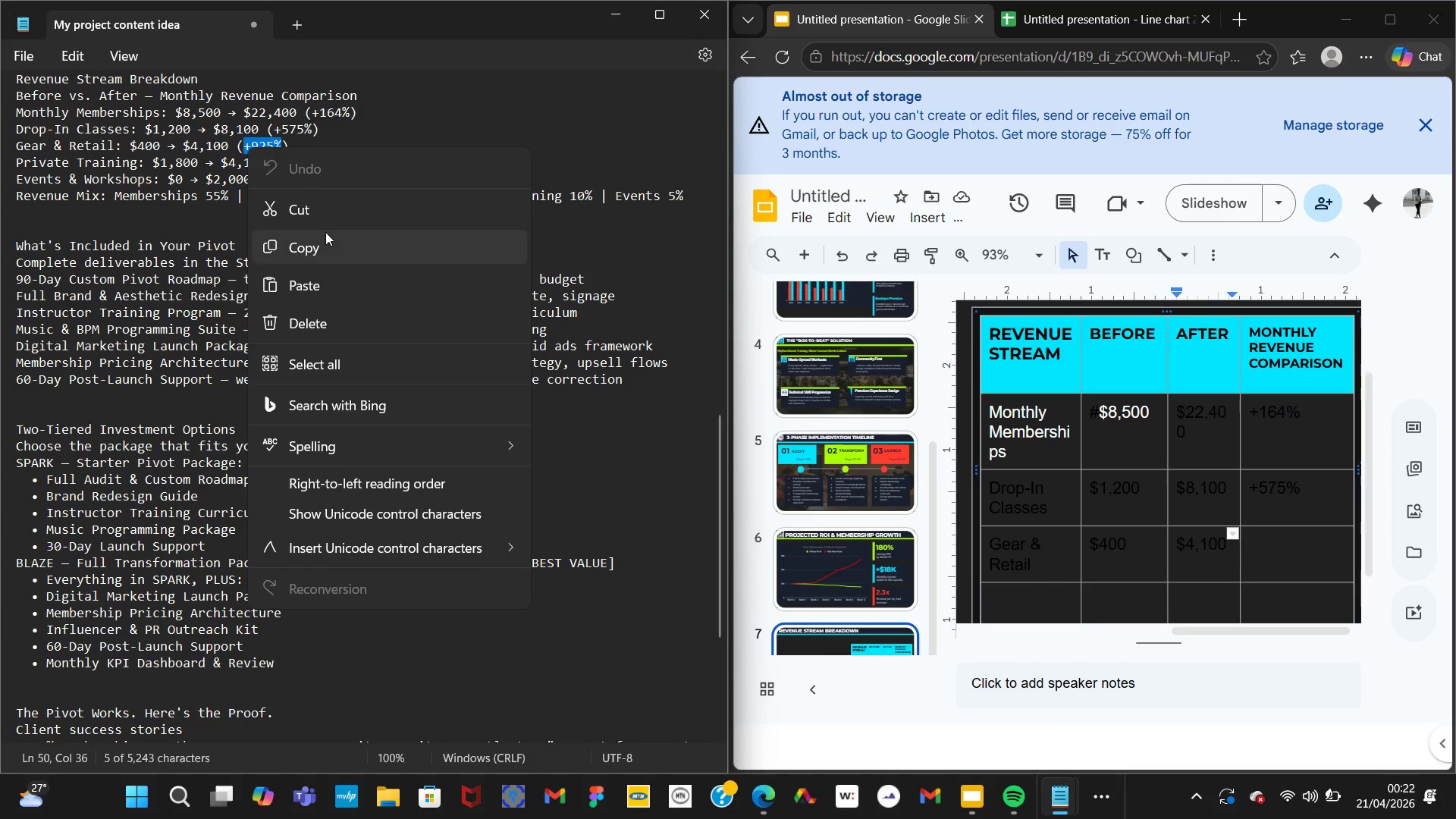 
left_click([326, 234])
 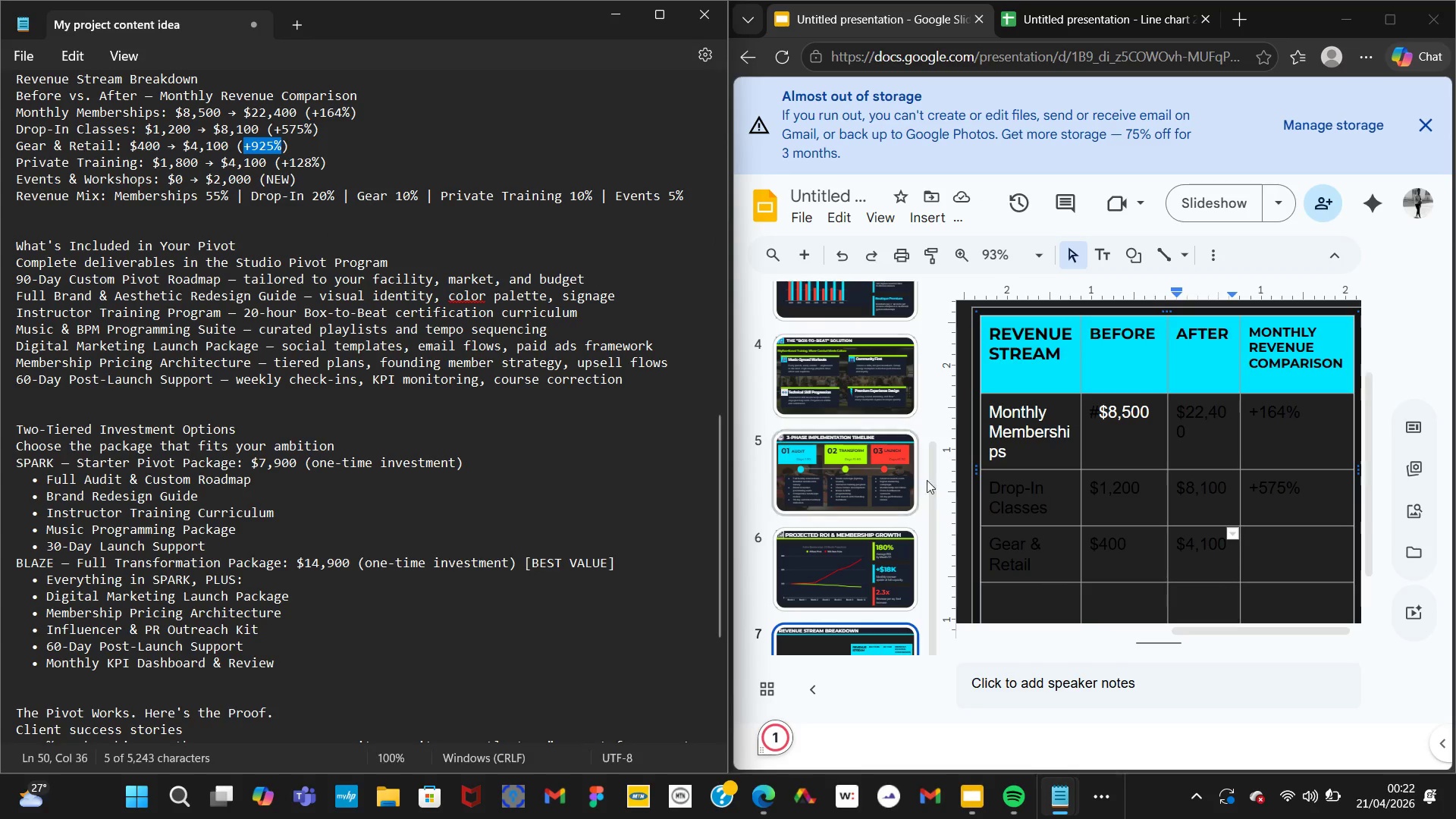 
double_click([1296, 551])
 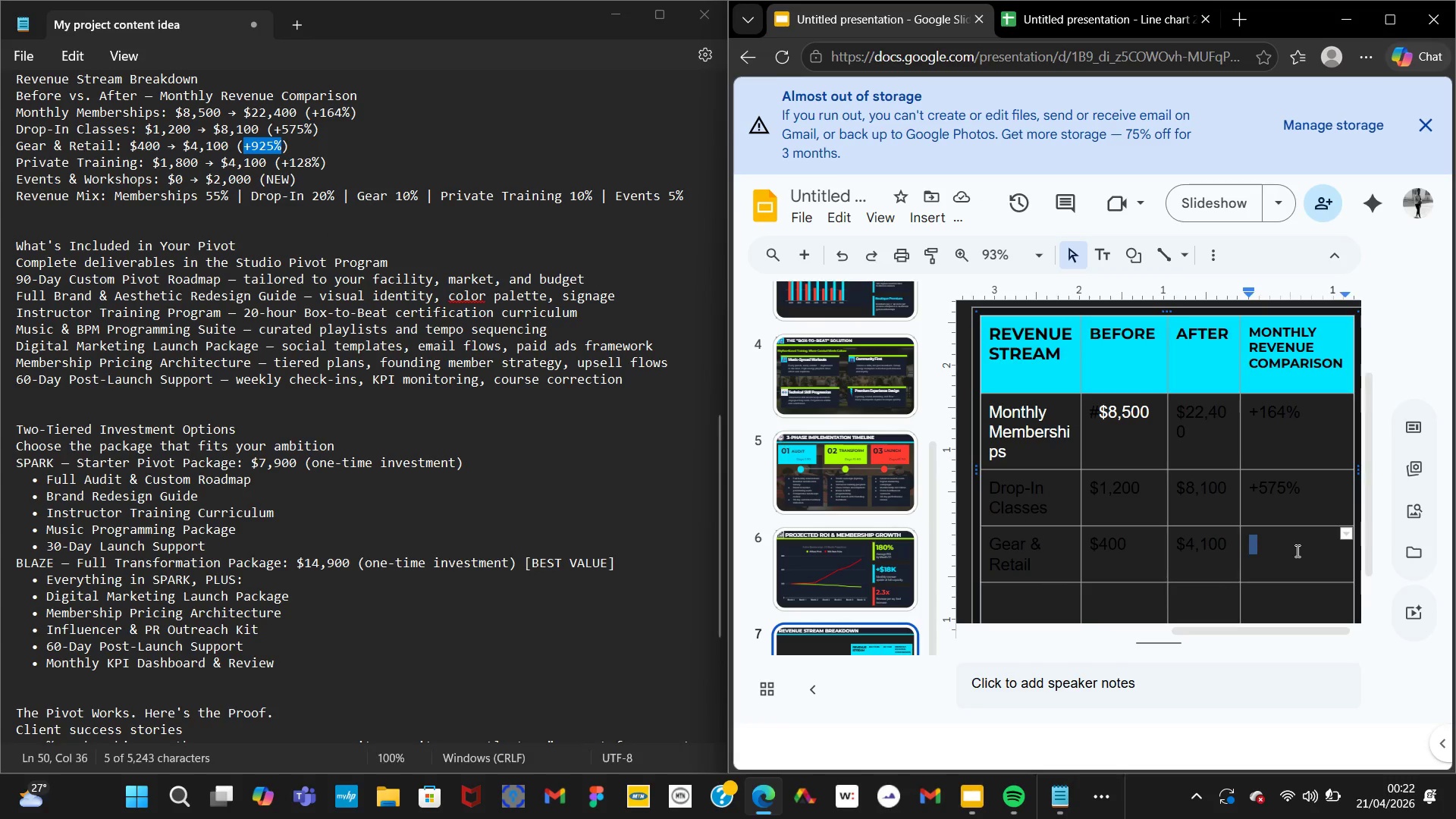 
key(Control+ControlLeft)
 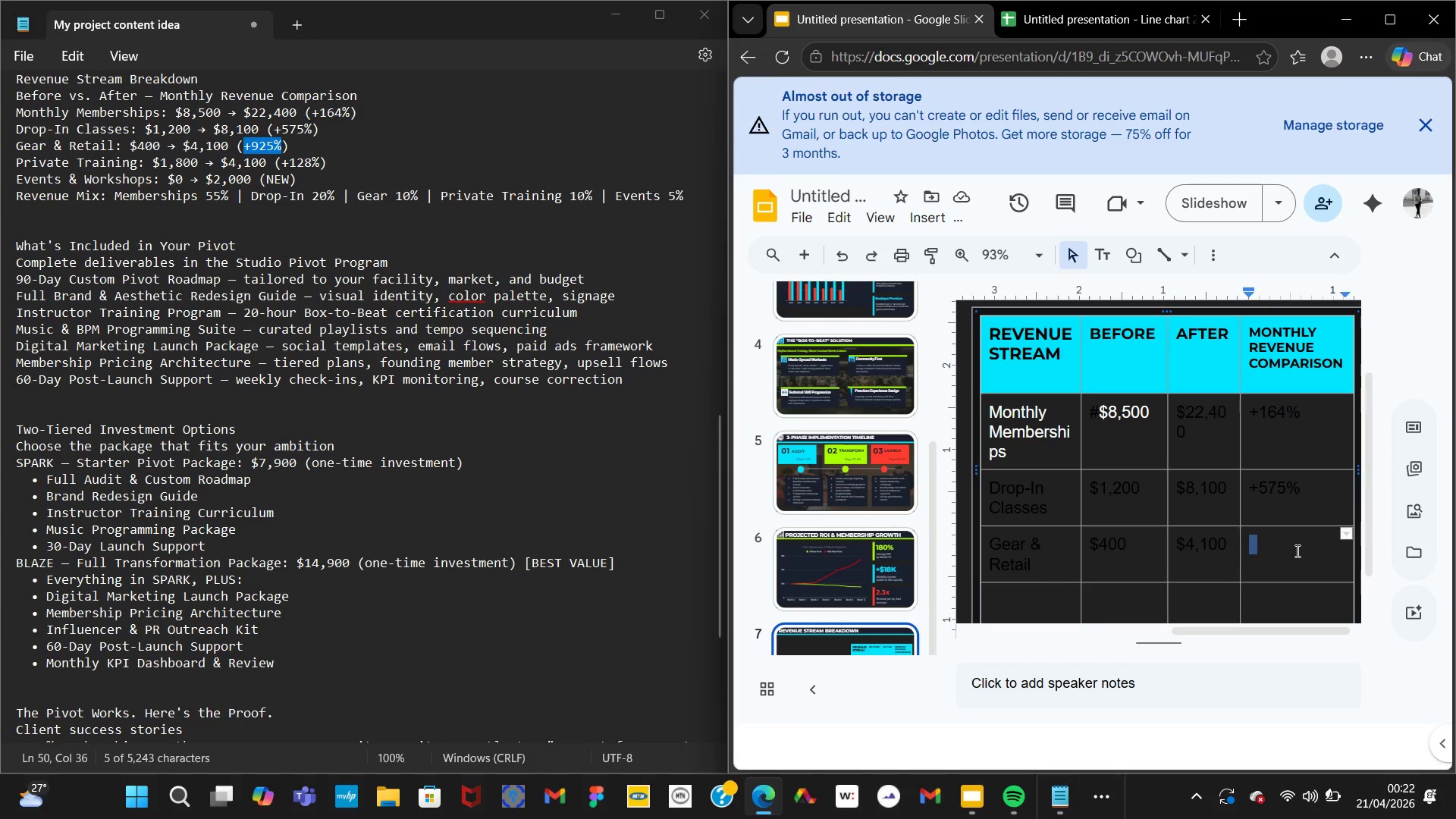 
key(Control+V)
 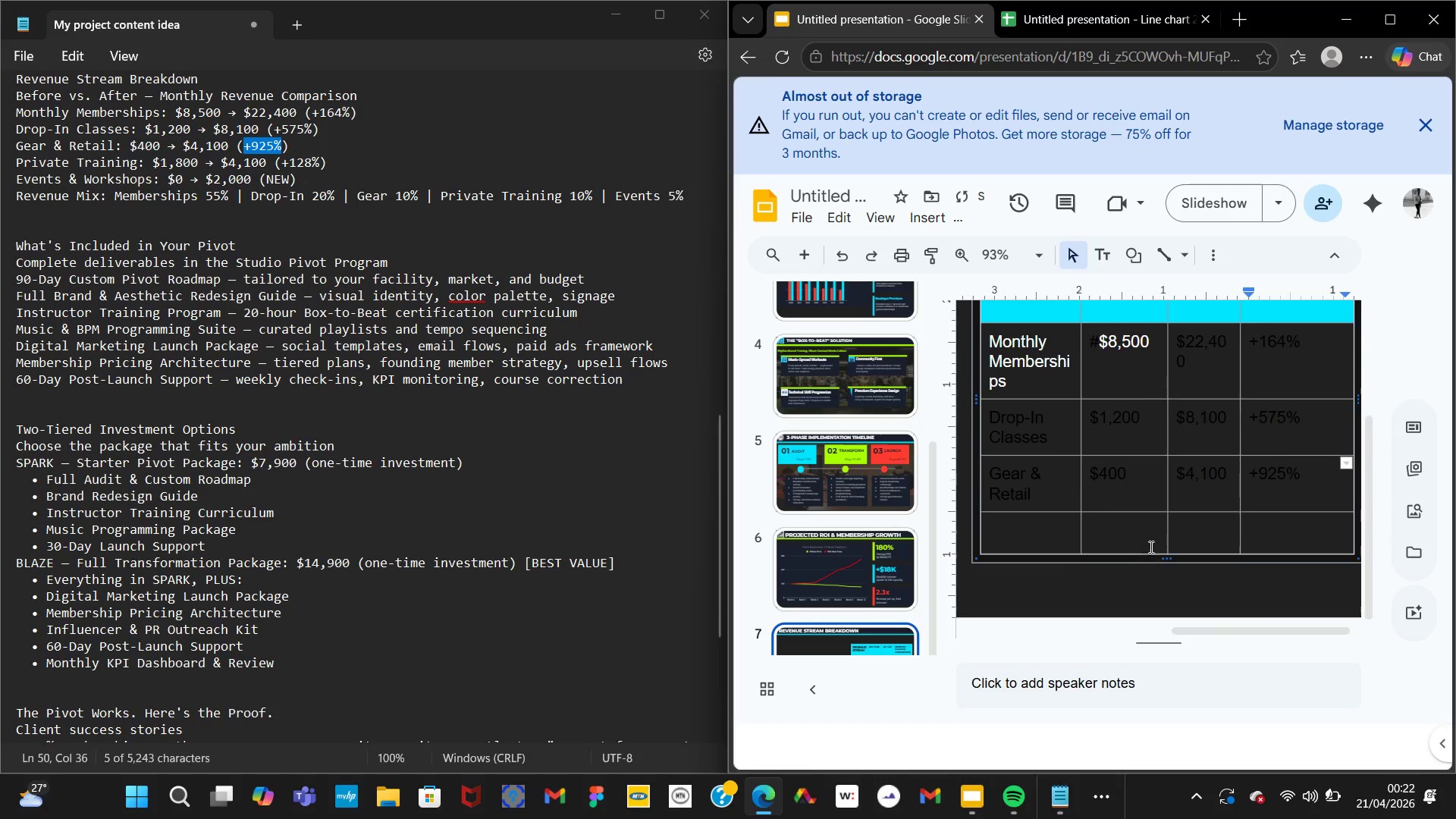 
left_click([1046, 526])
 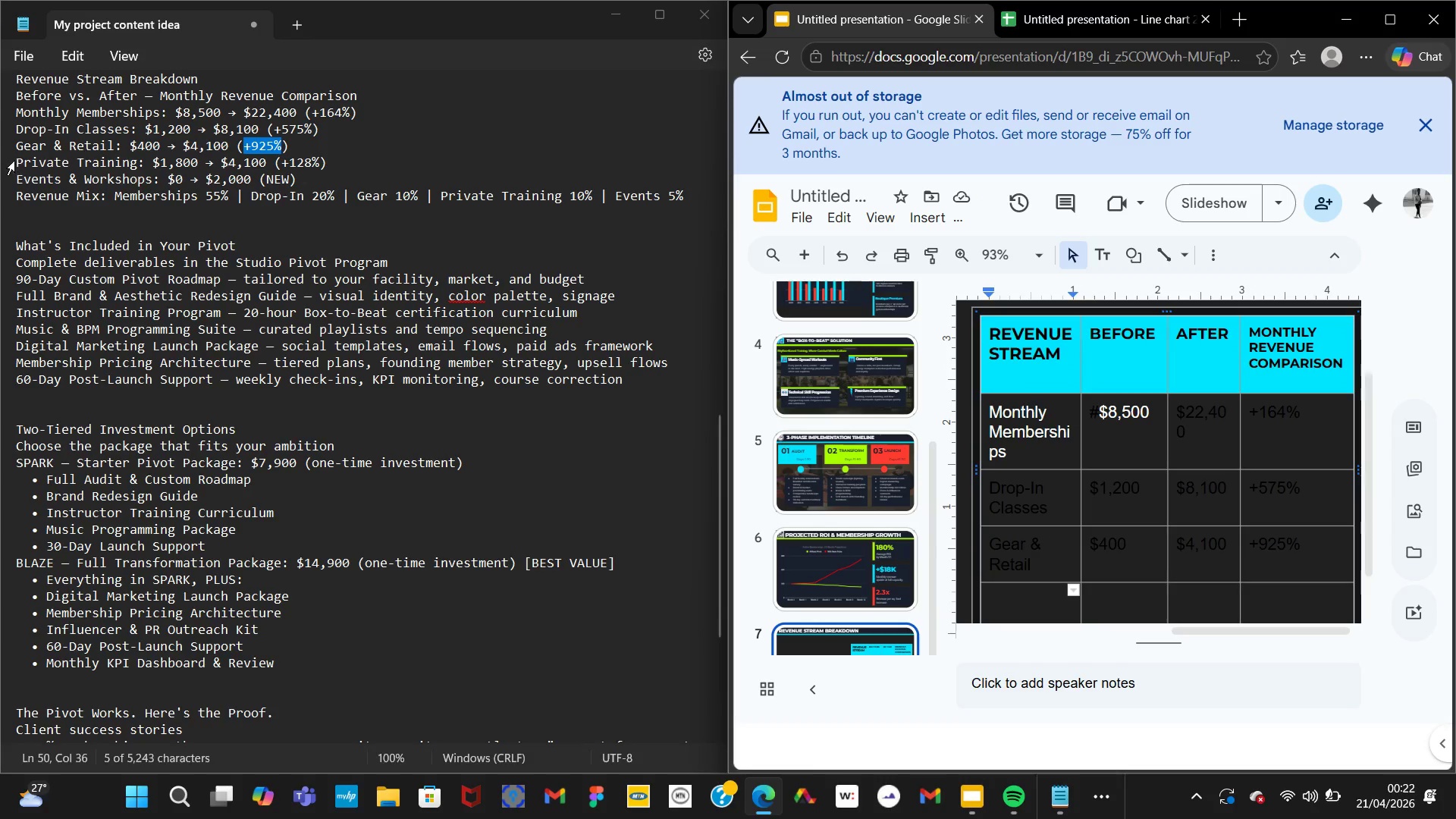 
wait(5.25)
 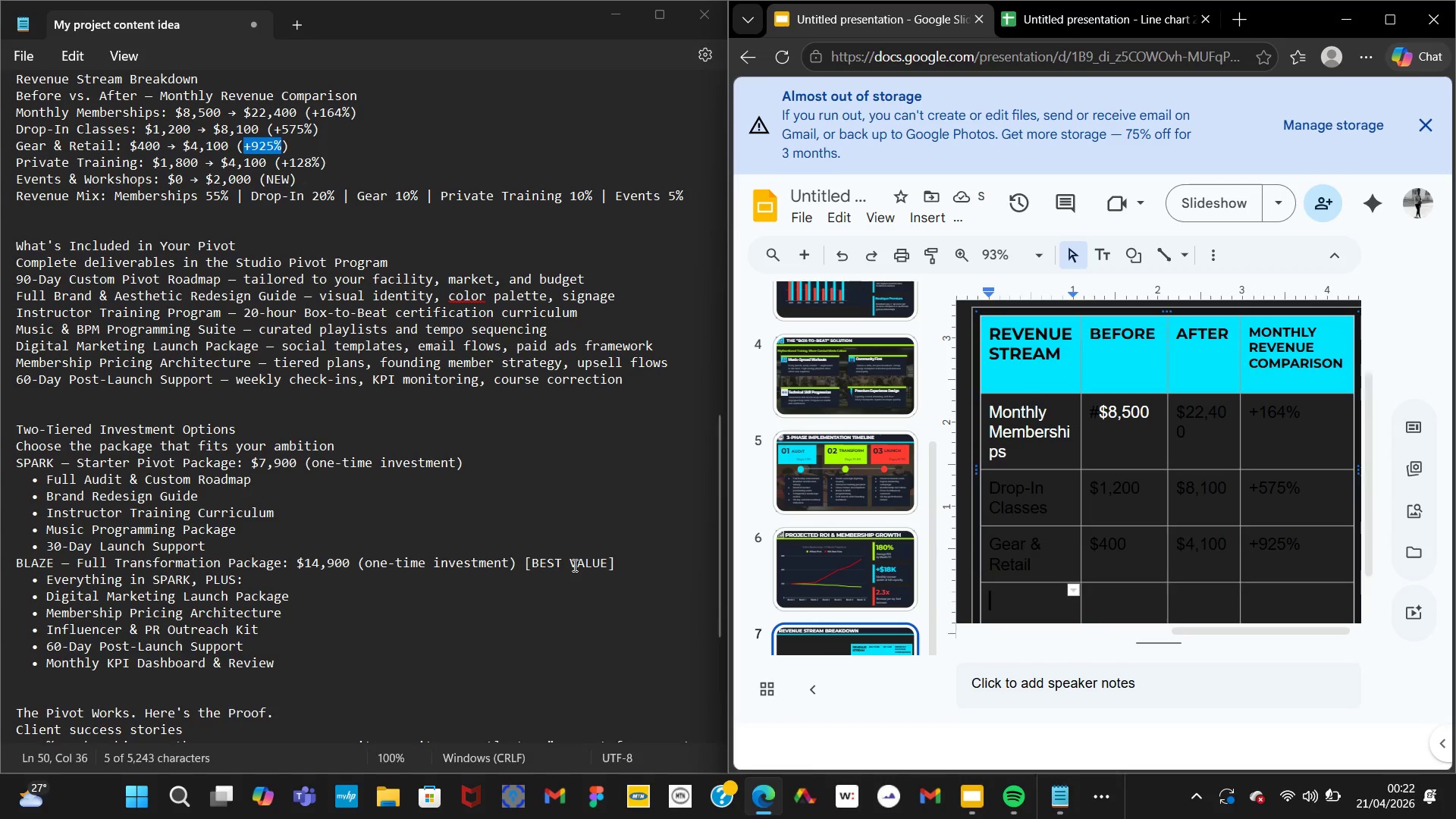 
left_click_drag(start_coordinate=[14, 162], to_coordinate=[64, 164])
 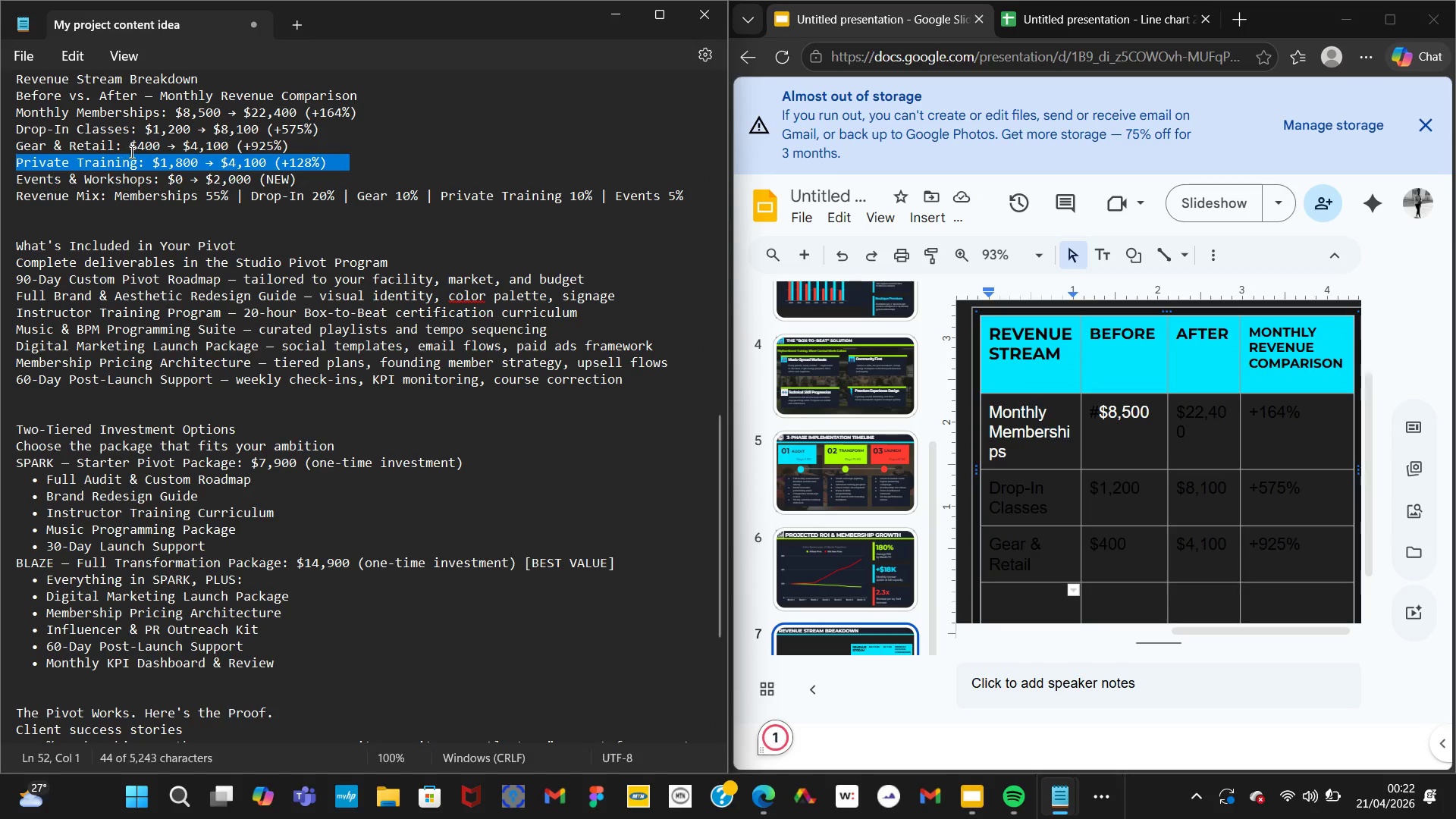 
left_click([130, 152])
 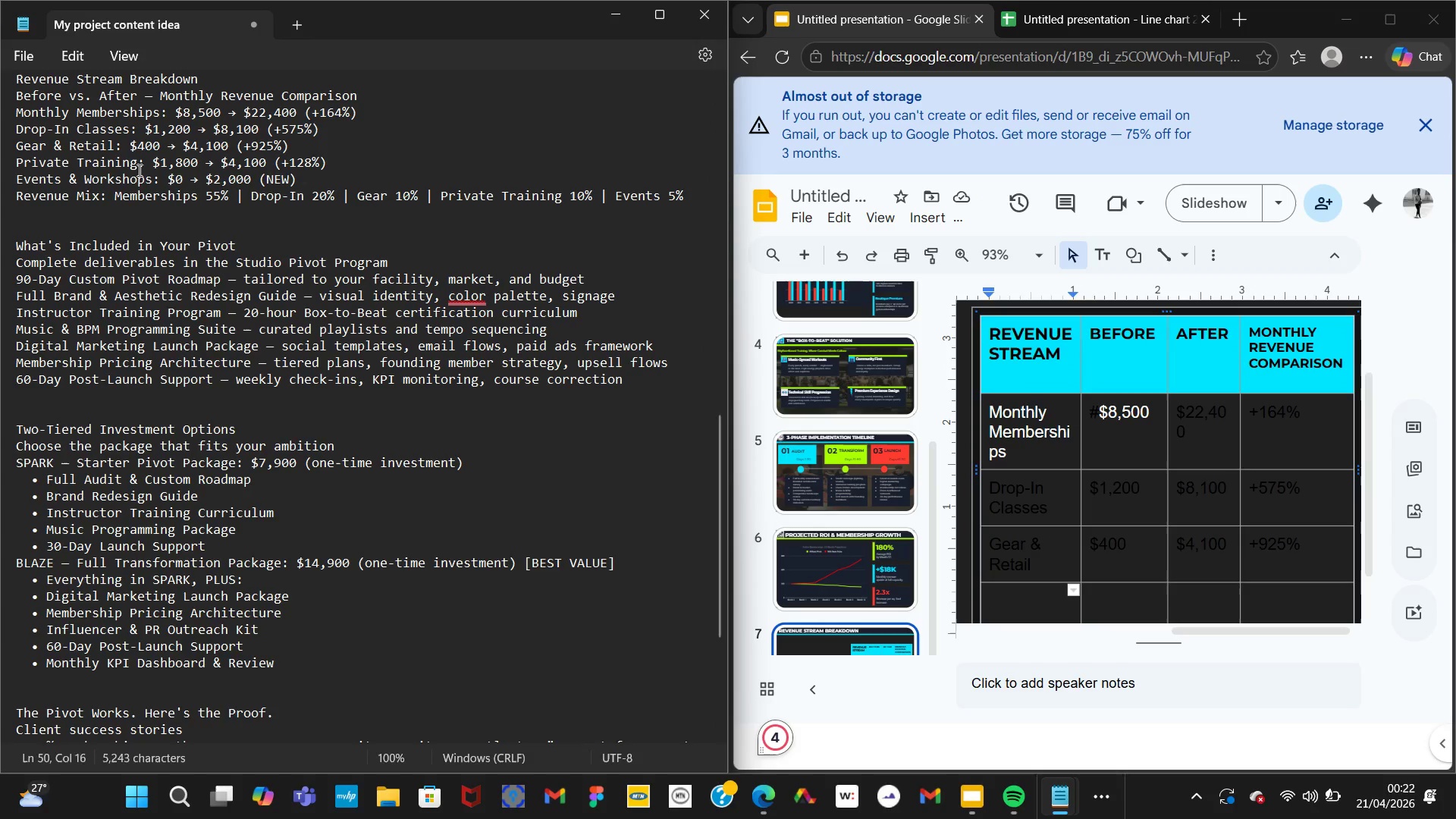 
left_click_drag(start_coordinate=[138, 170], to_coordinate=[14, 164])
 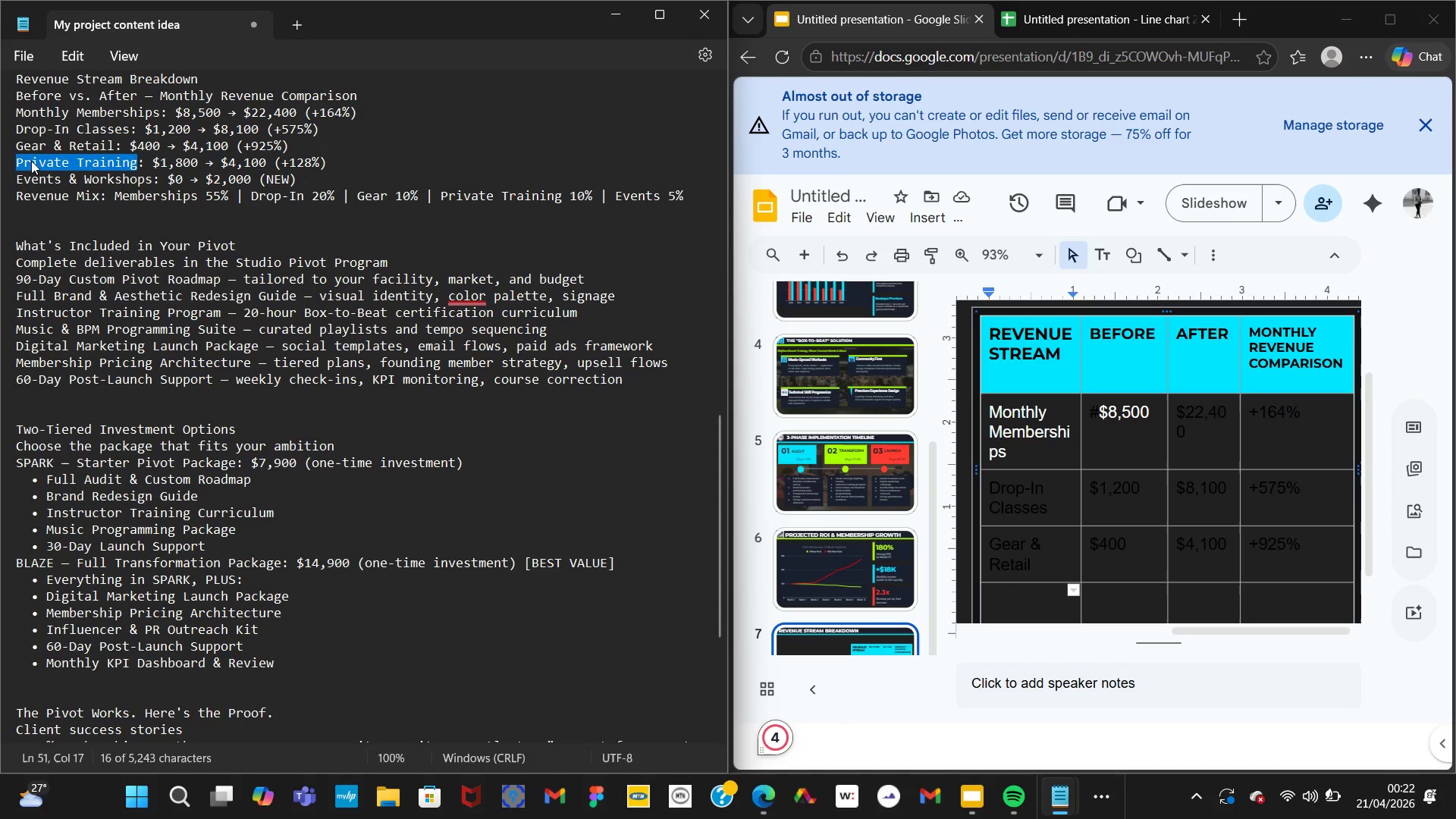 
right_click([31, 161])
 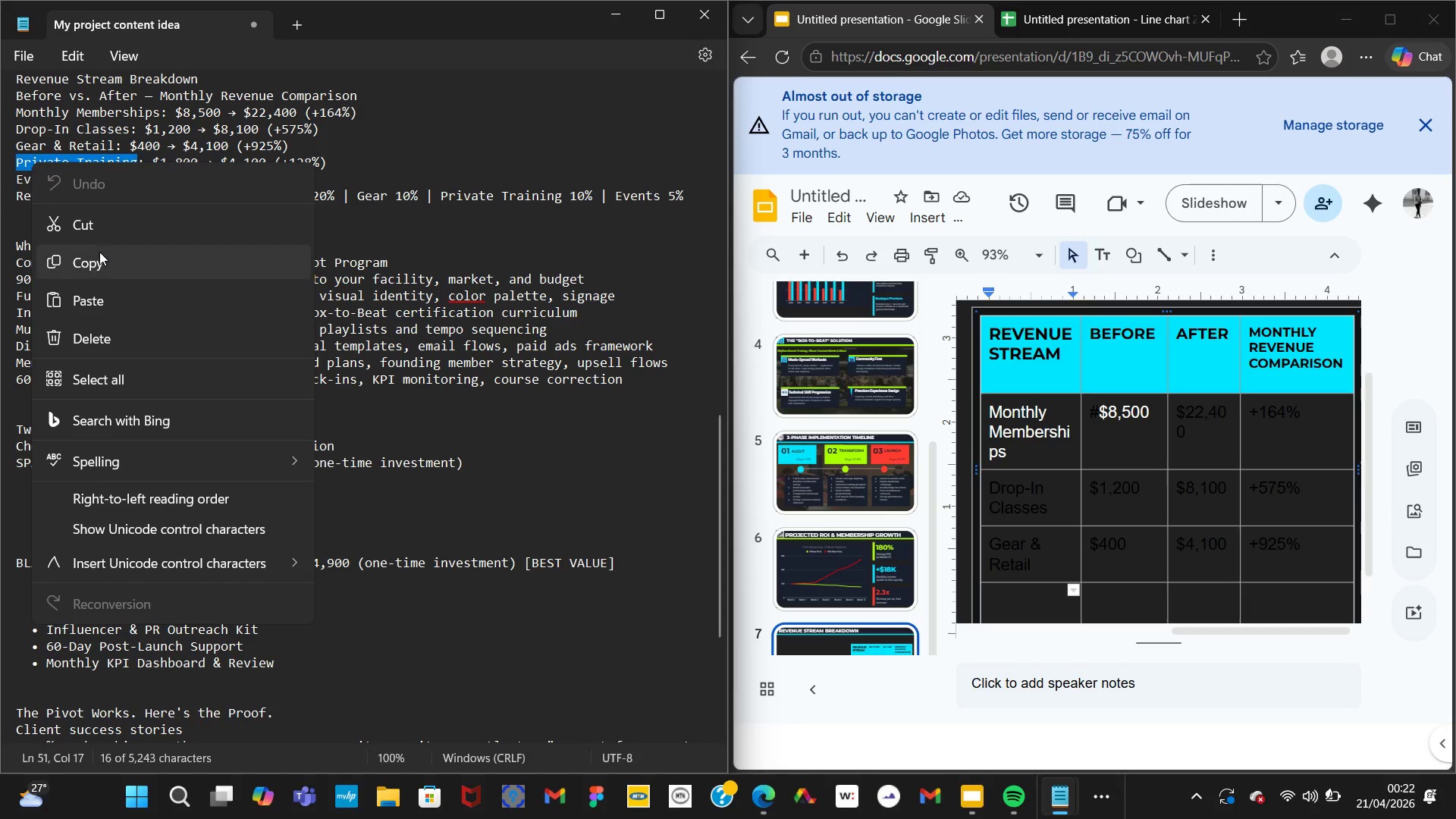 
left_click([99, 252])
 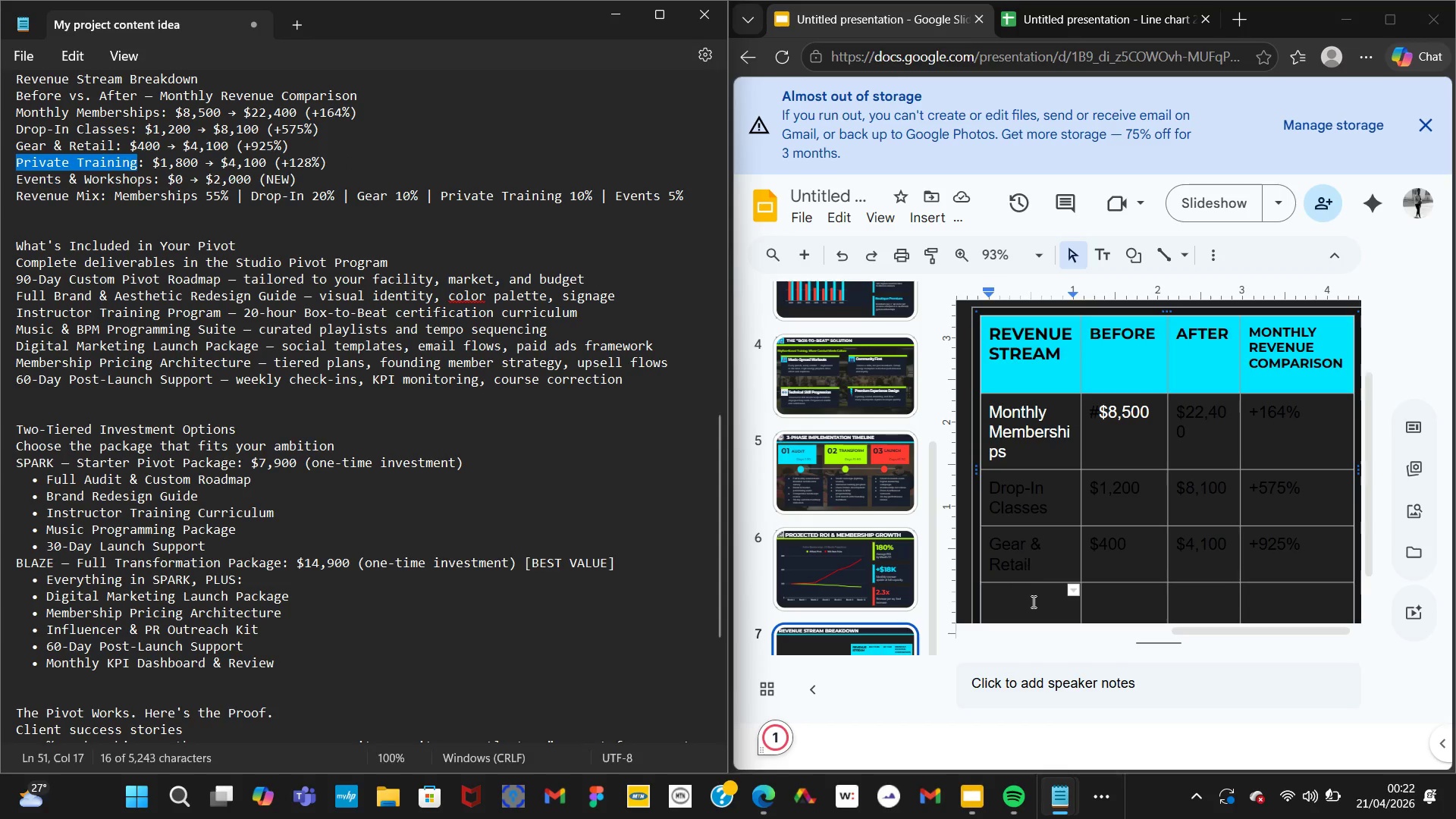 
double_click([1033, 608])
 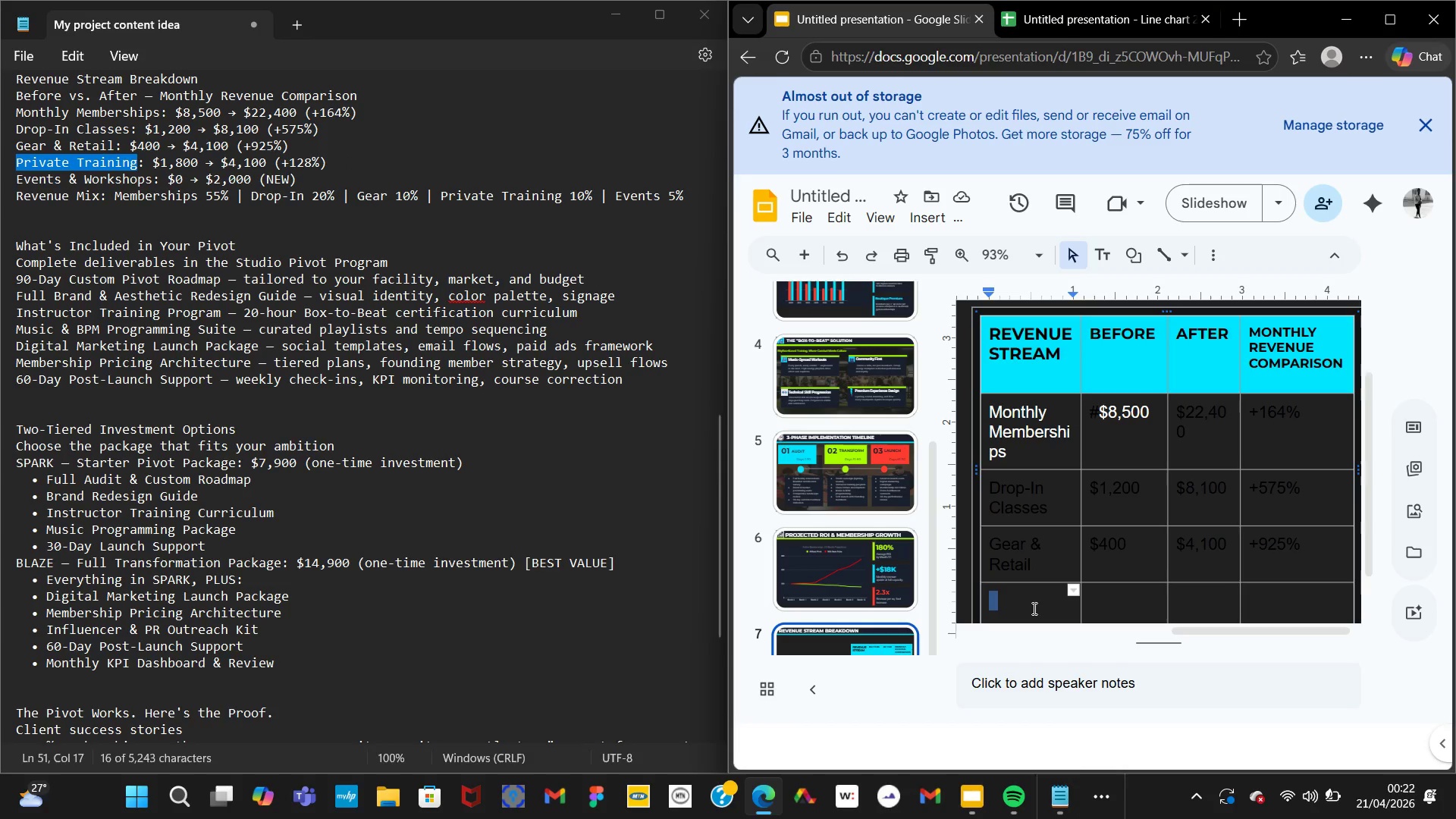 
key(Control+V)
 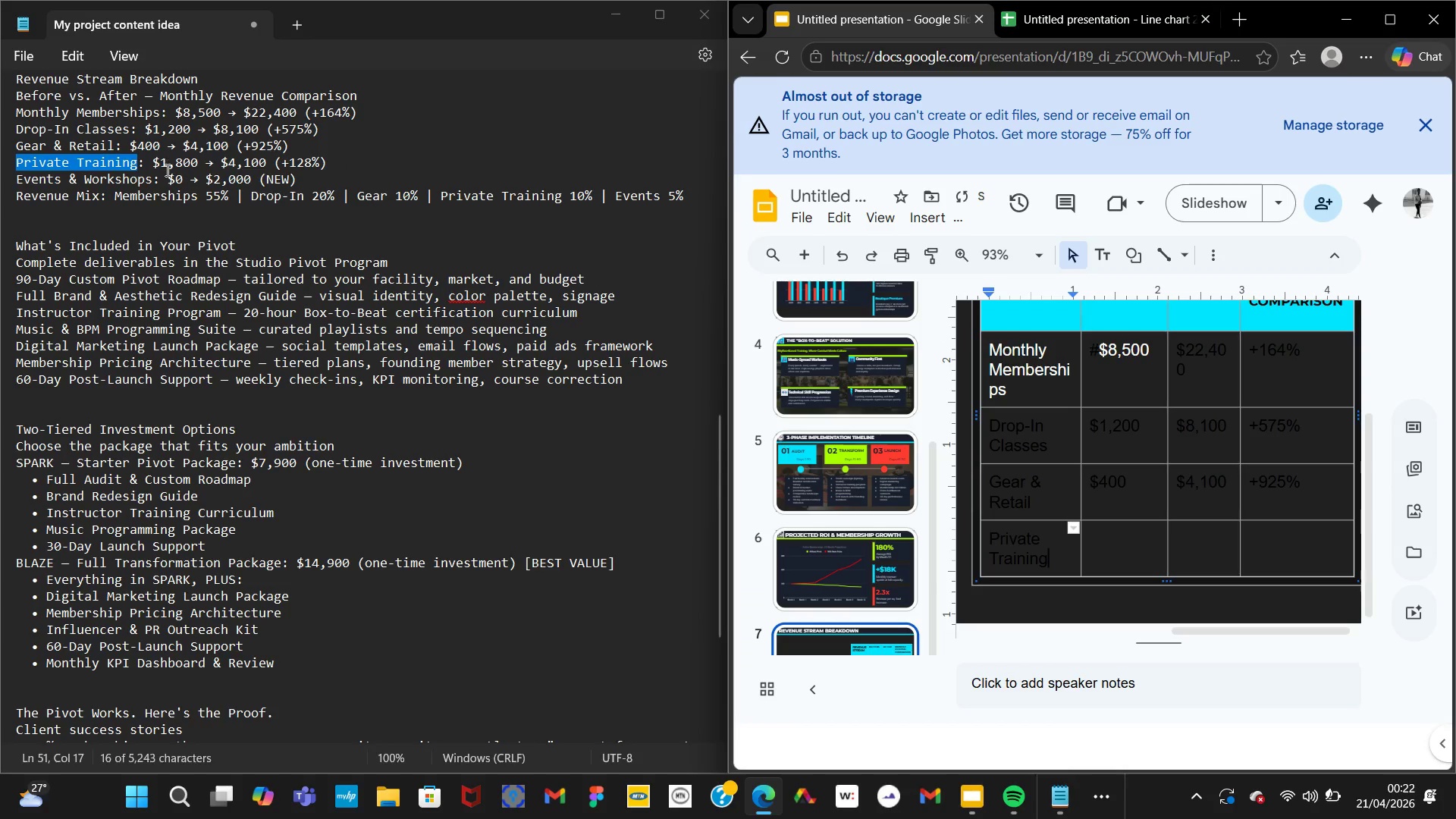 
left_click_drag(start_coordinate=[155, 166], to_coordinate=[196, 165])
 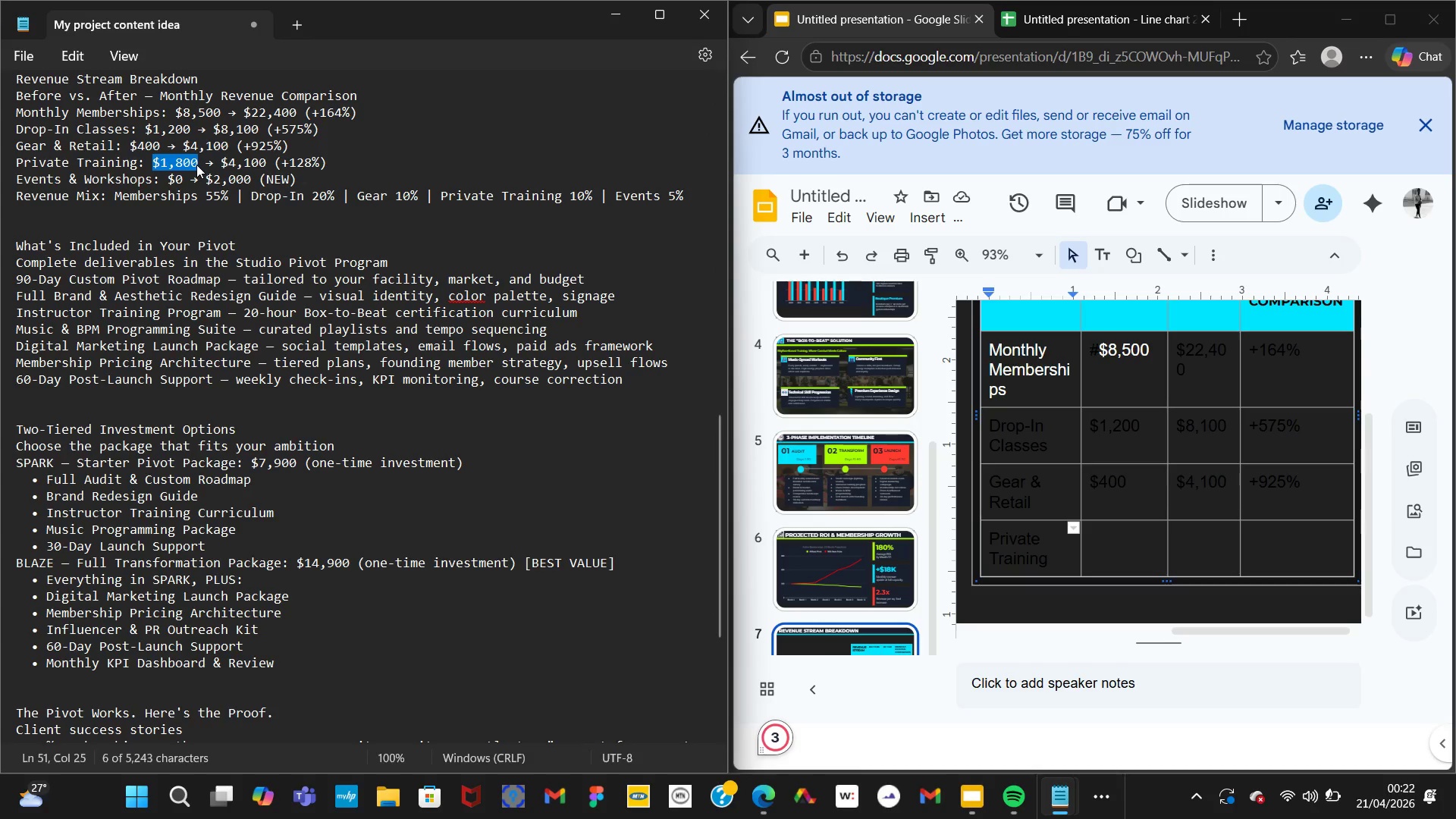 
right_click([196, 165])
 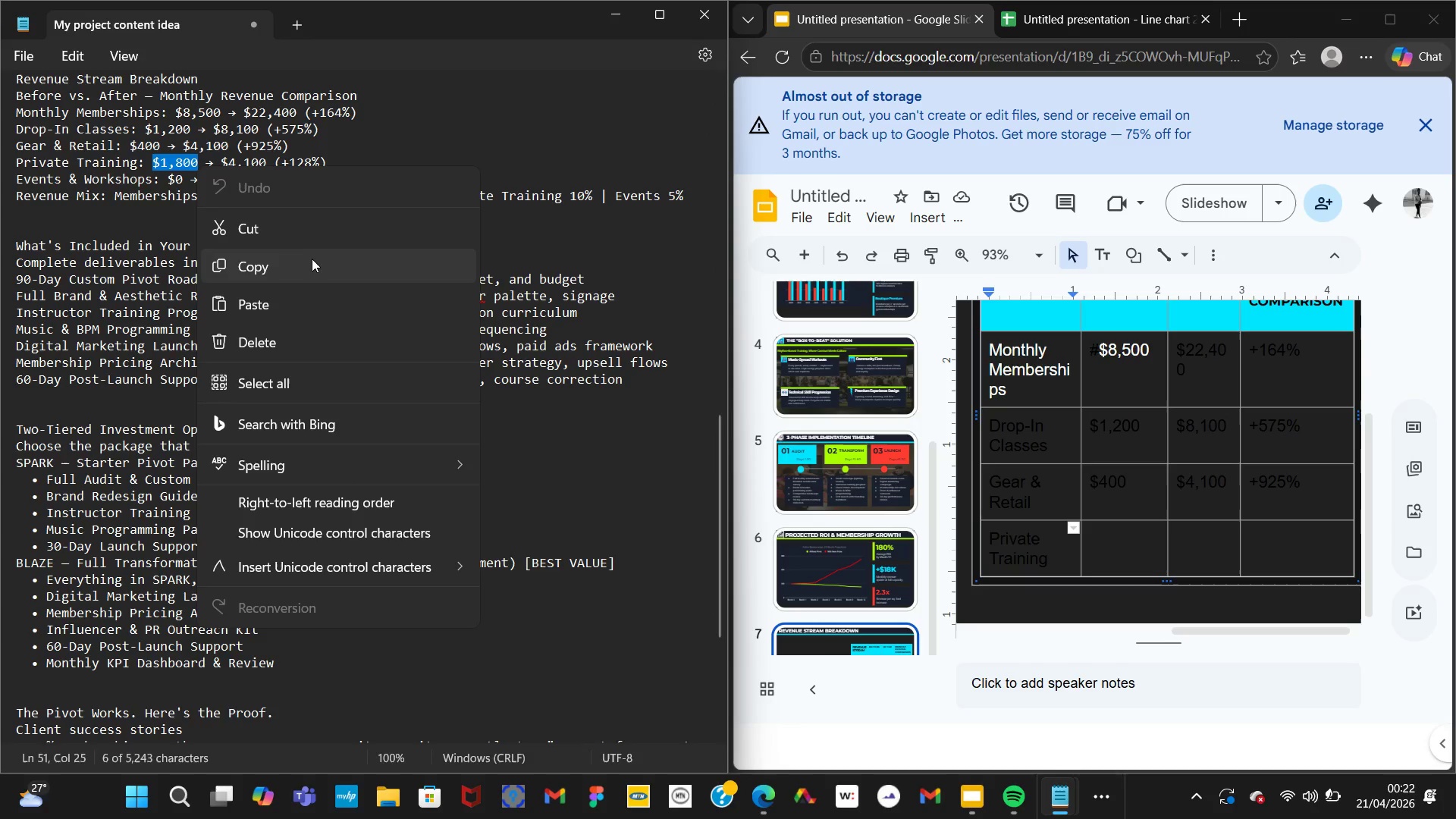 
left_click([312, 263])
 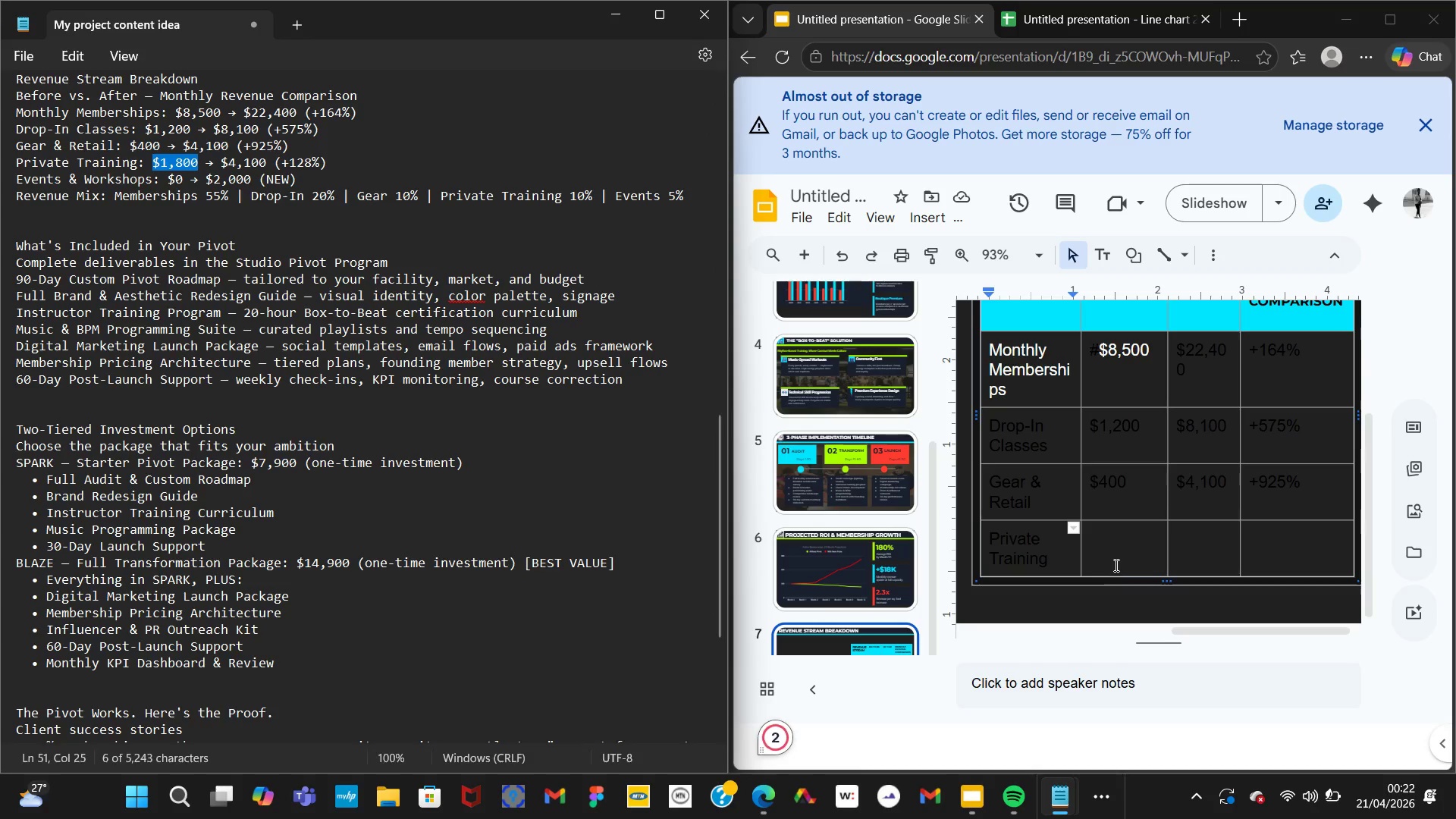 
double_click([1116, 565])
 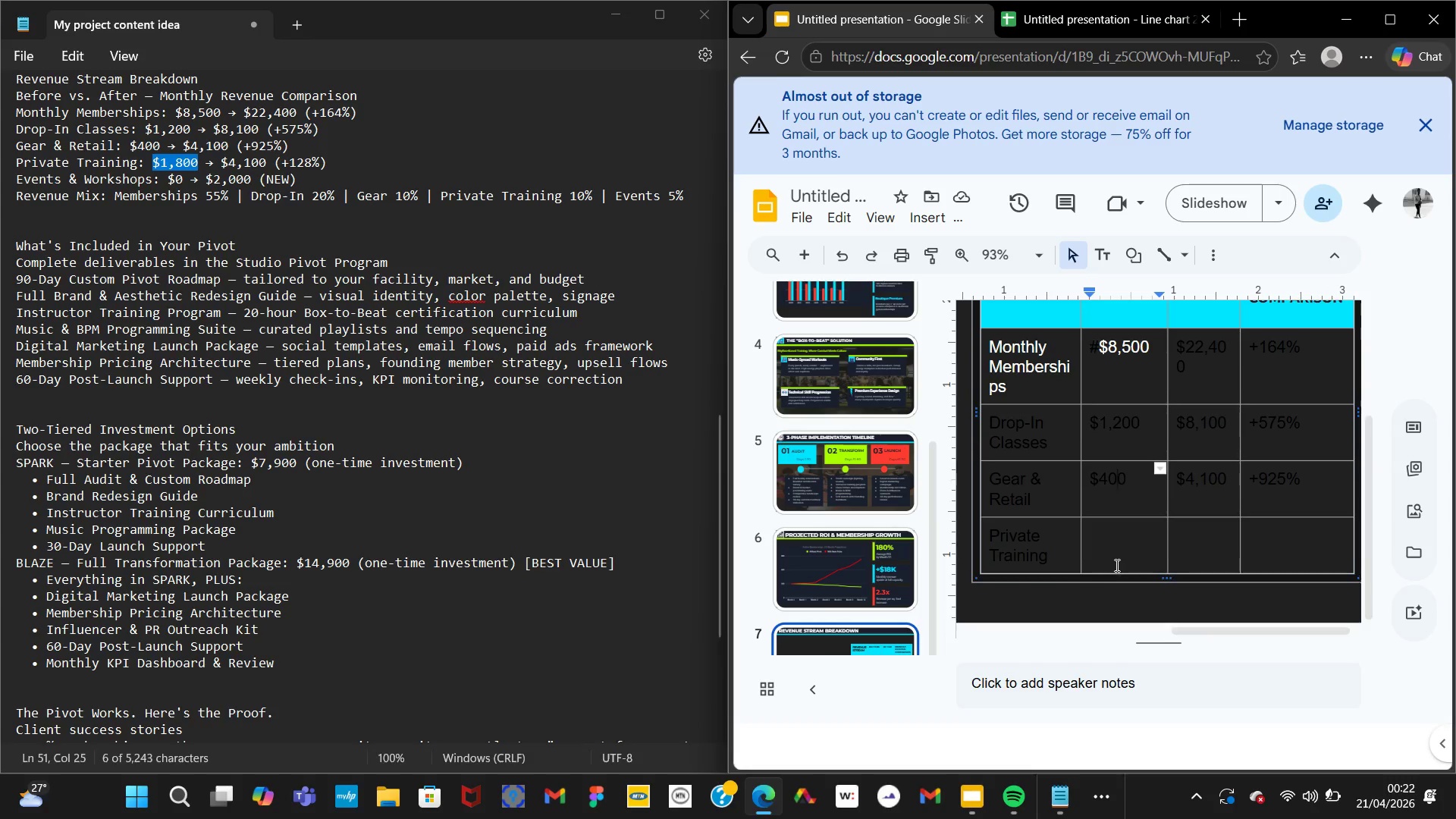 
double_click([1117, 553])
 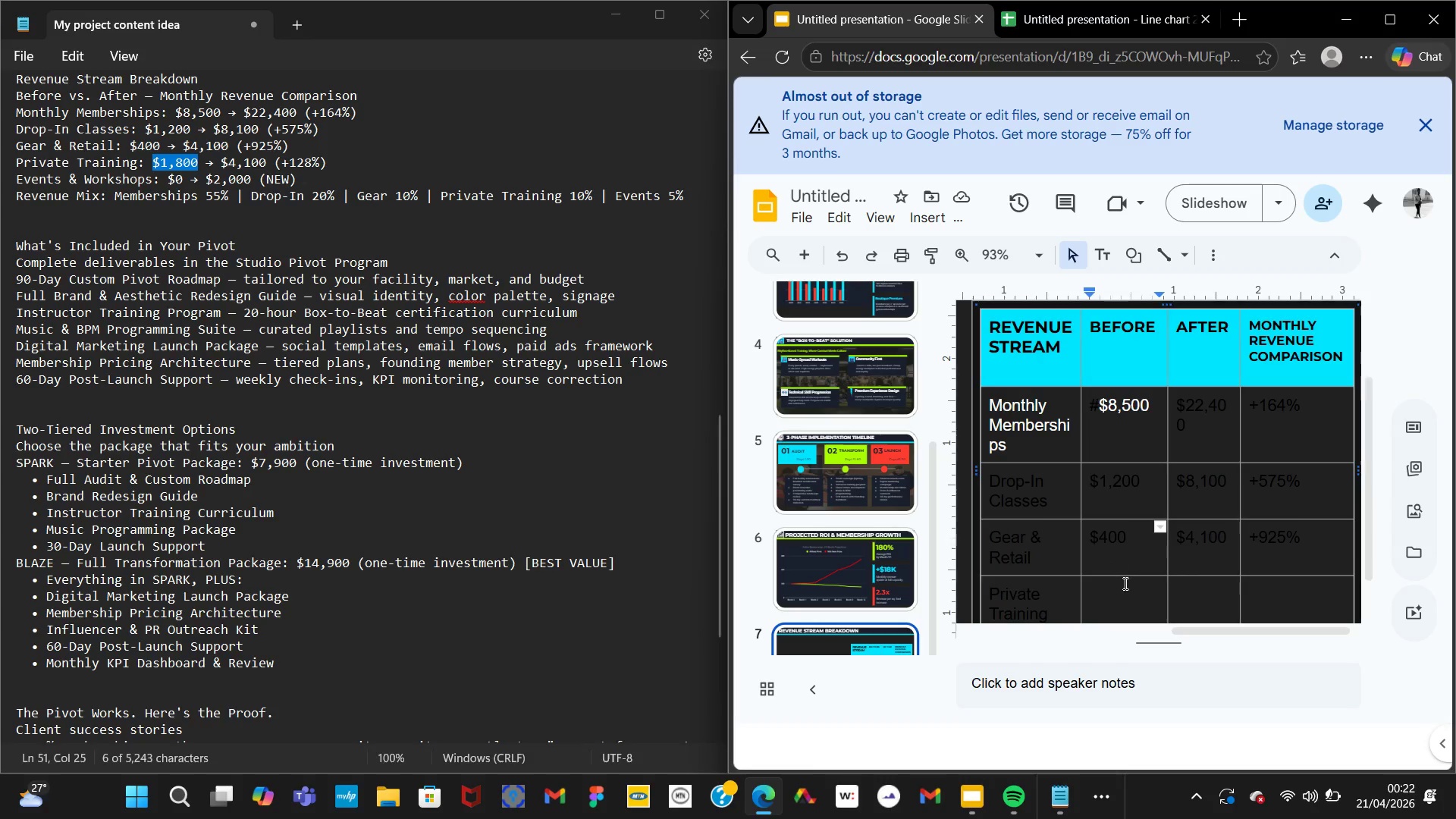 
left_click([1124, 590])
 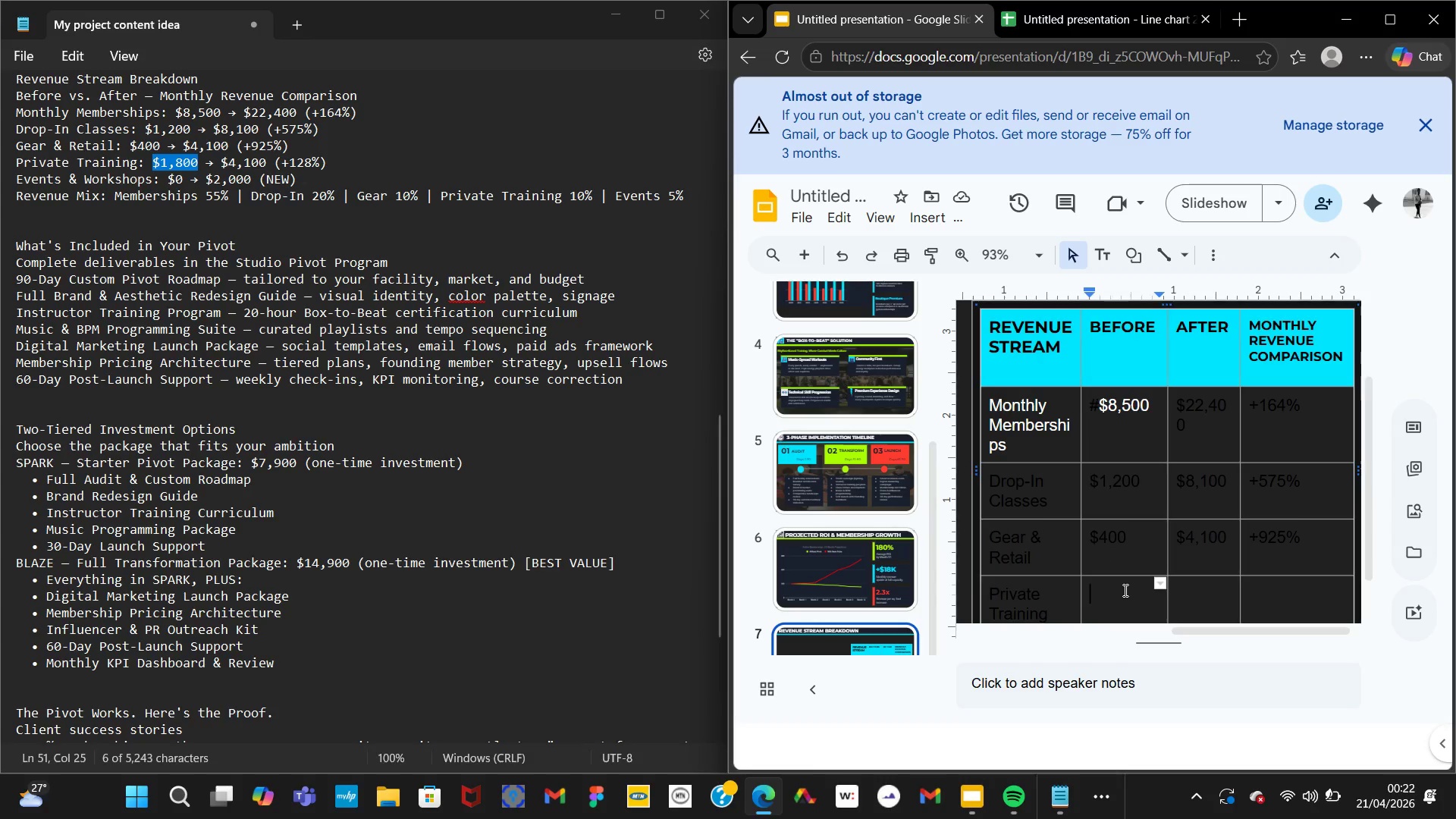 
key(Control+V)
 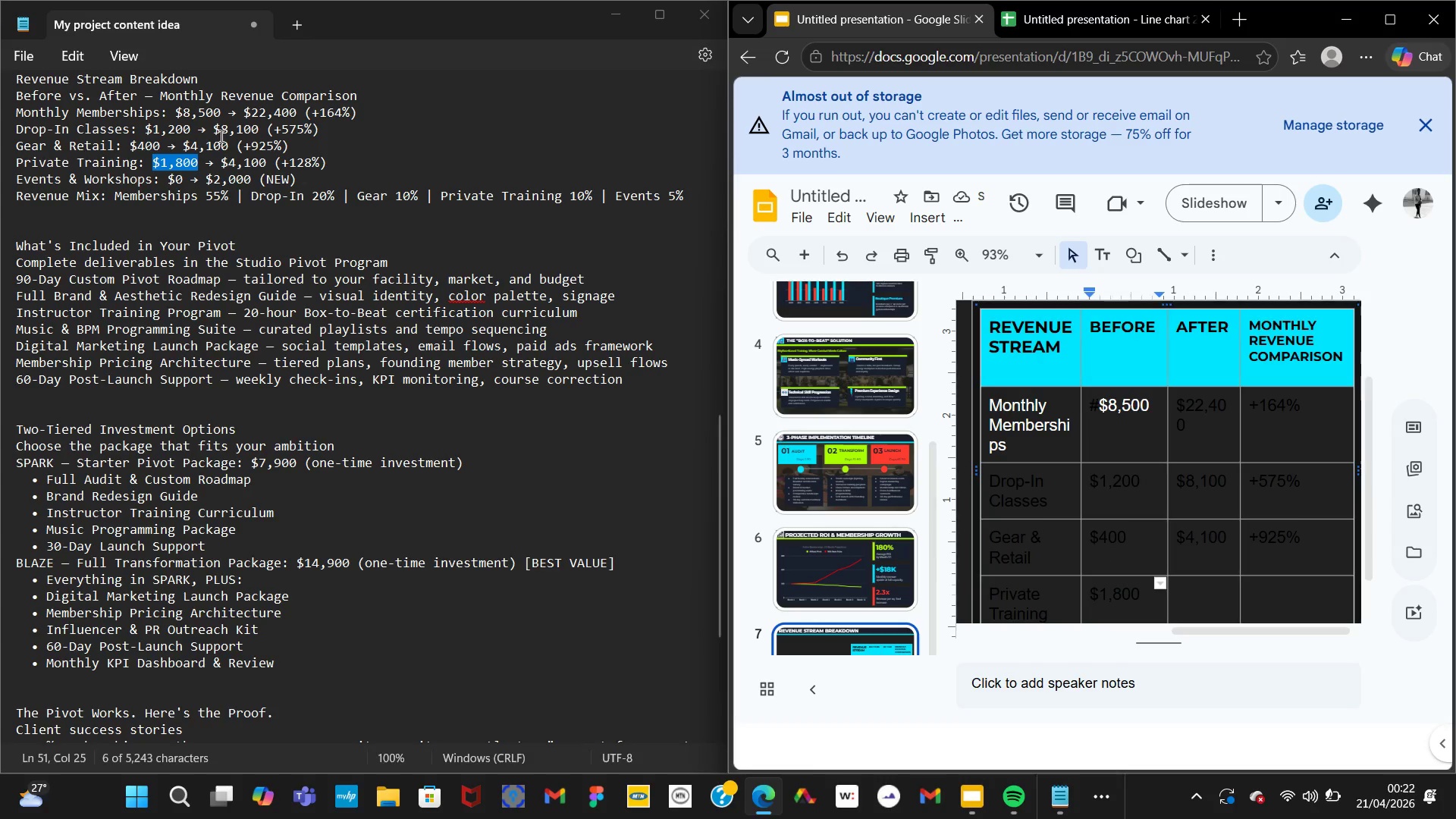 
left_click_drag(start_coordinate=[223, 165], to_coordinate=[269, 166])
 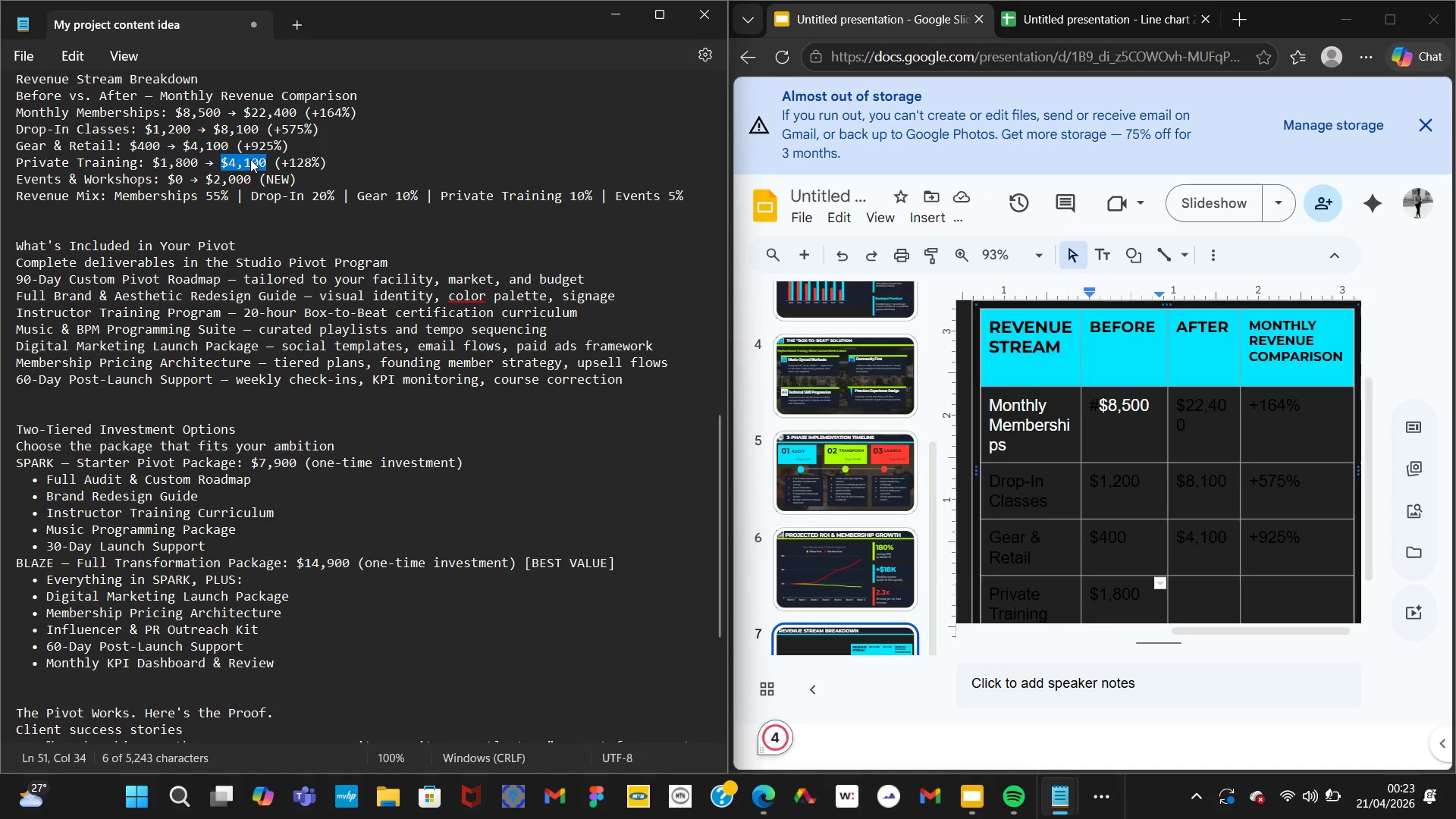 
right_click([250, 159])
 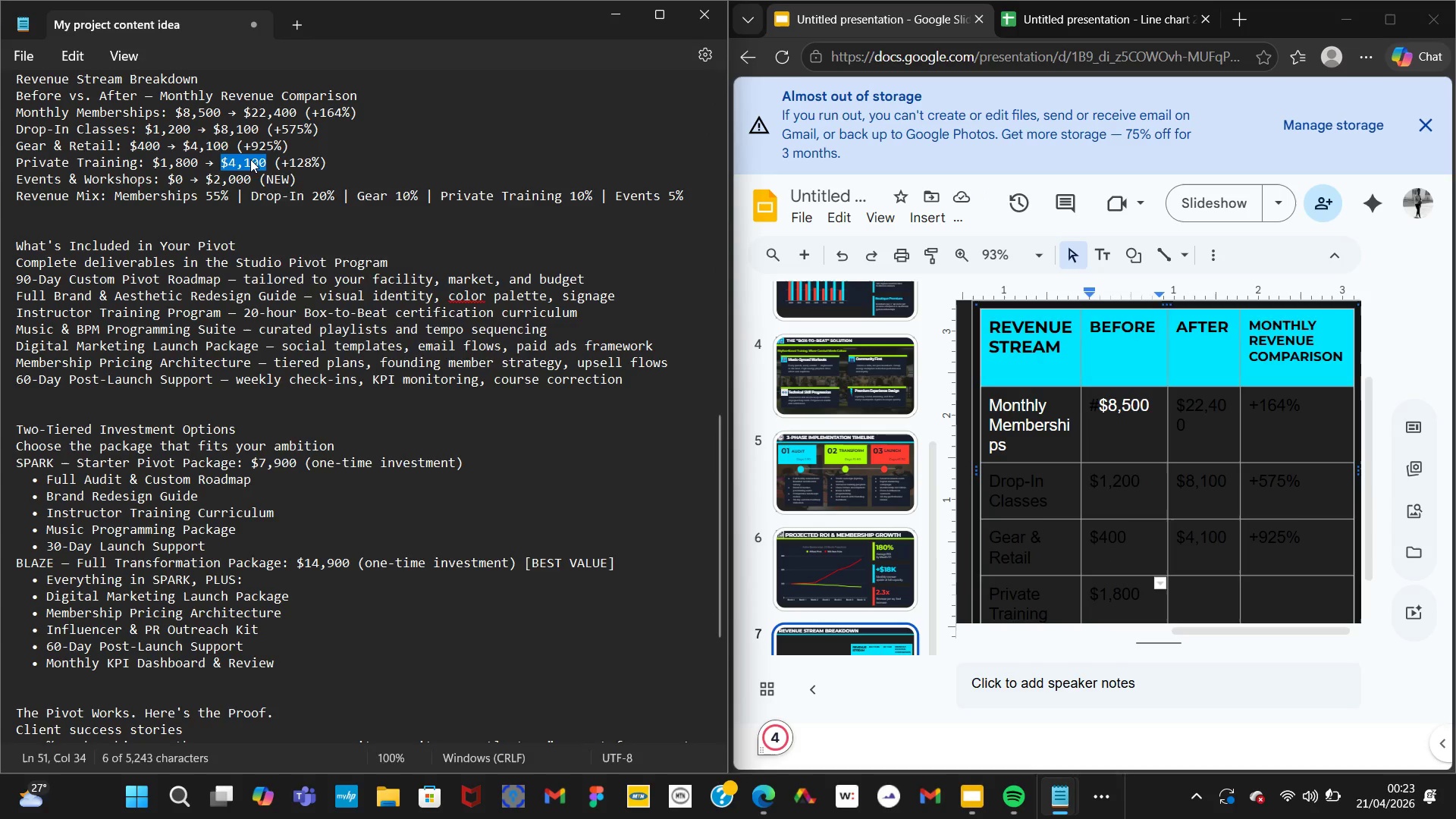 
mouse_move([382, 280])
 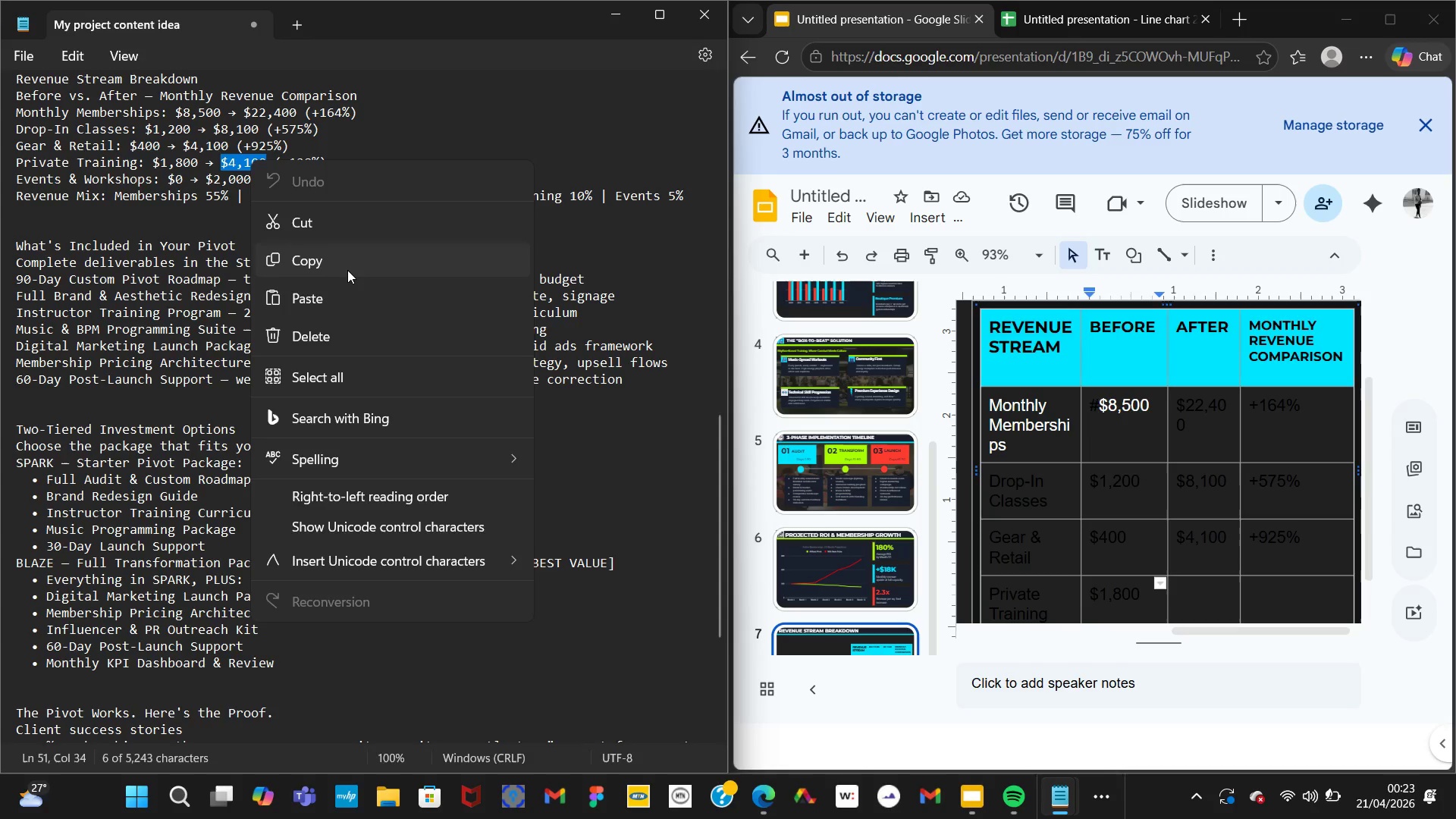 
left_click([347, 270])
 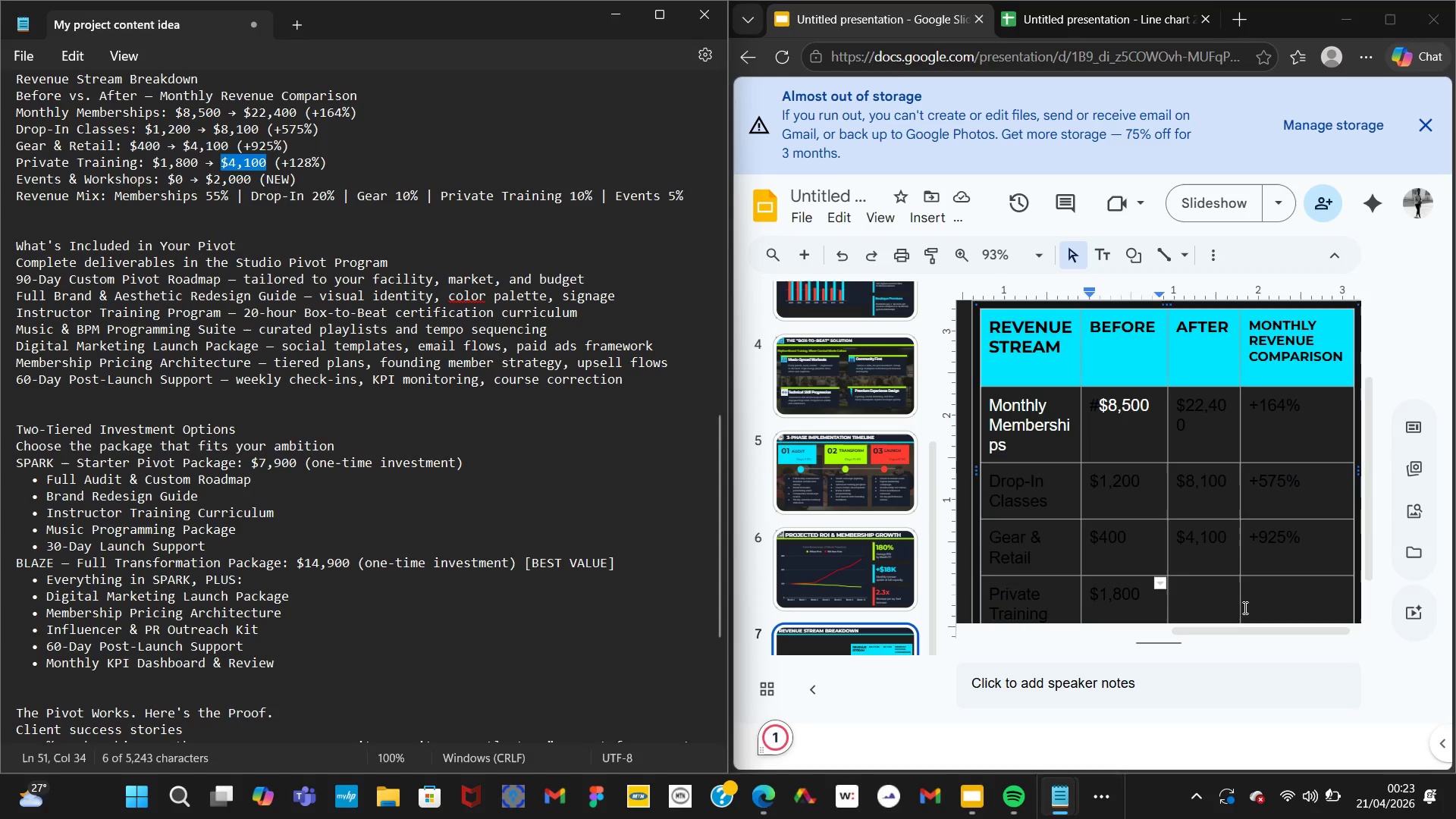 
left_click([1169, 579])
 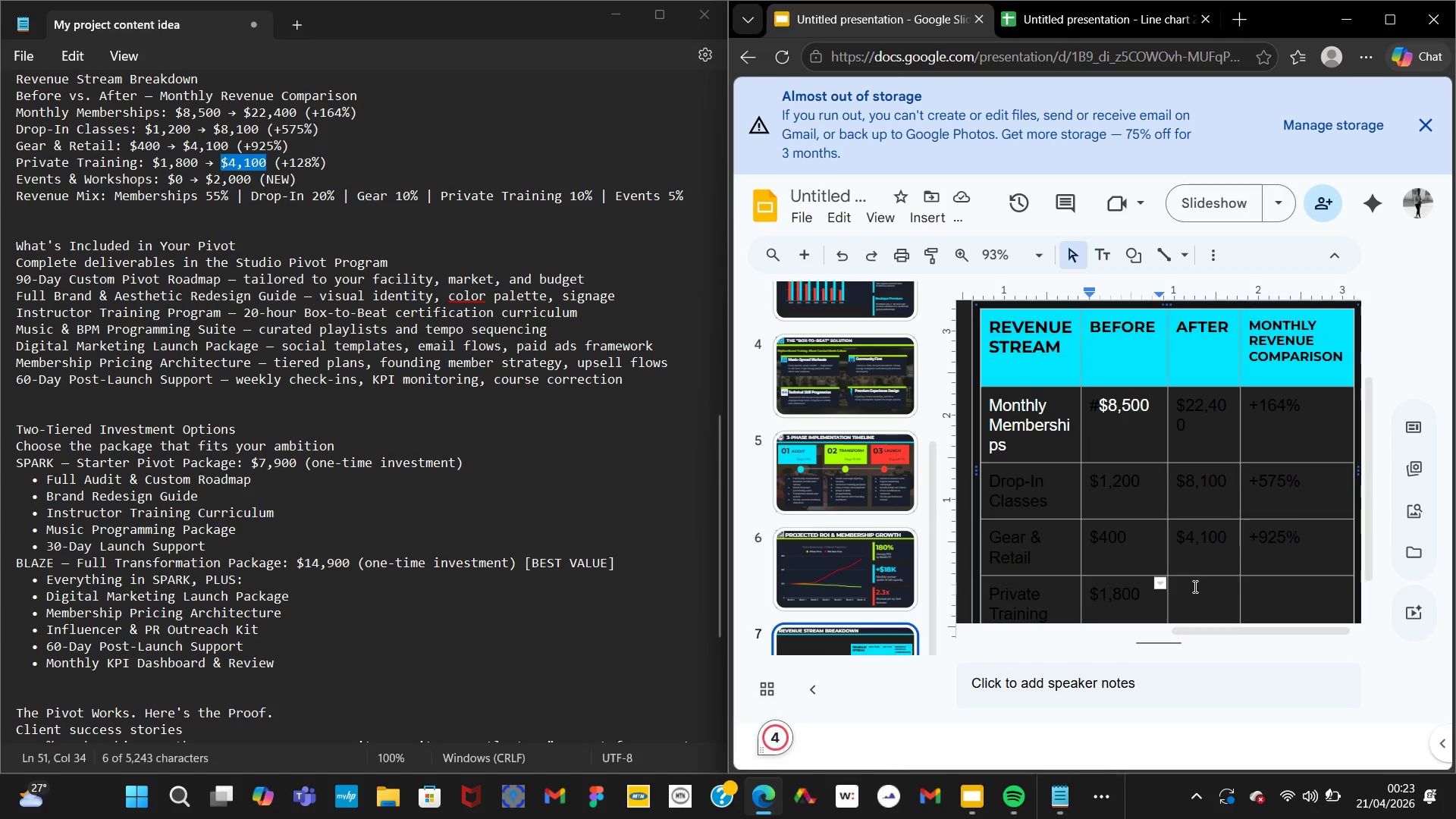 
left_click([1194, 586])
 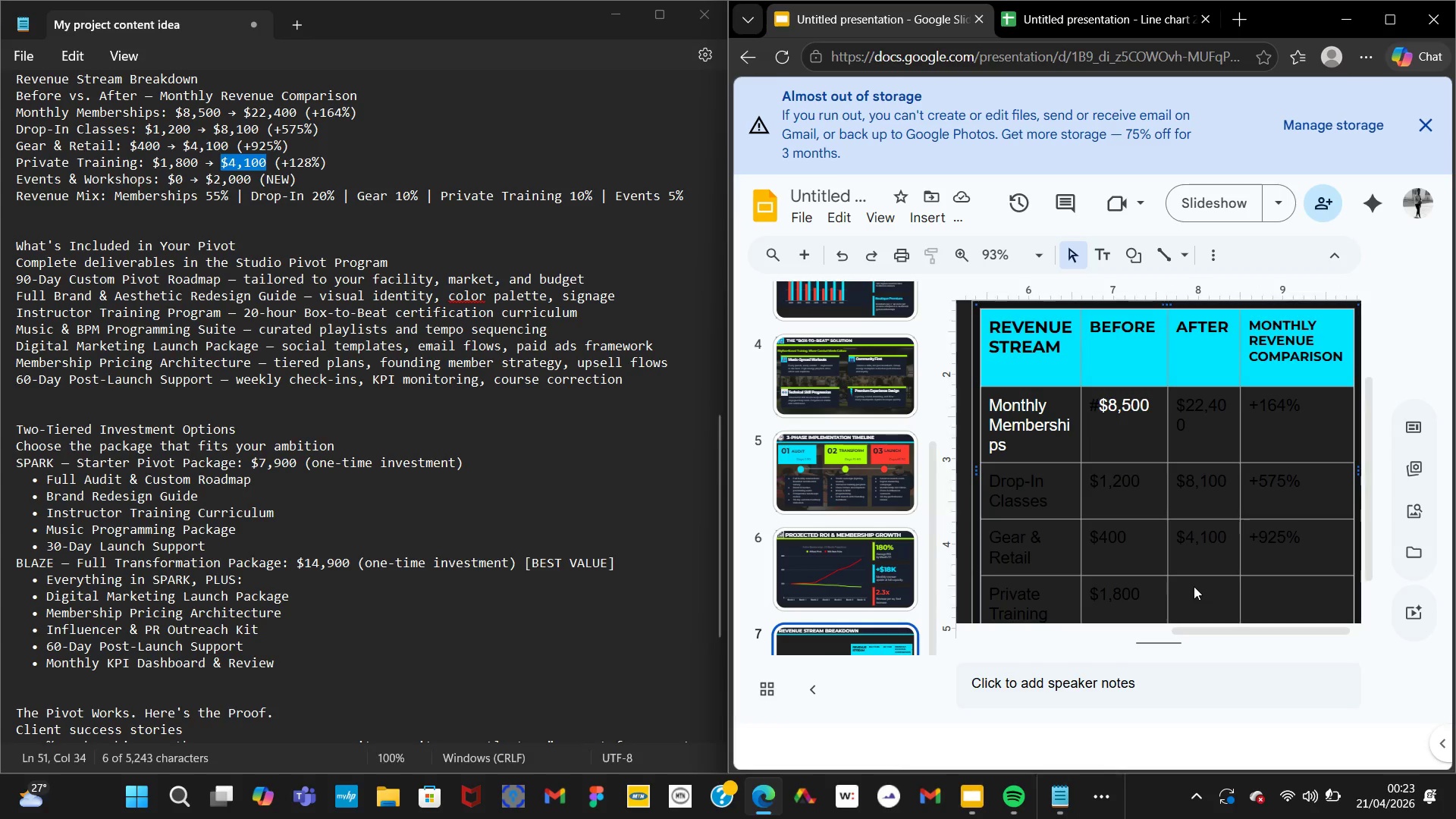 
double_click([1194, 586])
 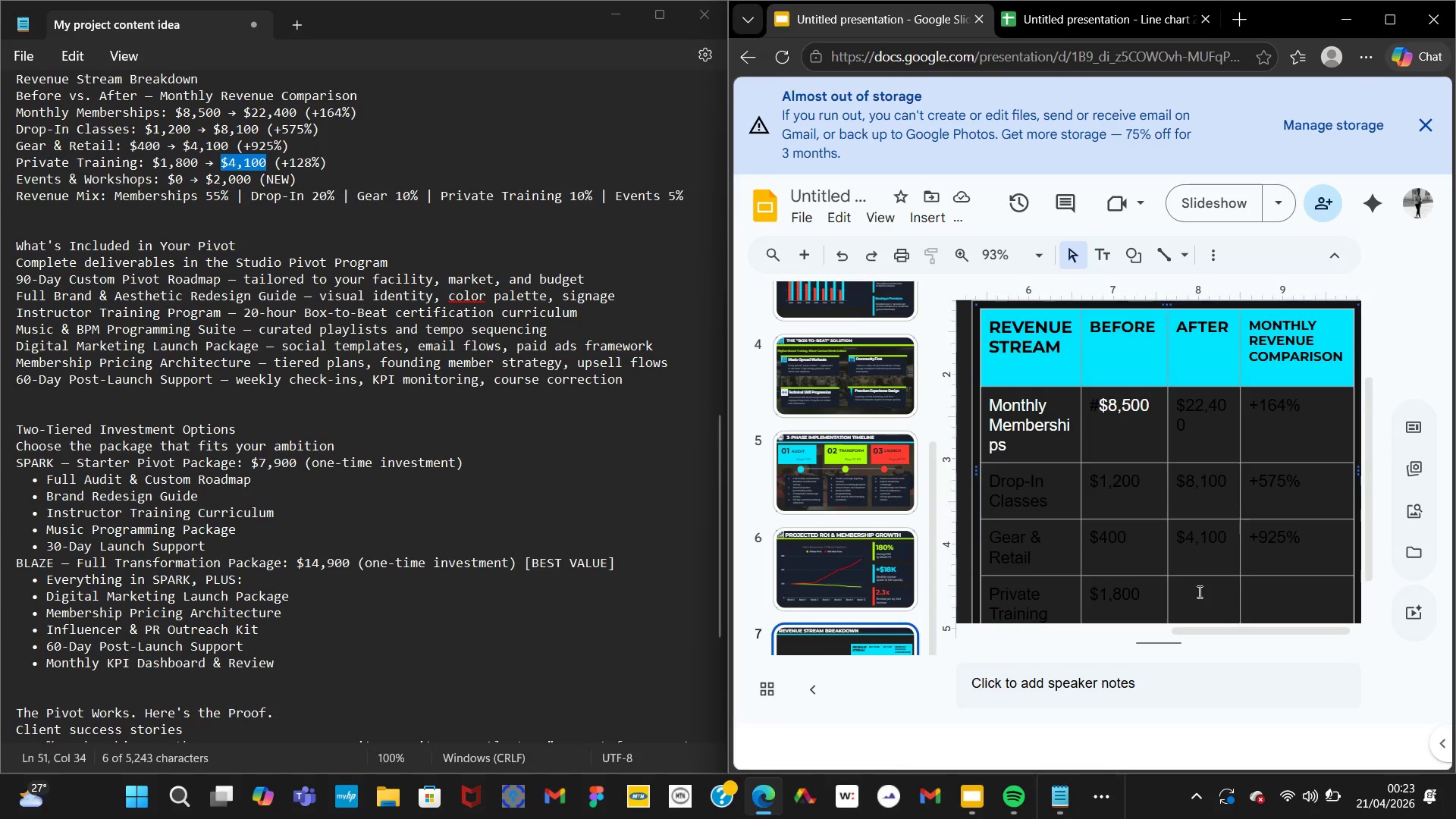 
left_click([1198, 592])
 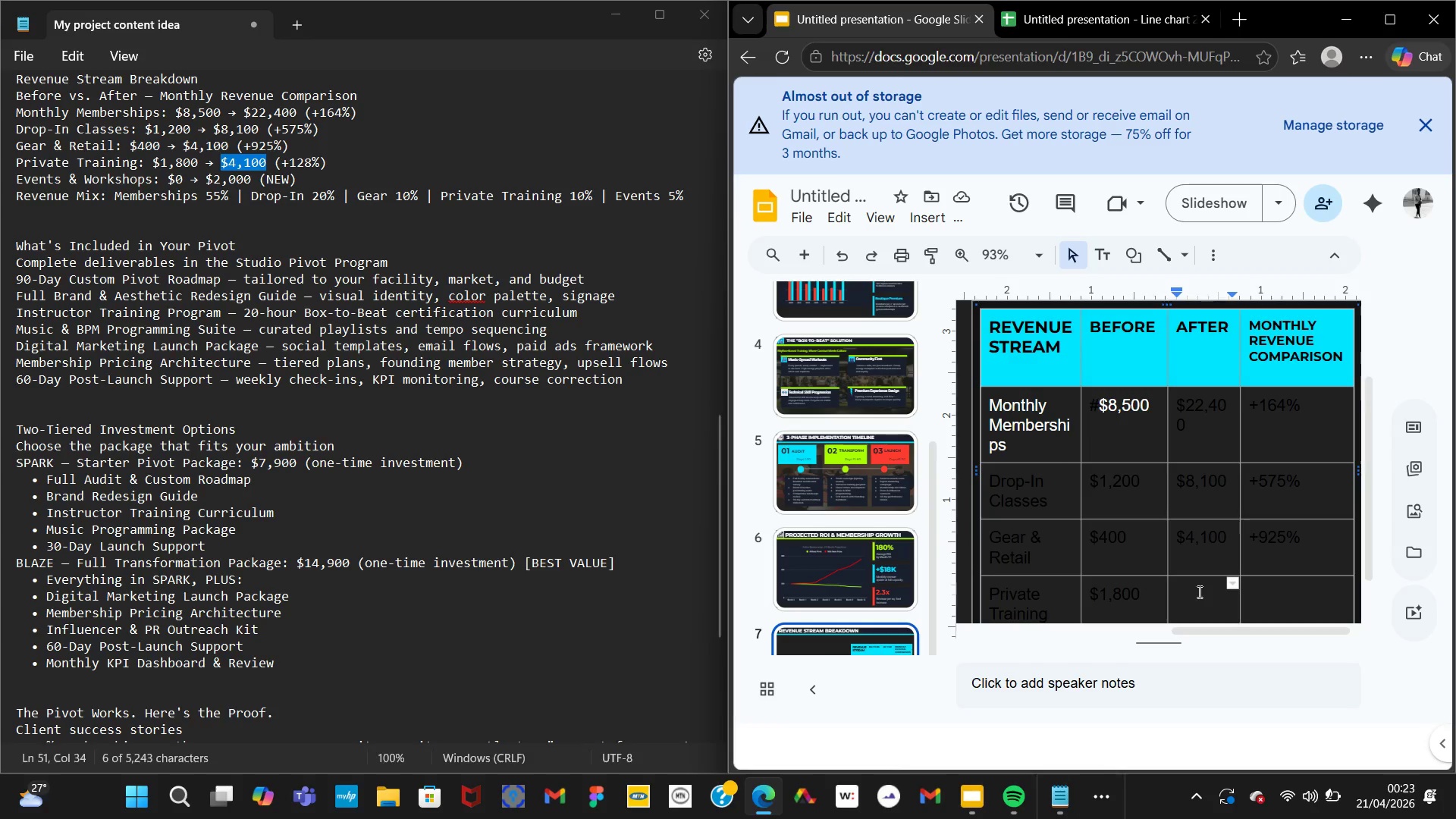 
left_click([1198, 592])
 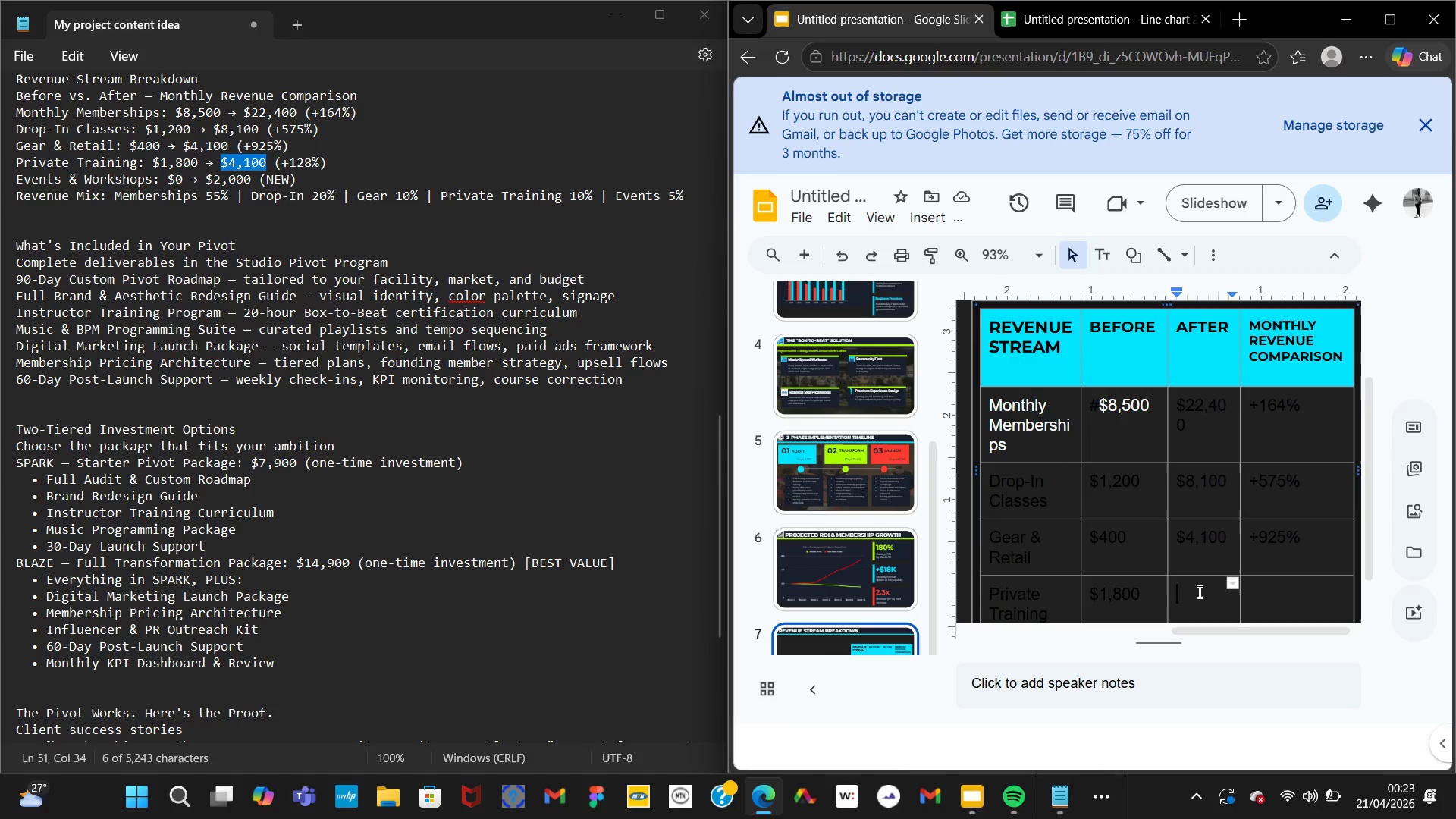 
key(Control+V)
 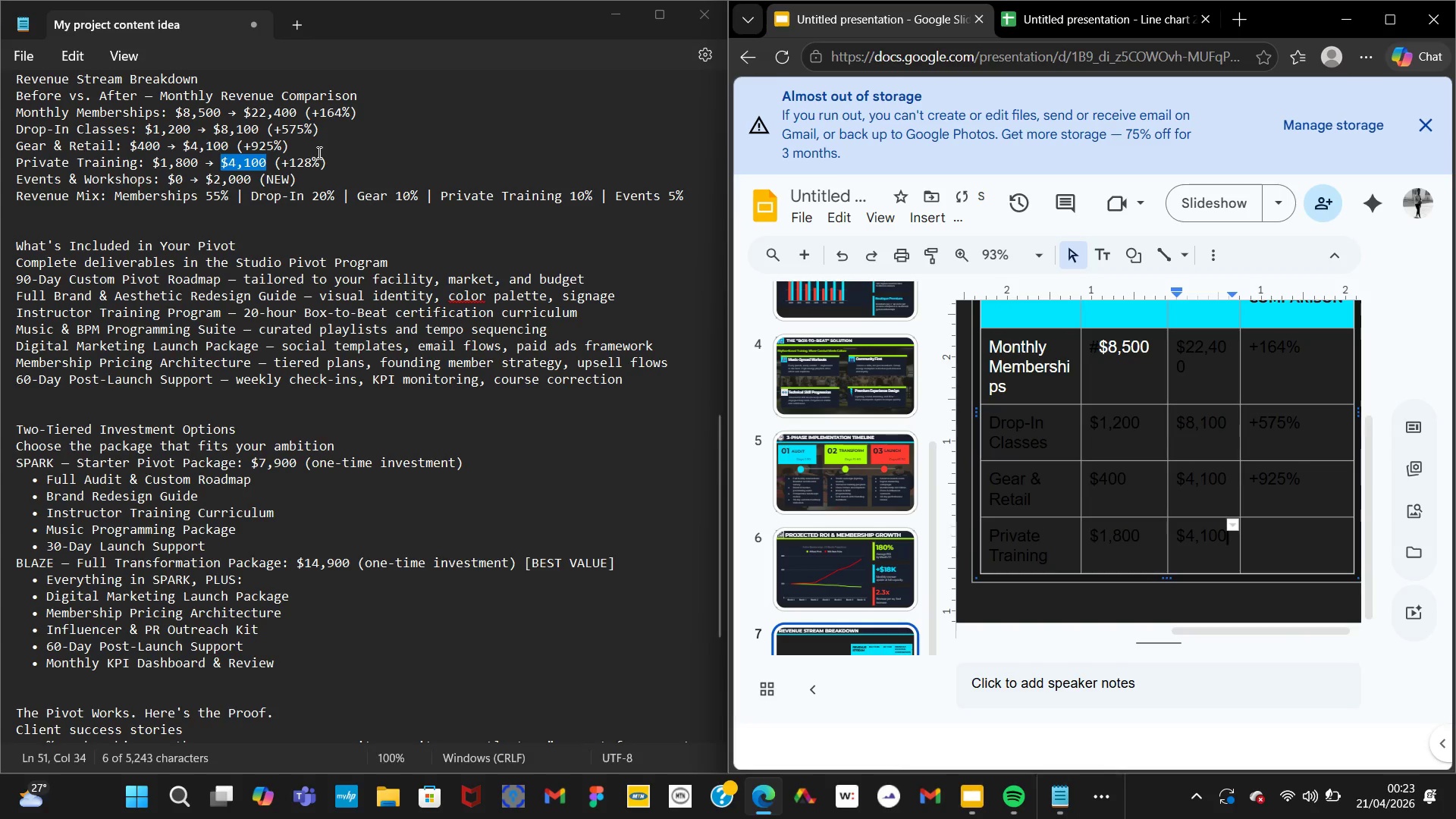 
left_click_drag(start_coordinate=[319, 159], to_coordinate=[284, 161])
 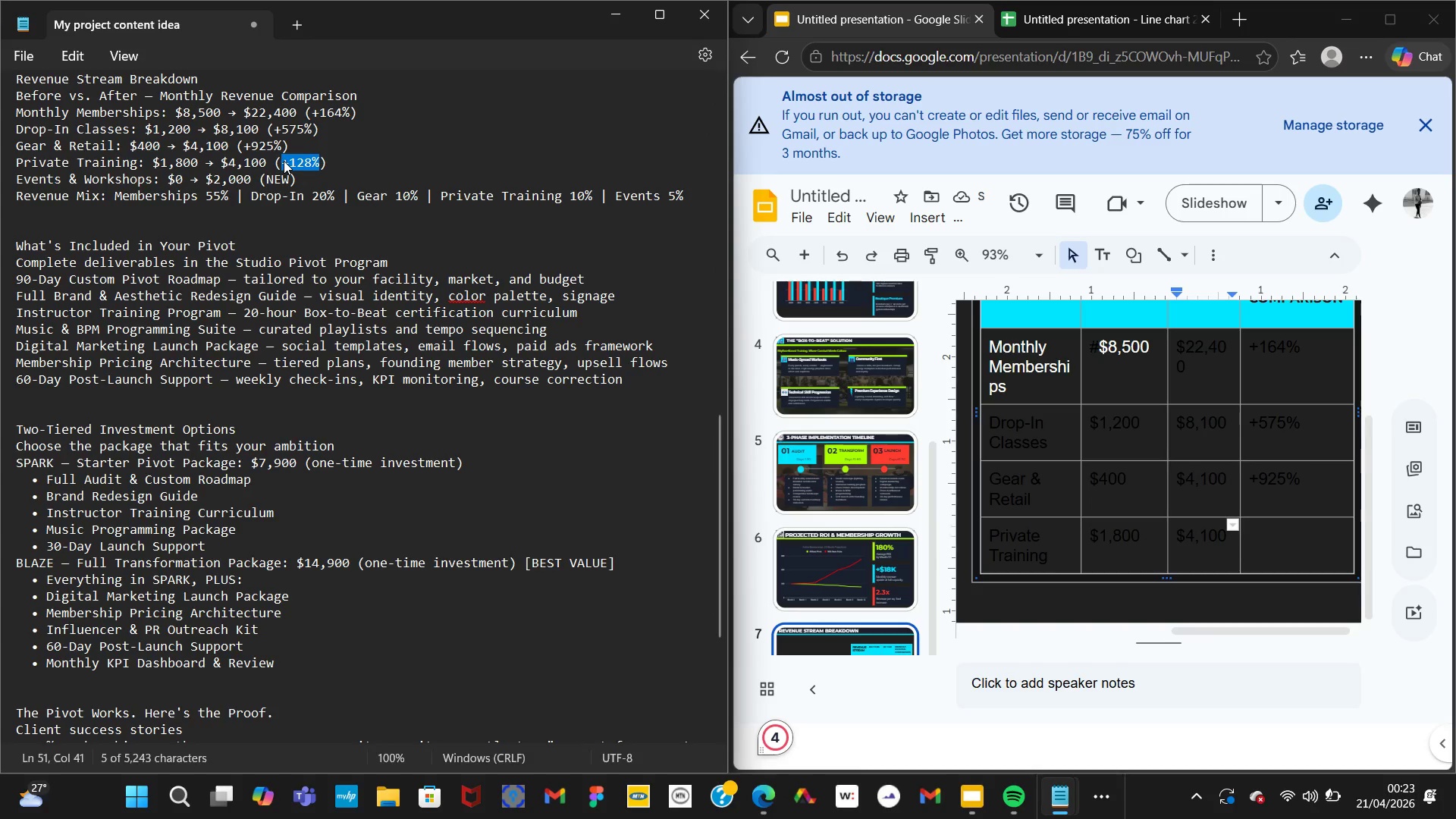 
key(Control+C)
 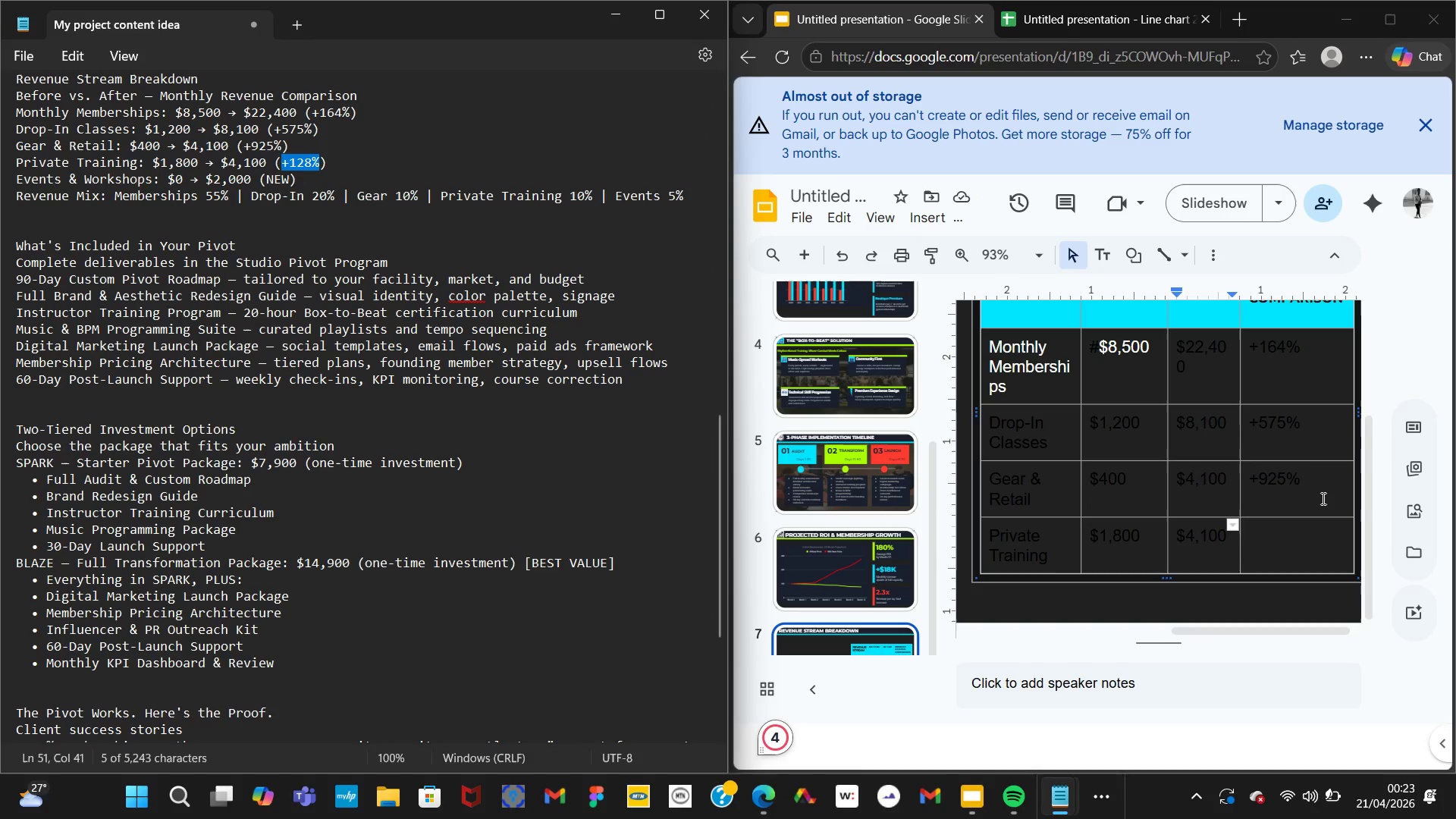 
left_click([1320, 529])
 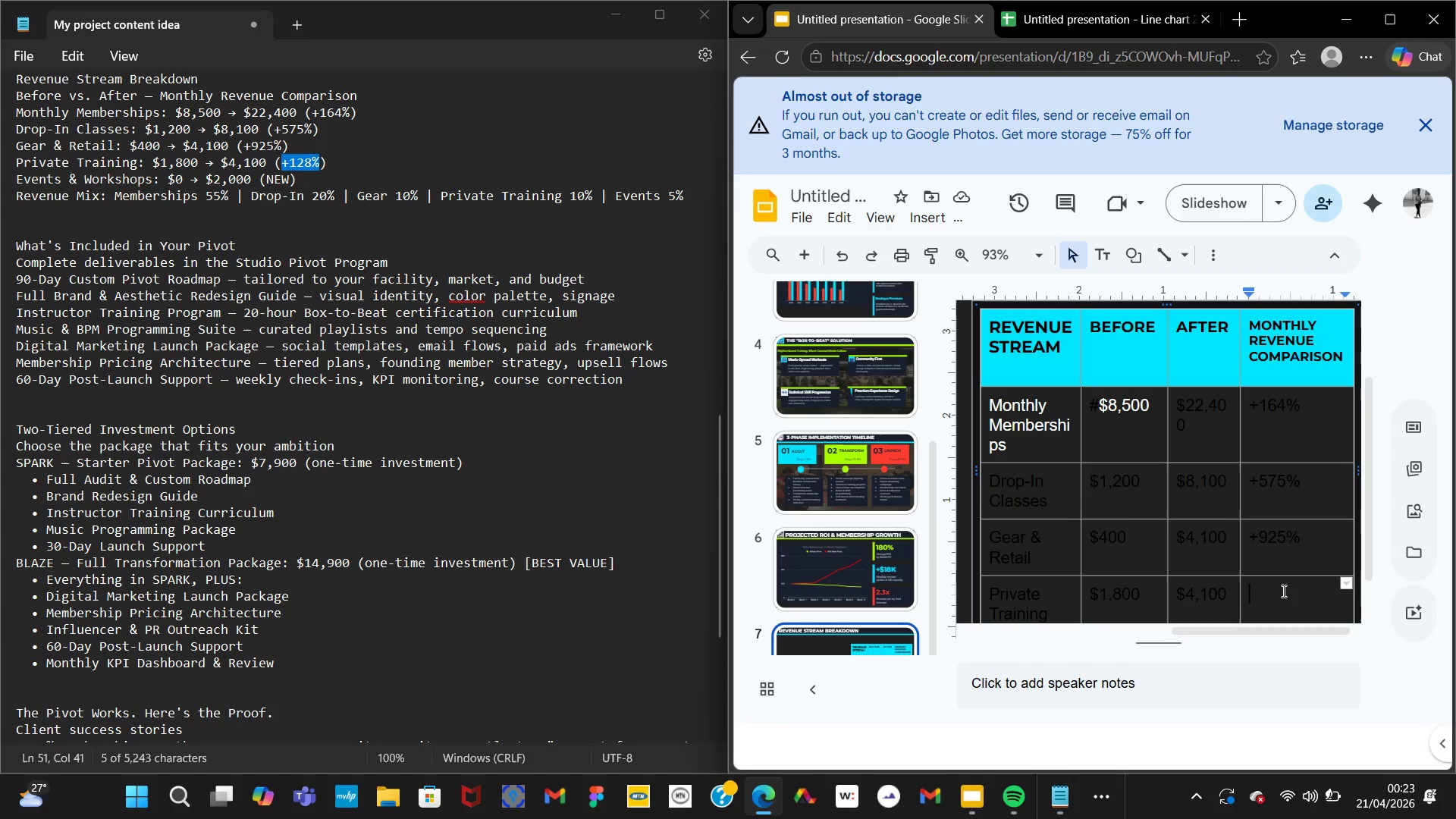 
double_click([1282, 591])
 